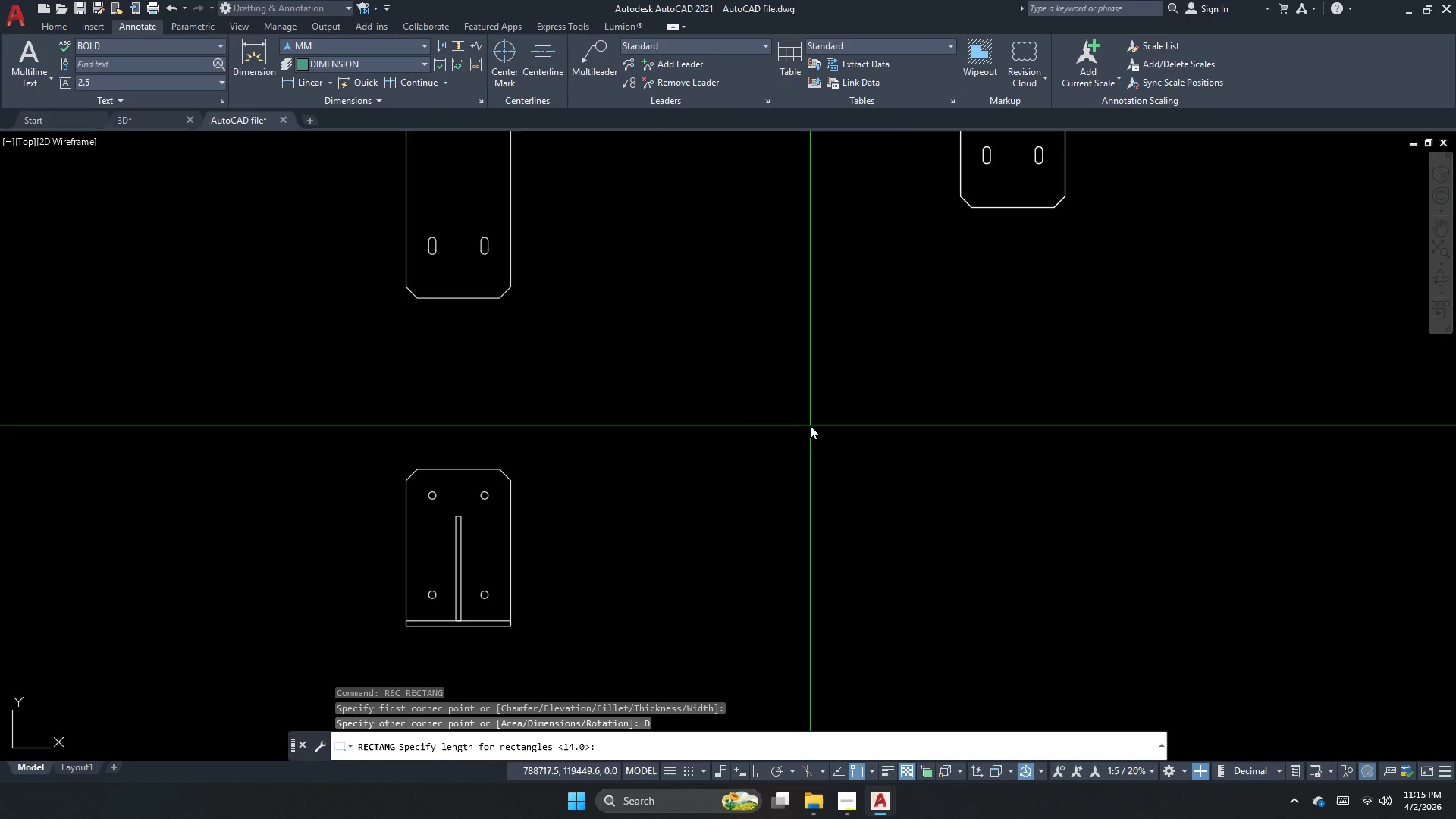 
key(Numpad6)
 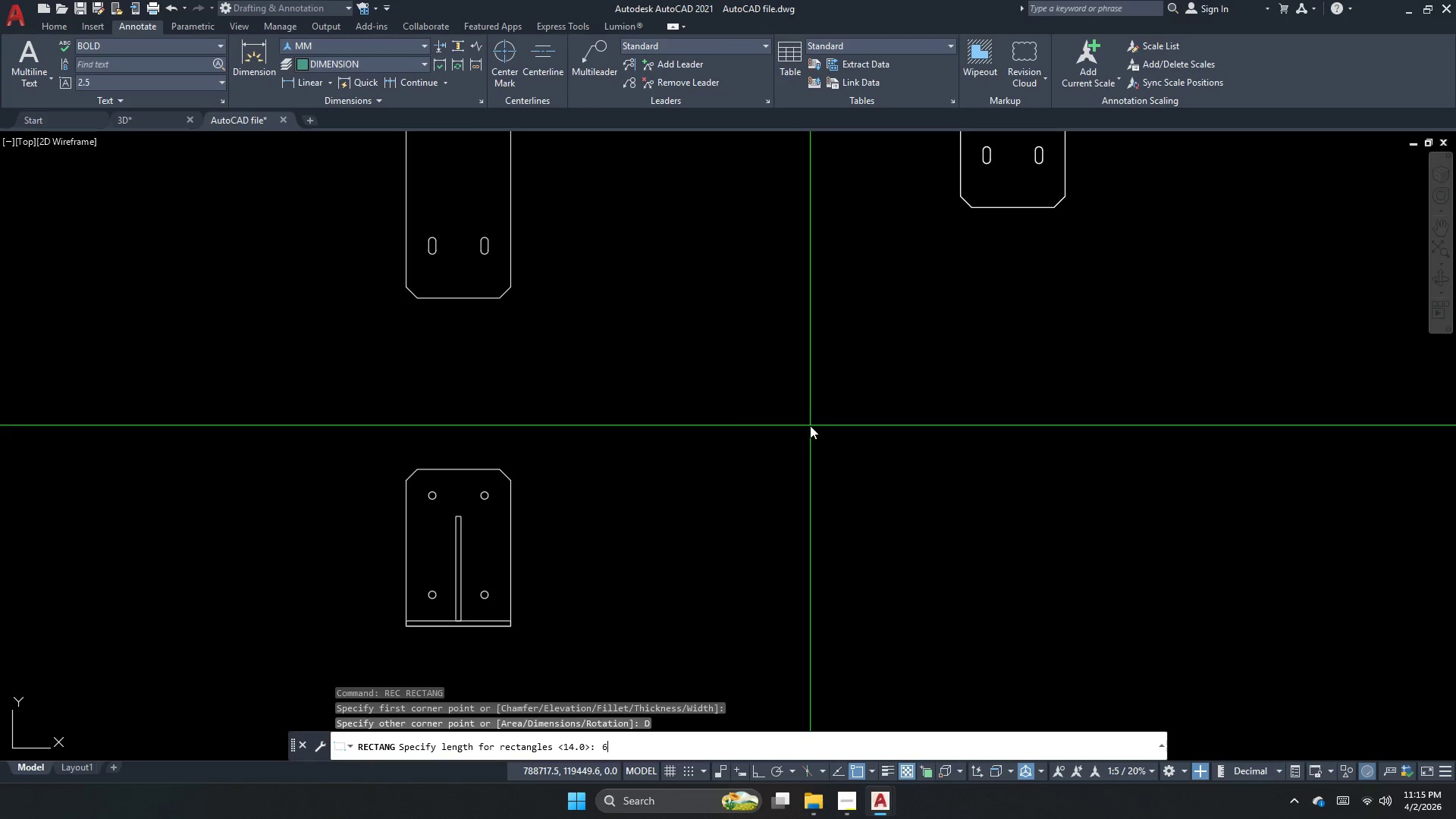 
key(Numpad0)
 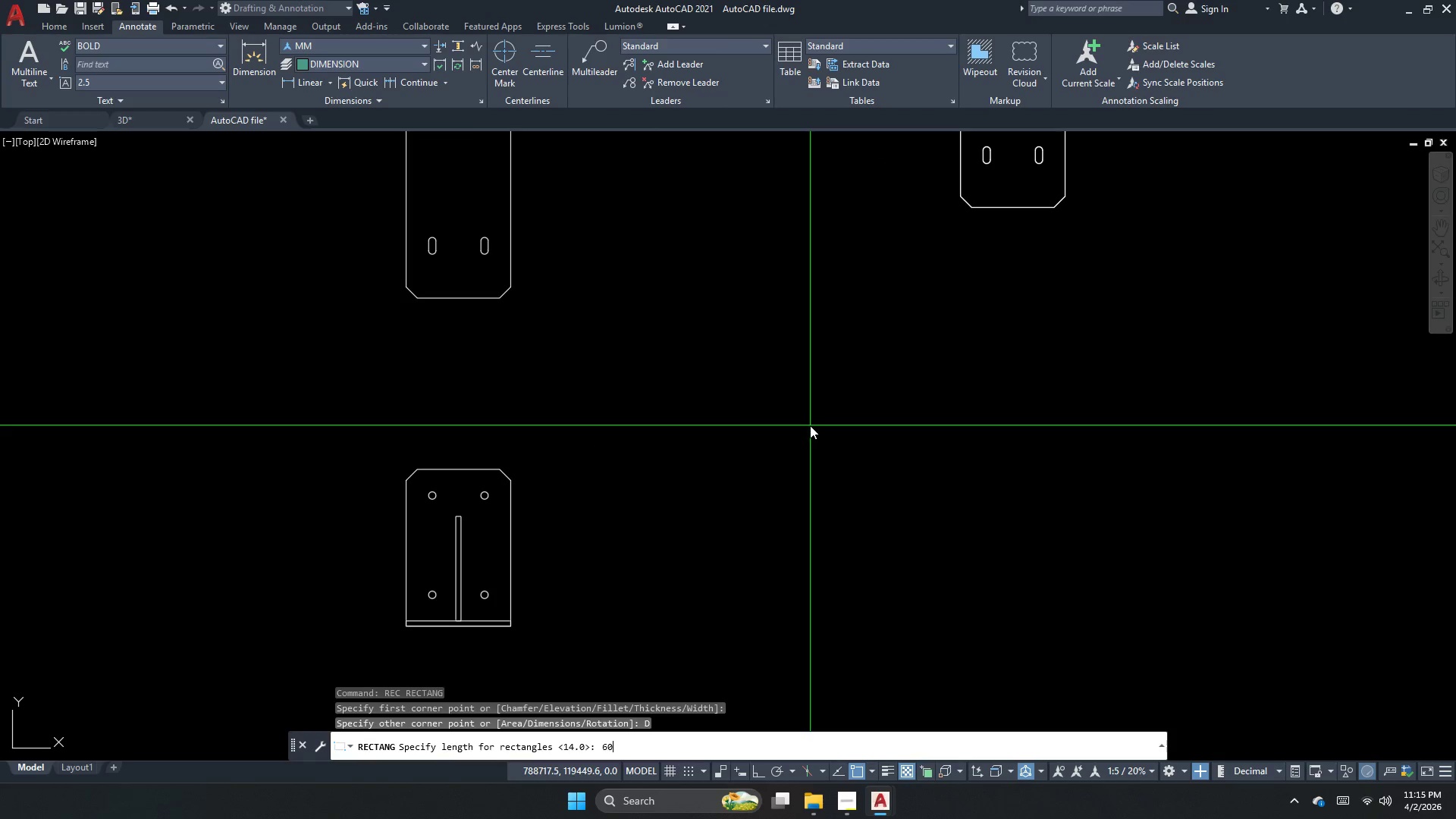 
key(Numpad0)
 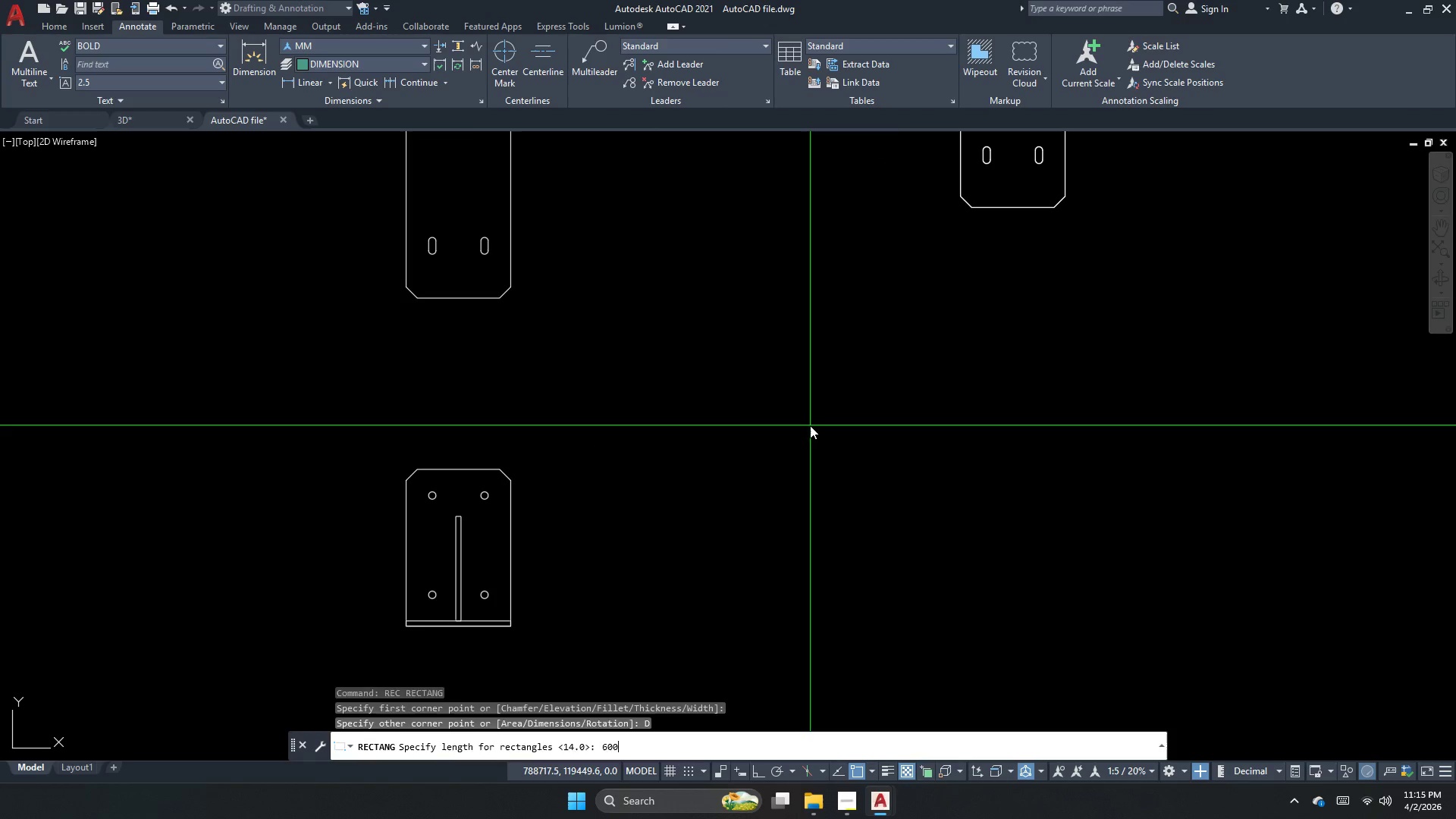 
key(NumpadEnter)
 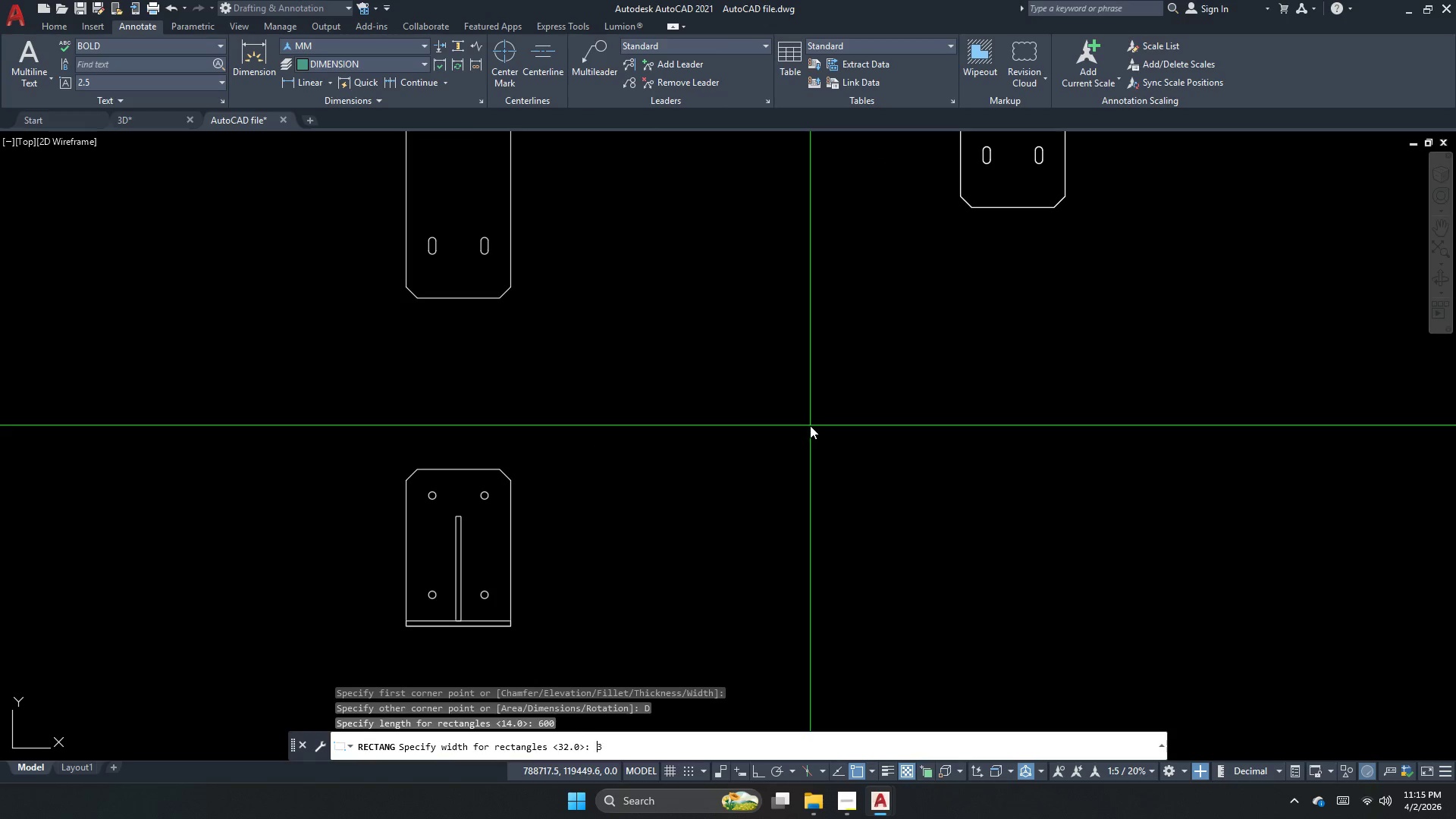 
key(Numpad3)
 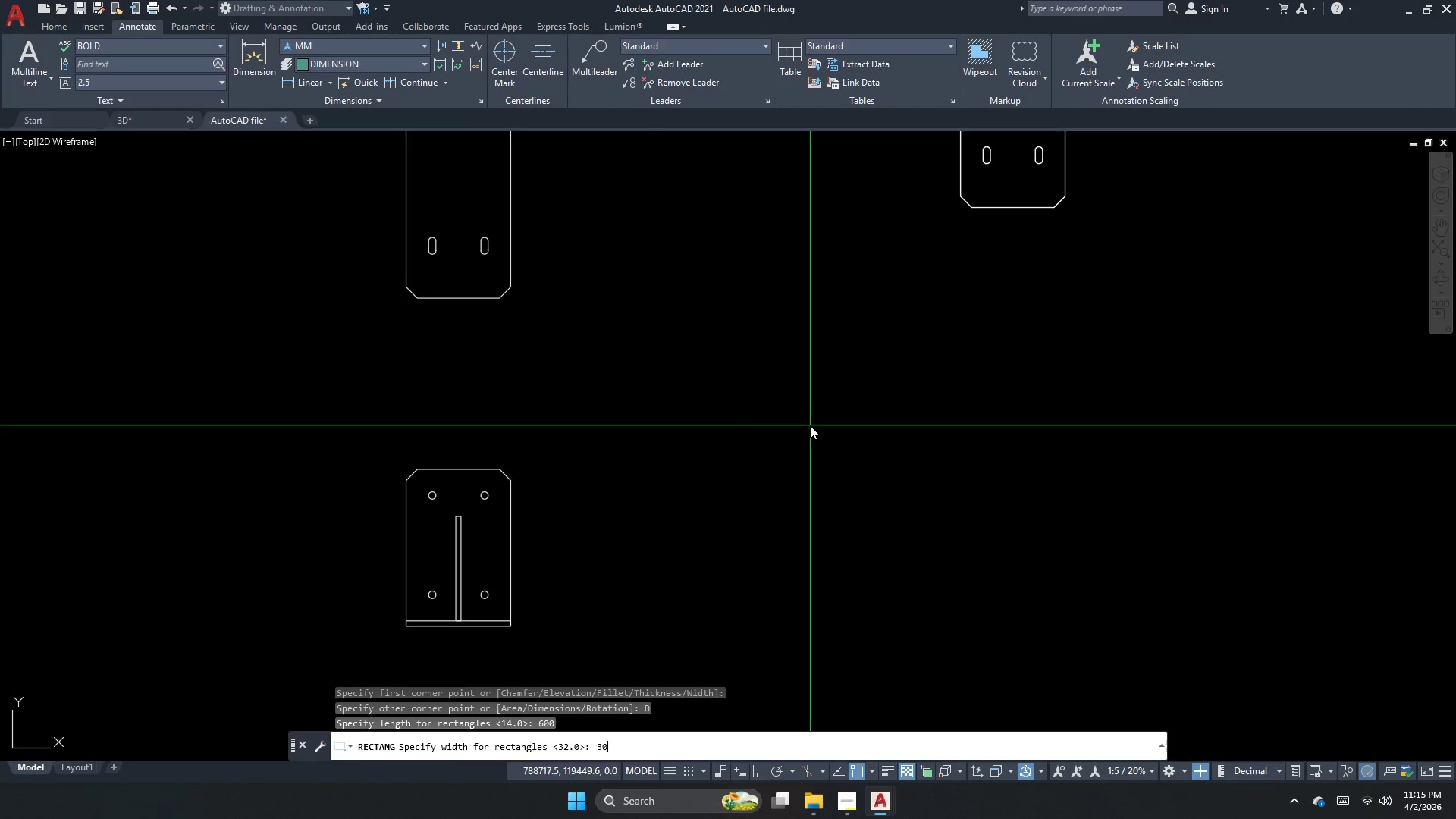 
key(Numpad0)
 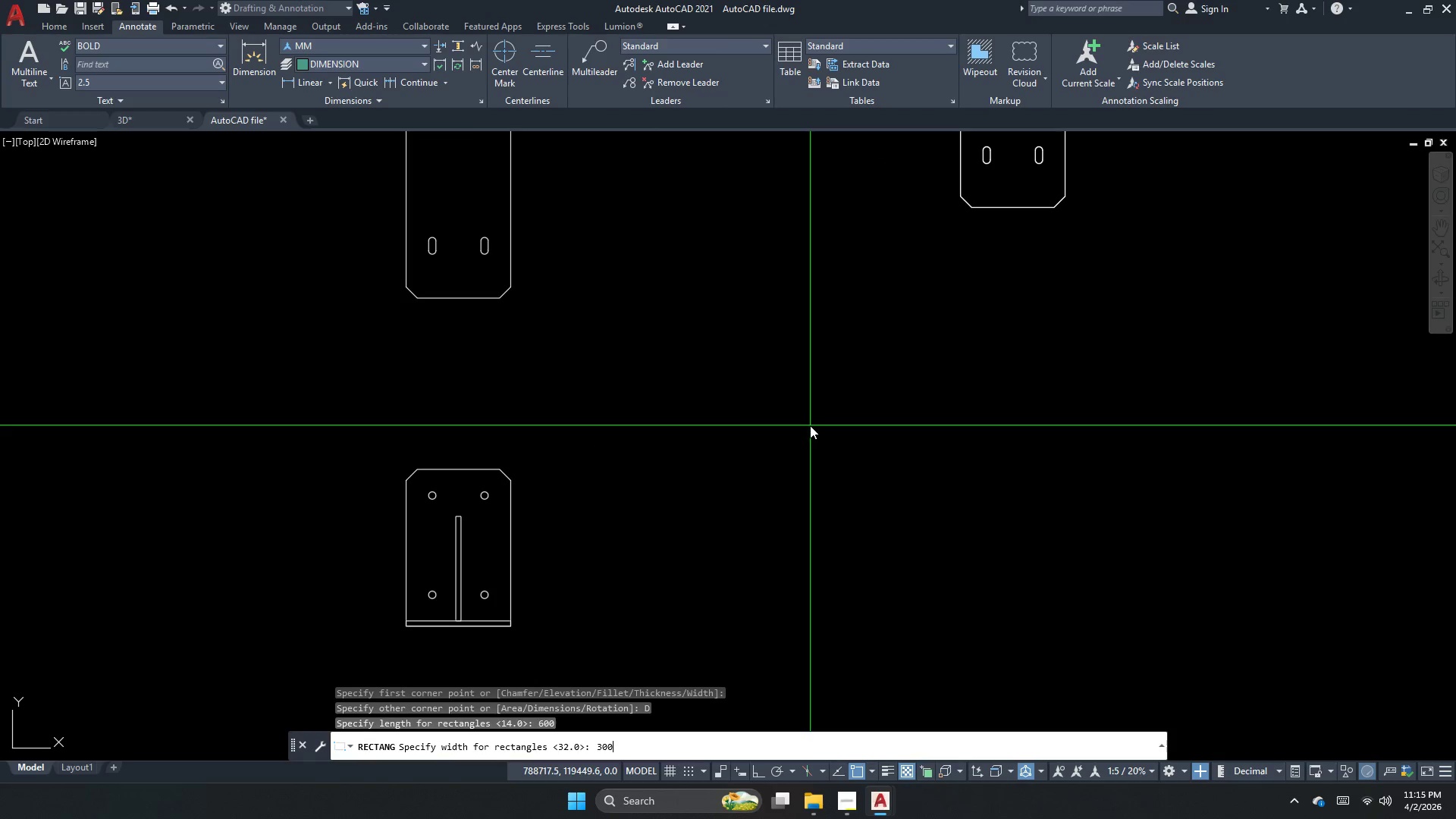 
key(Numpad0)
 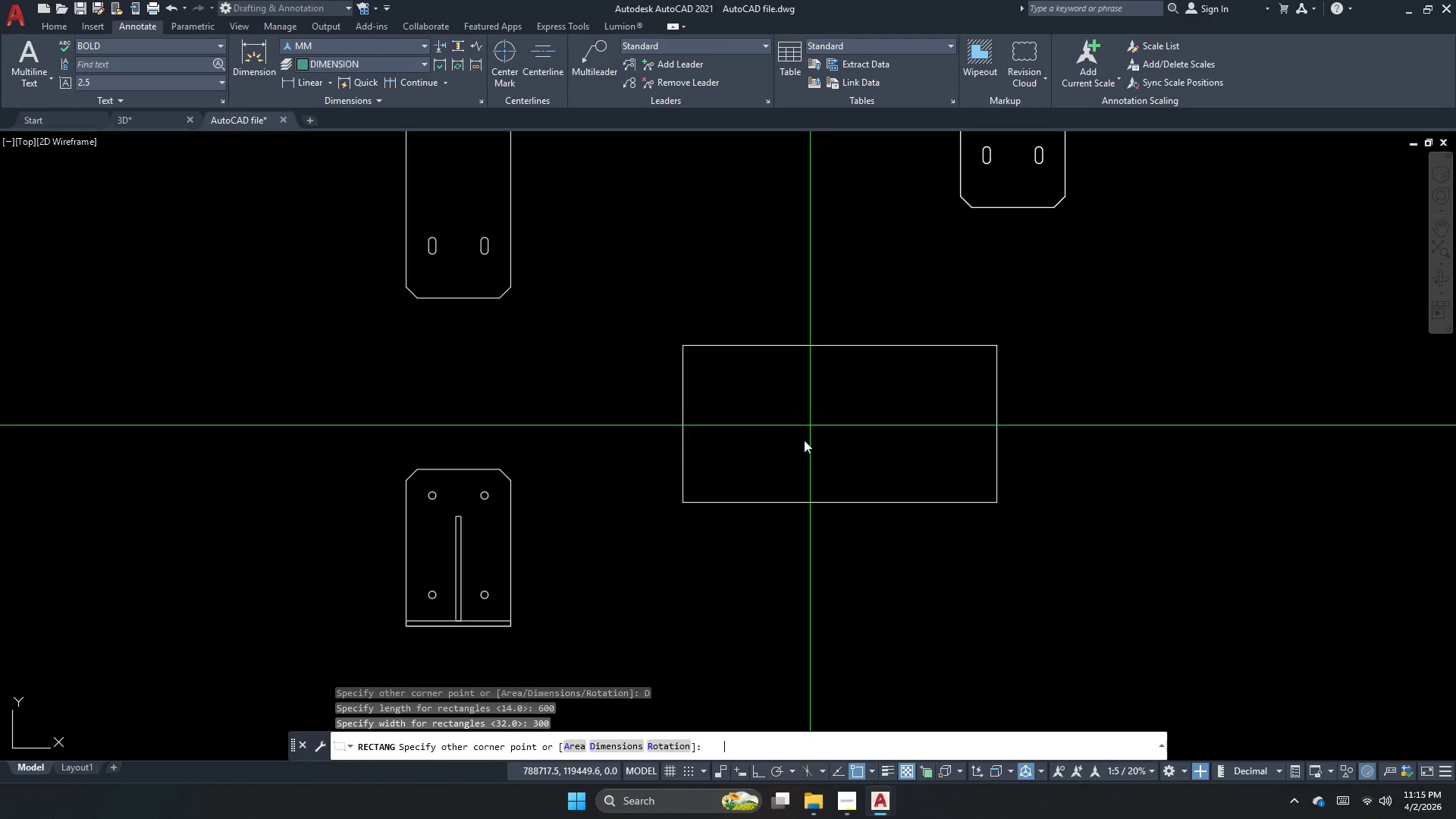 
key(NumpadEnter)
 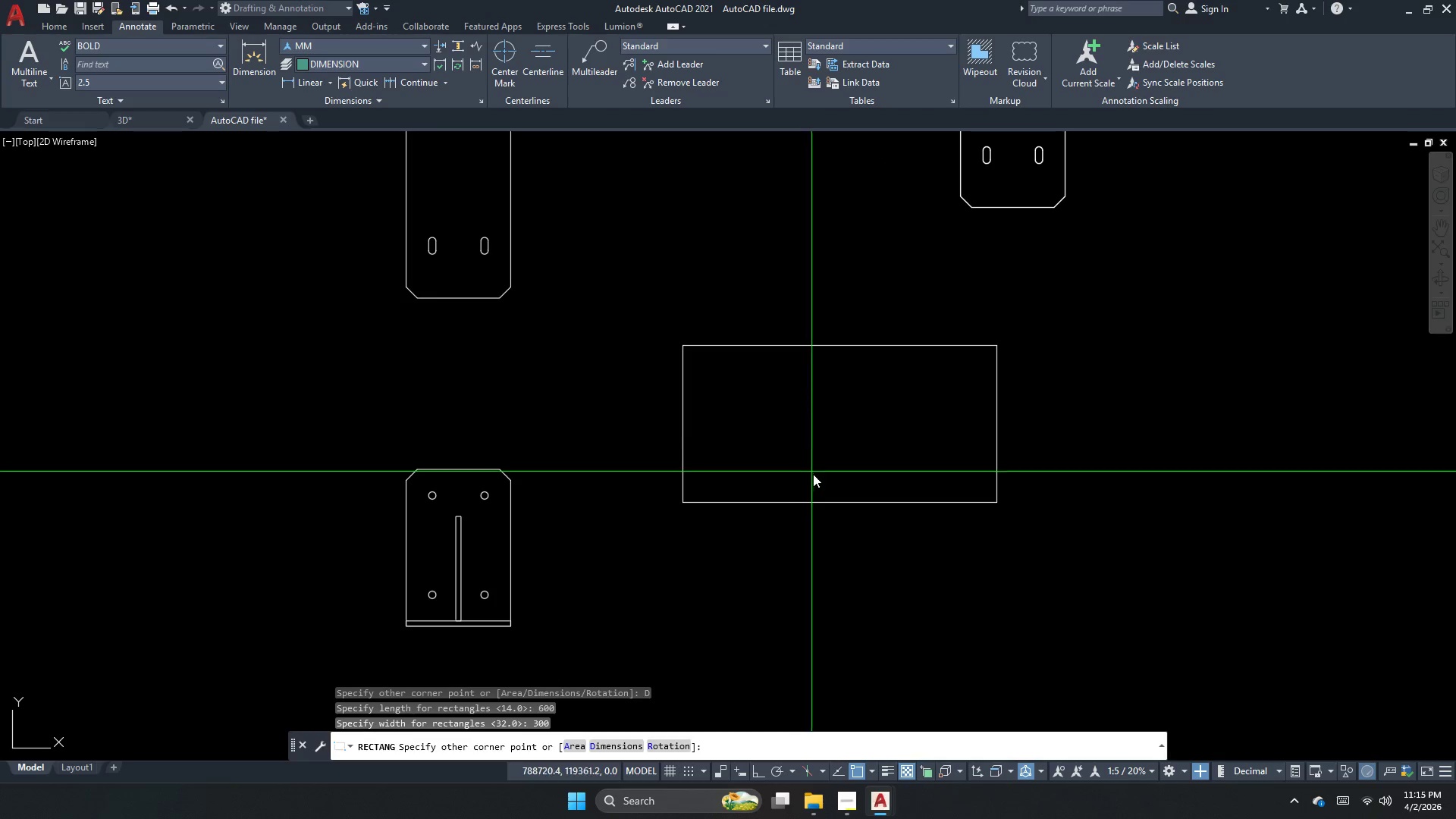 
left_click_drag(start_coordinate=[814, 490], to_coordinate=[758, 506])
 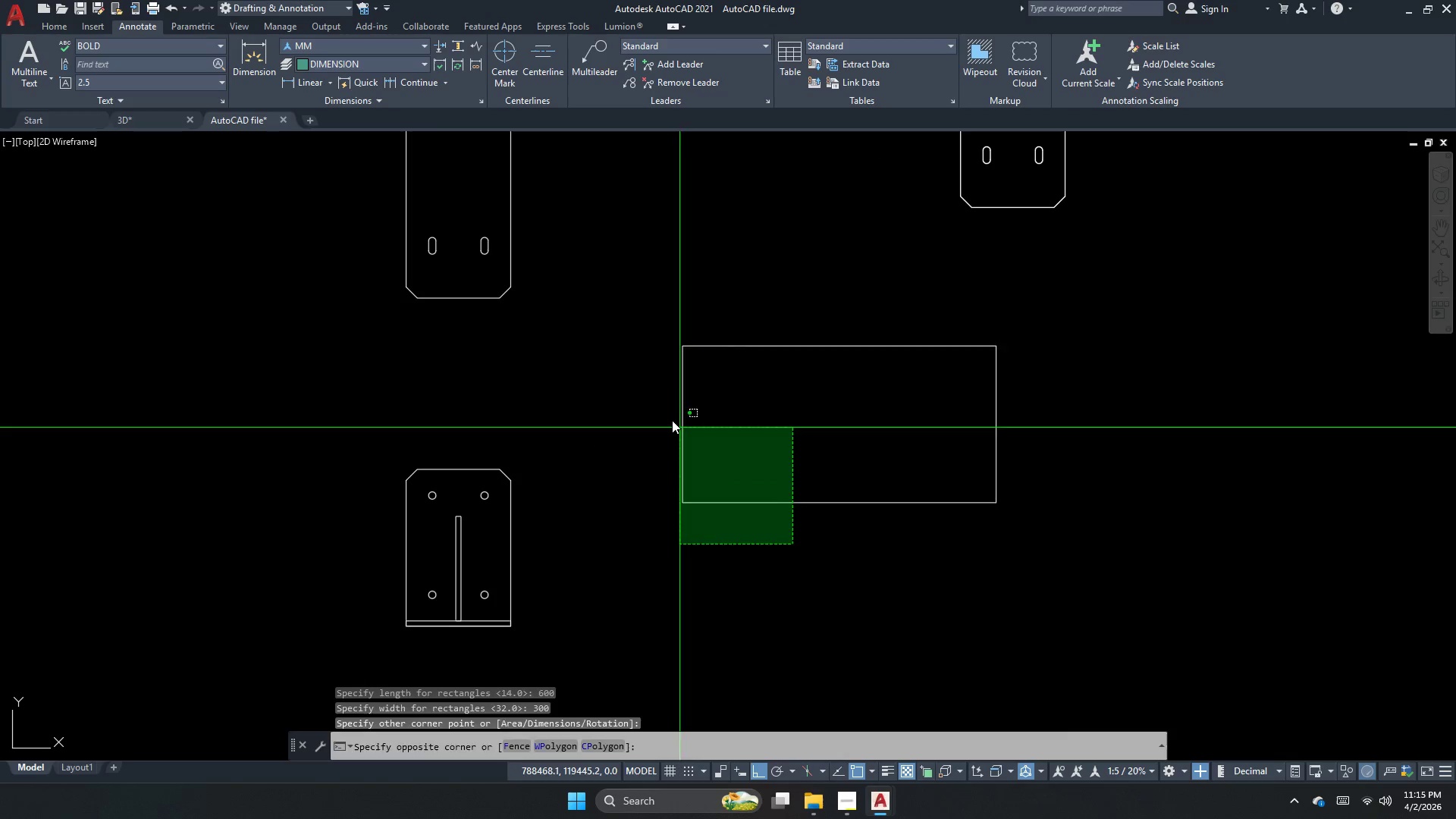 
left_click_drag(start_coordinate=[670, 419], to_coordinate=[667, 425])
 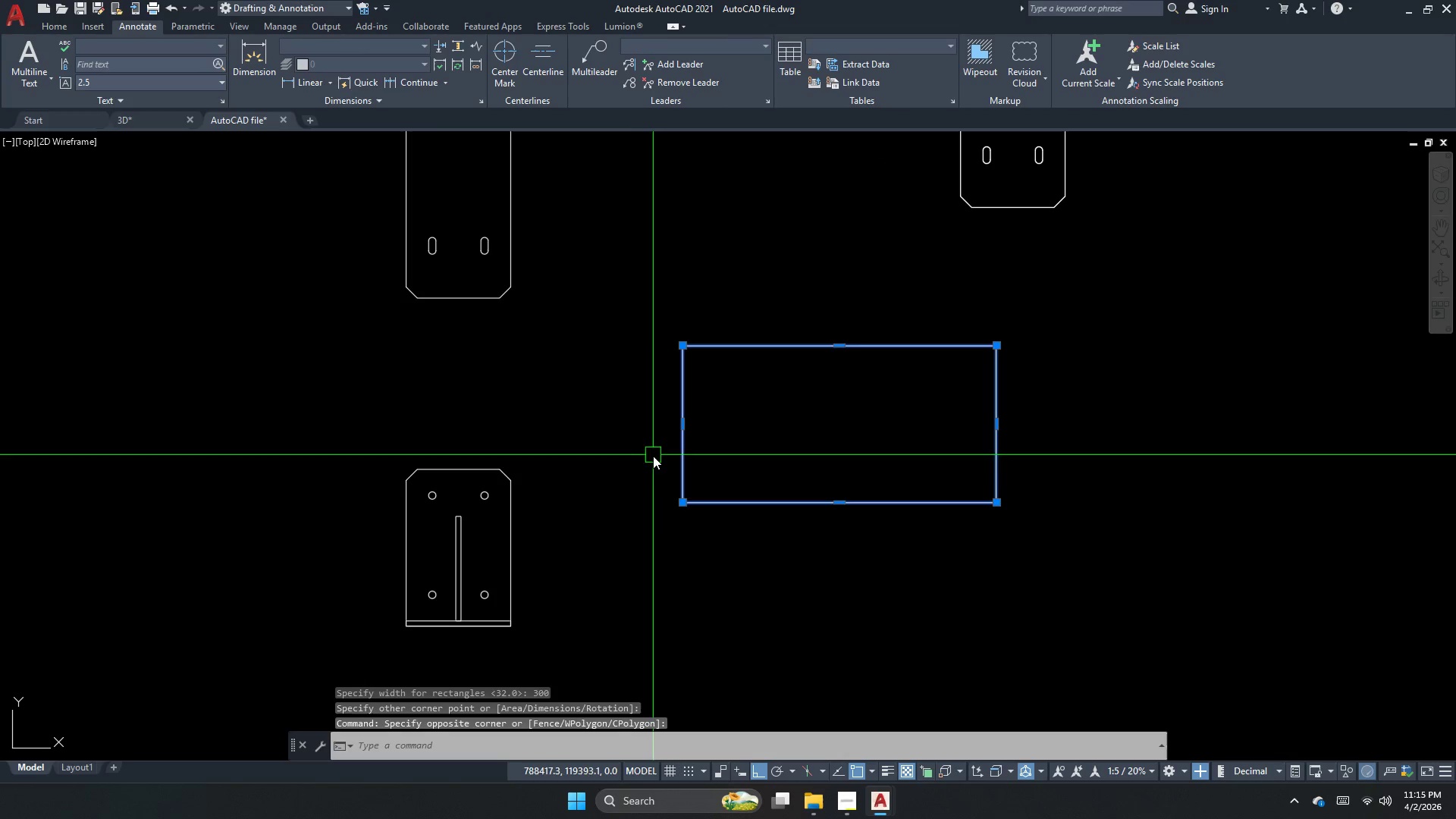 
key(M)
 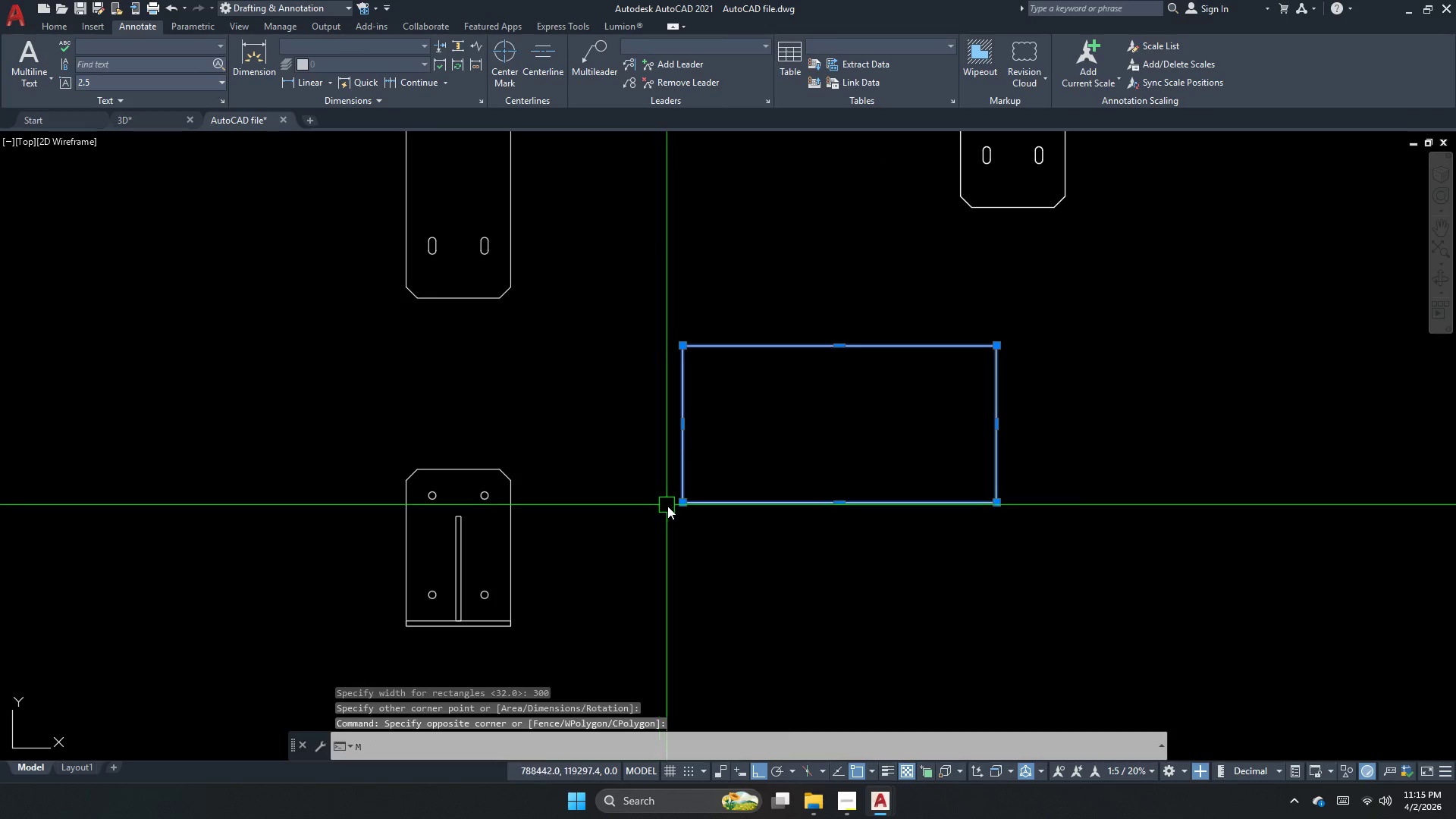 
key(Space)
 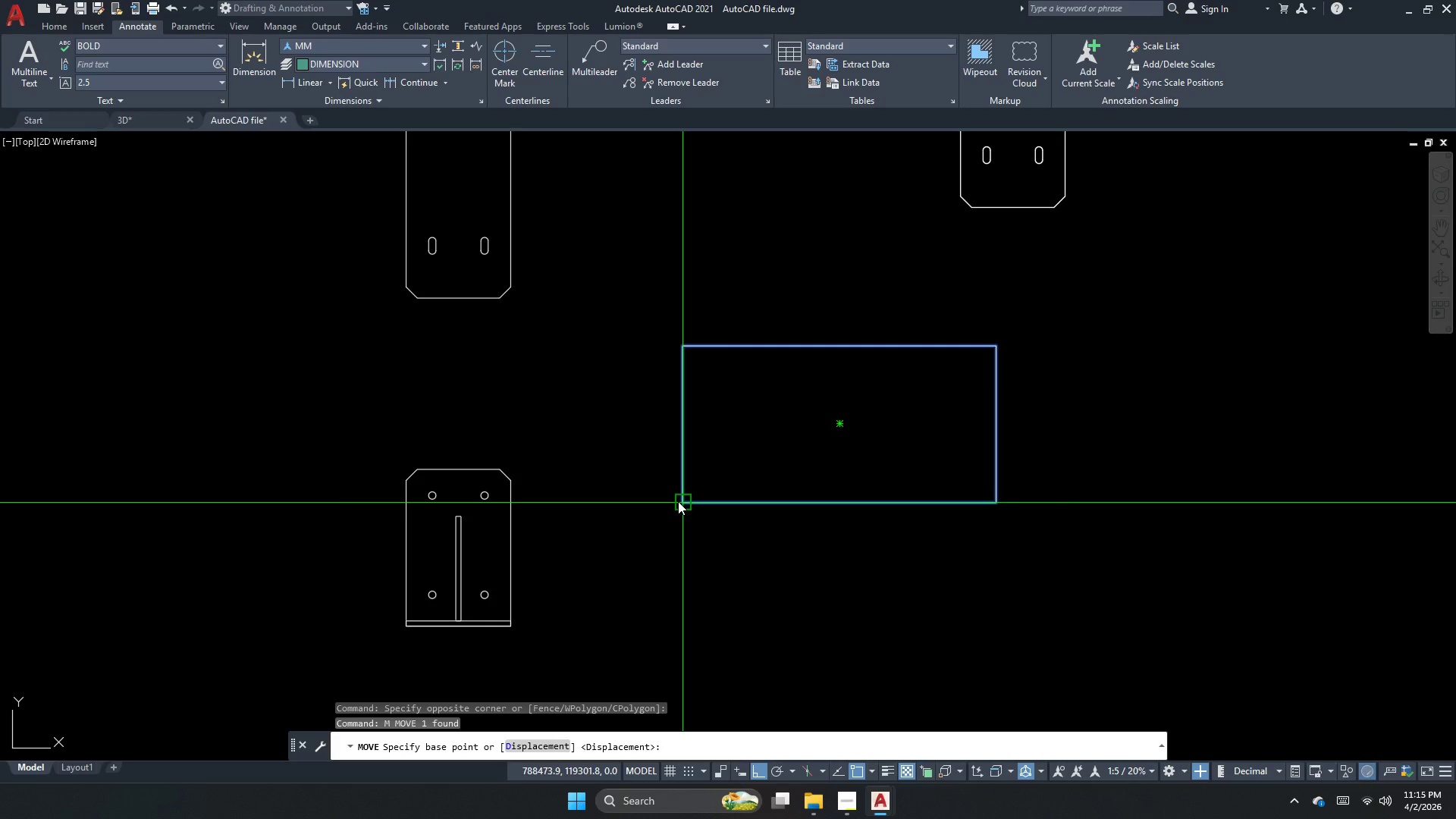 
left_click_drag(start_coordinate=[678, 501], to_coordinate=[652, 518])
 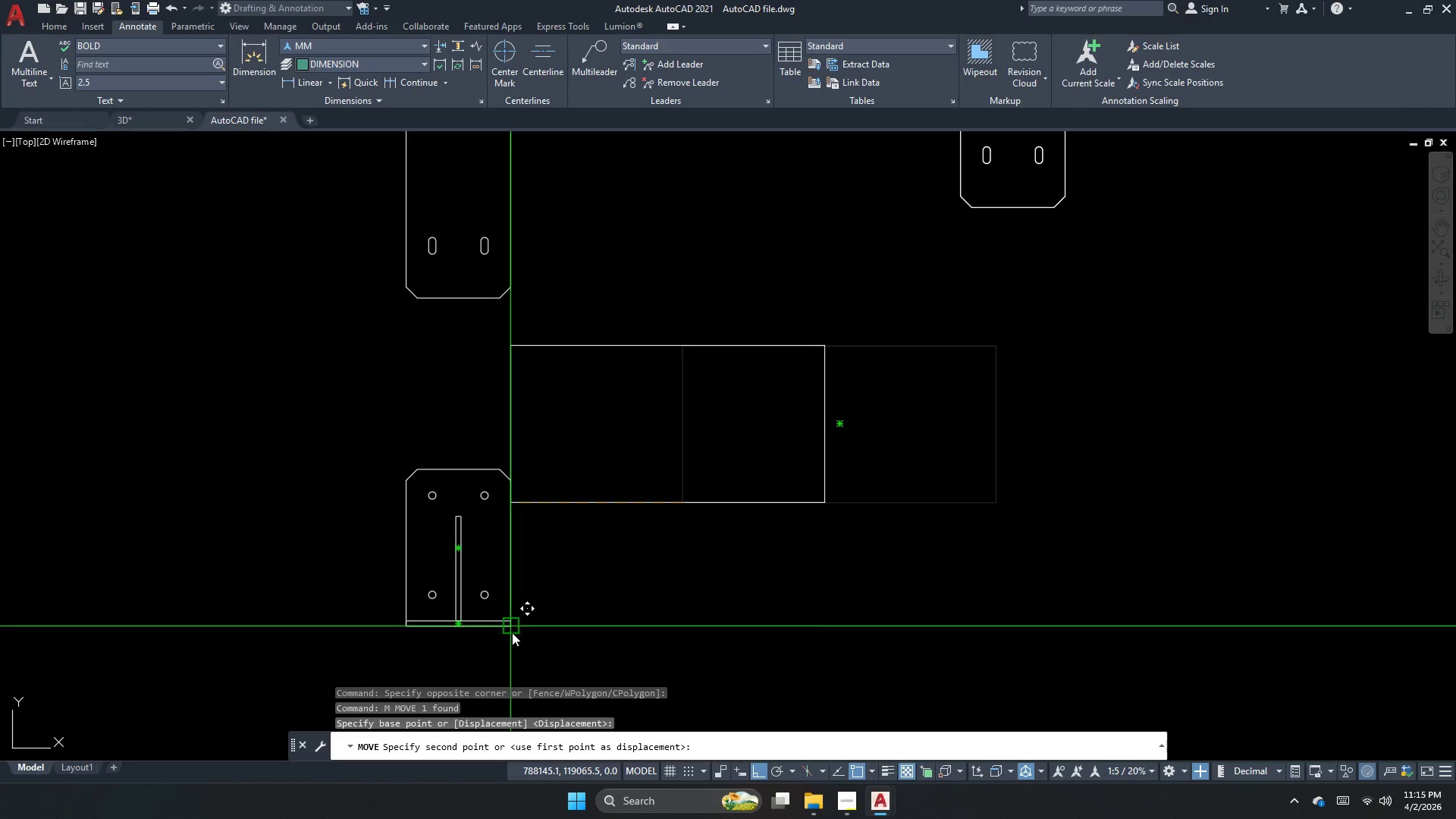 
left_click([513, 629])
 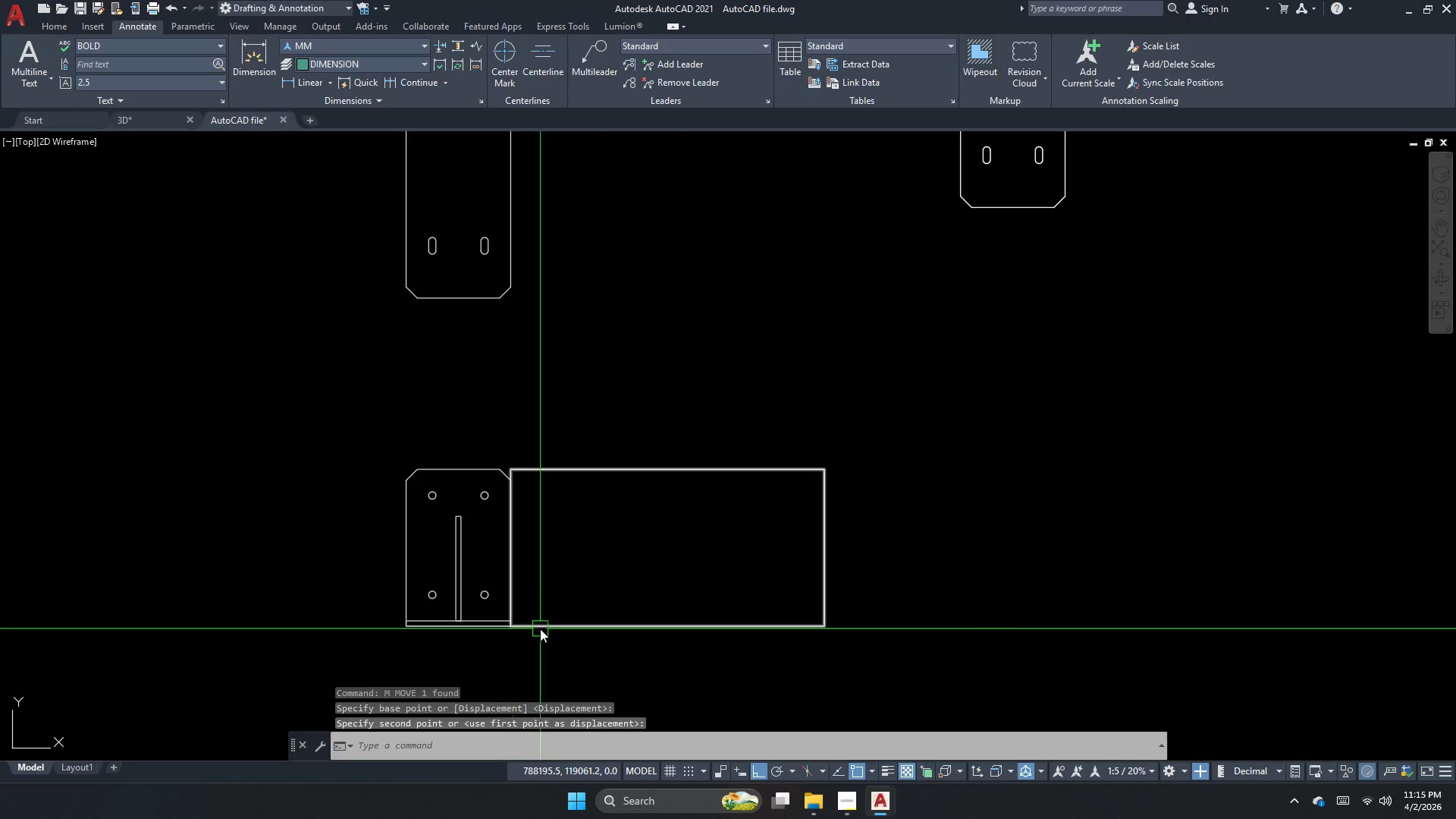 
key(Escape)
 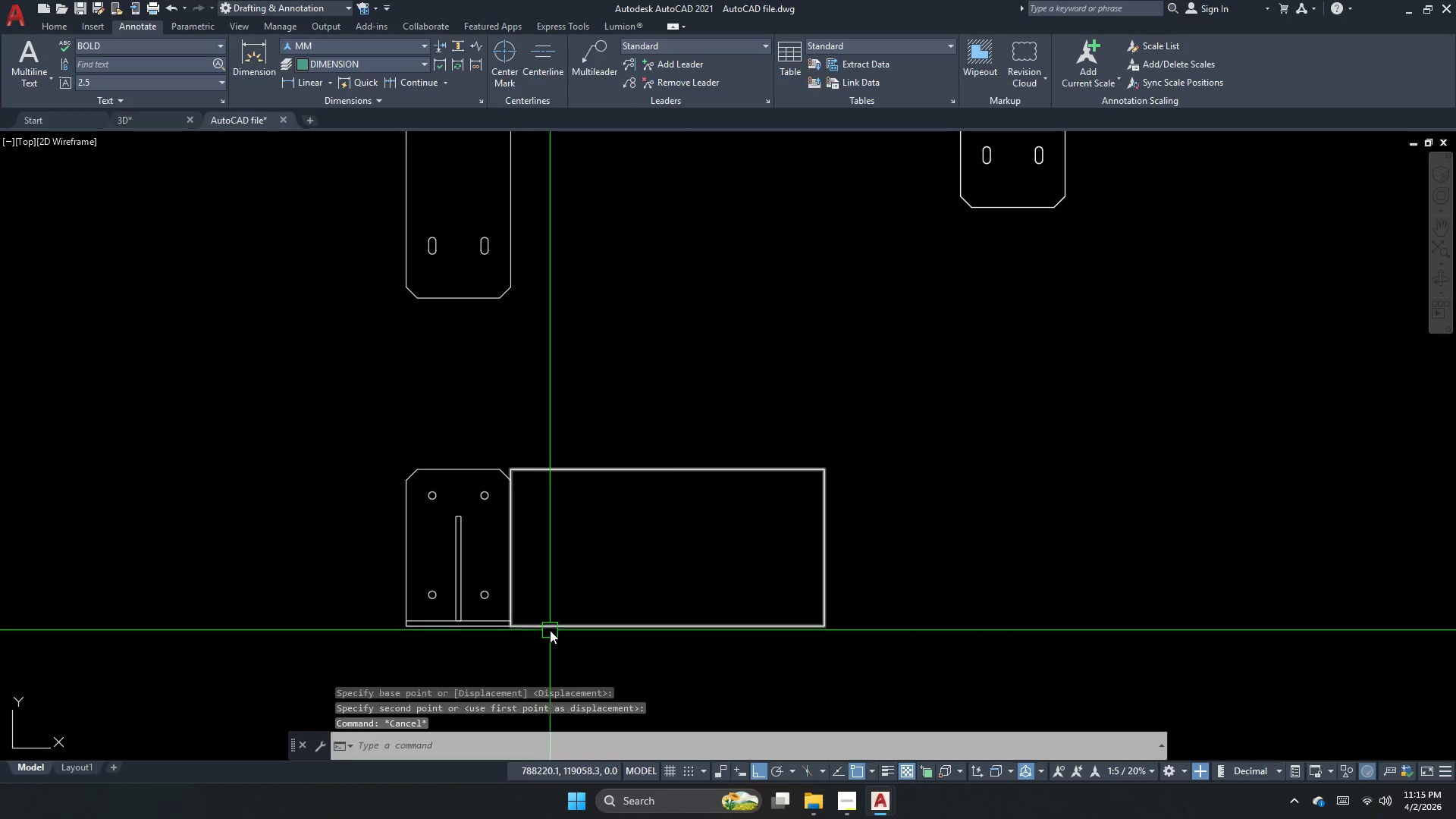 
double_click([550, 630])
 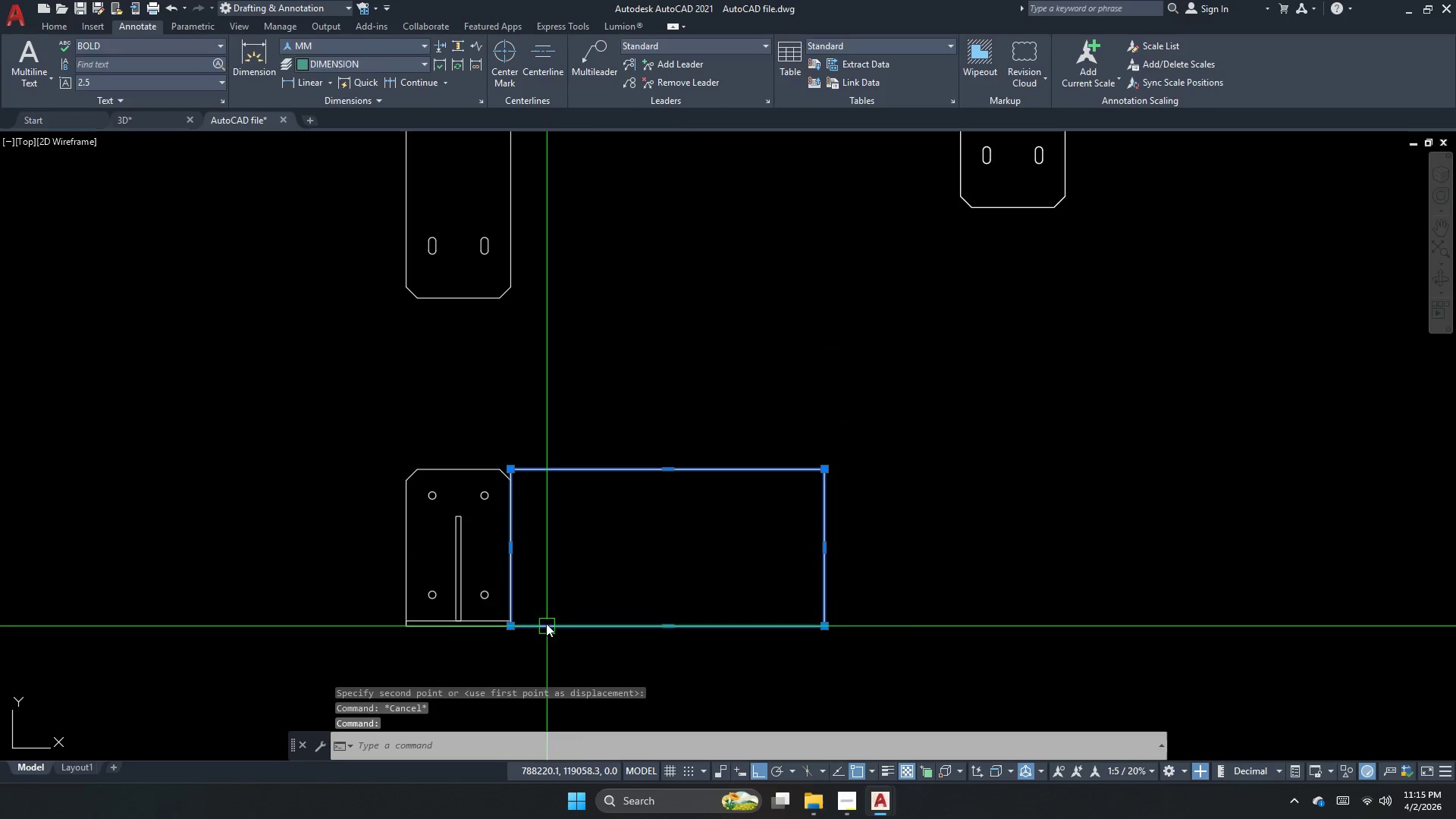 
key(M)
 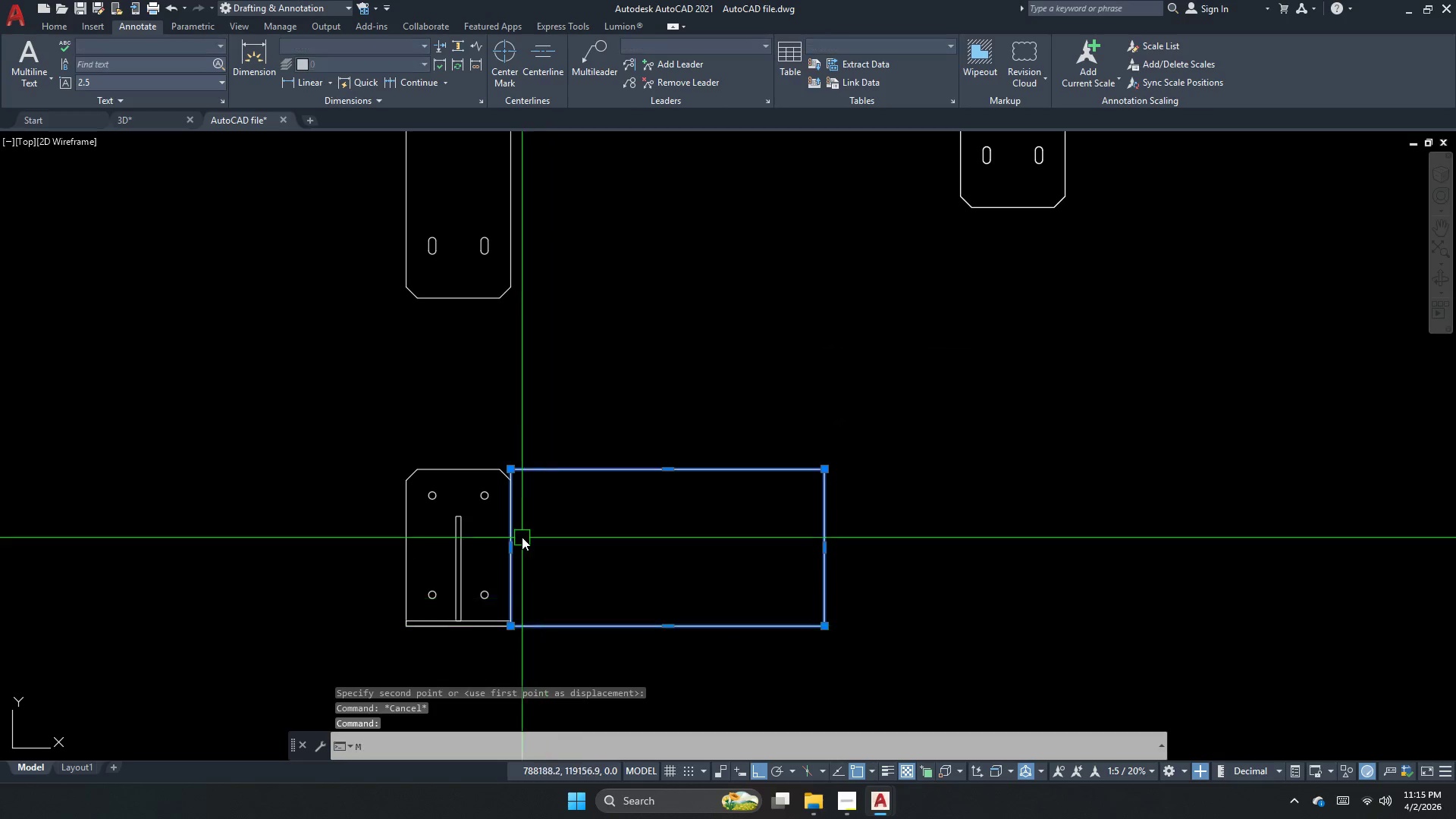 
key(Space)
 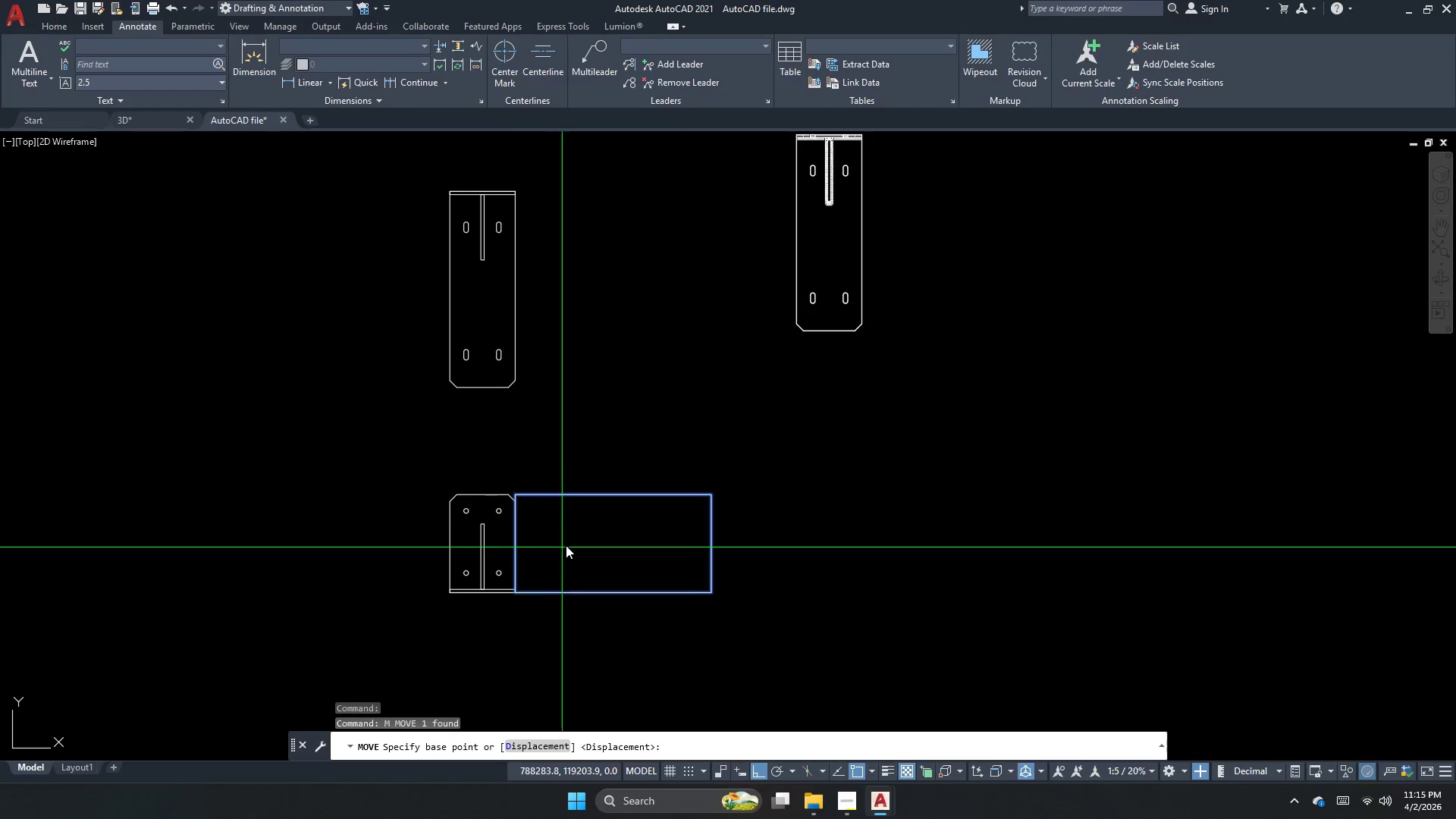 
left_click_drag(start_coordinate=[573, 541], to_coordinate=[598, 541])
 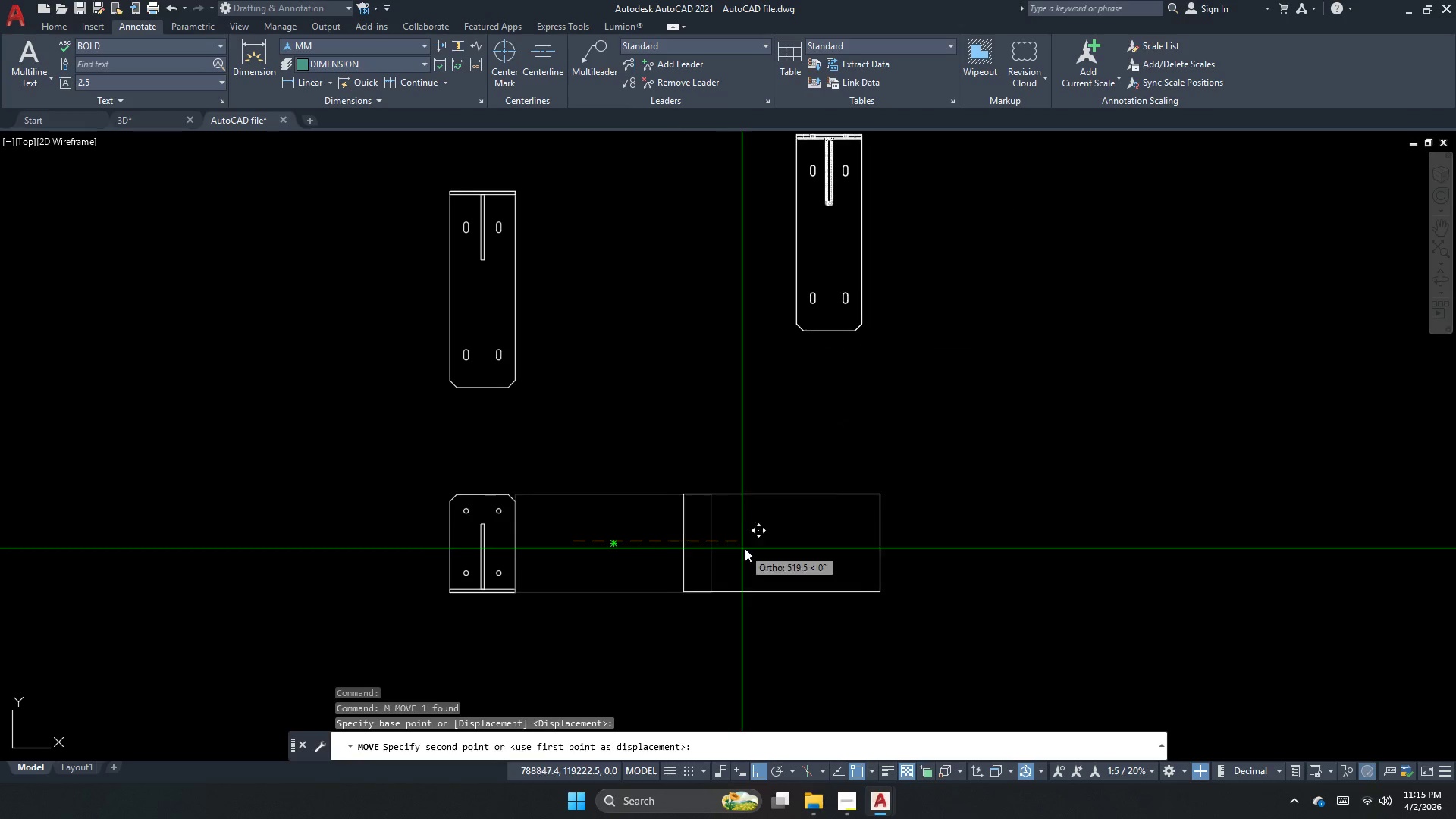 
scroll: coordinate [522, 537], scroll_direction: down, amount: 1.0
 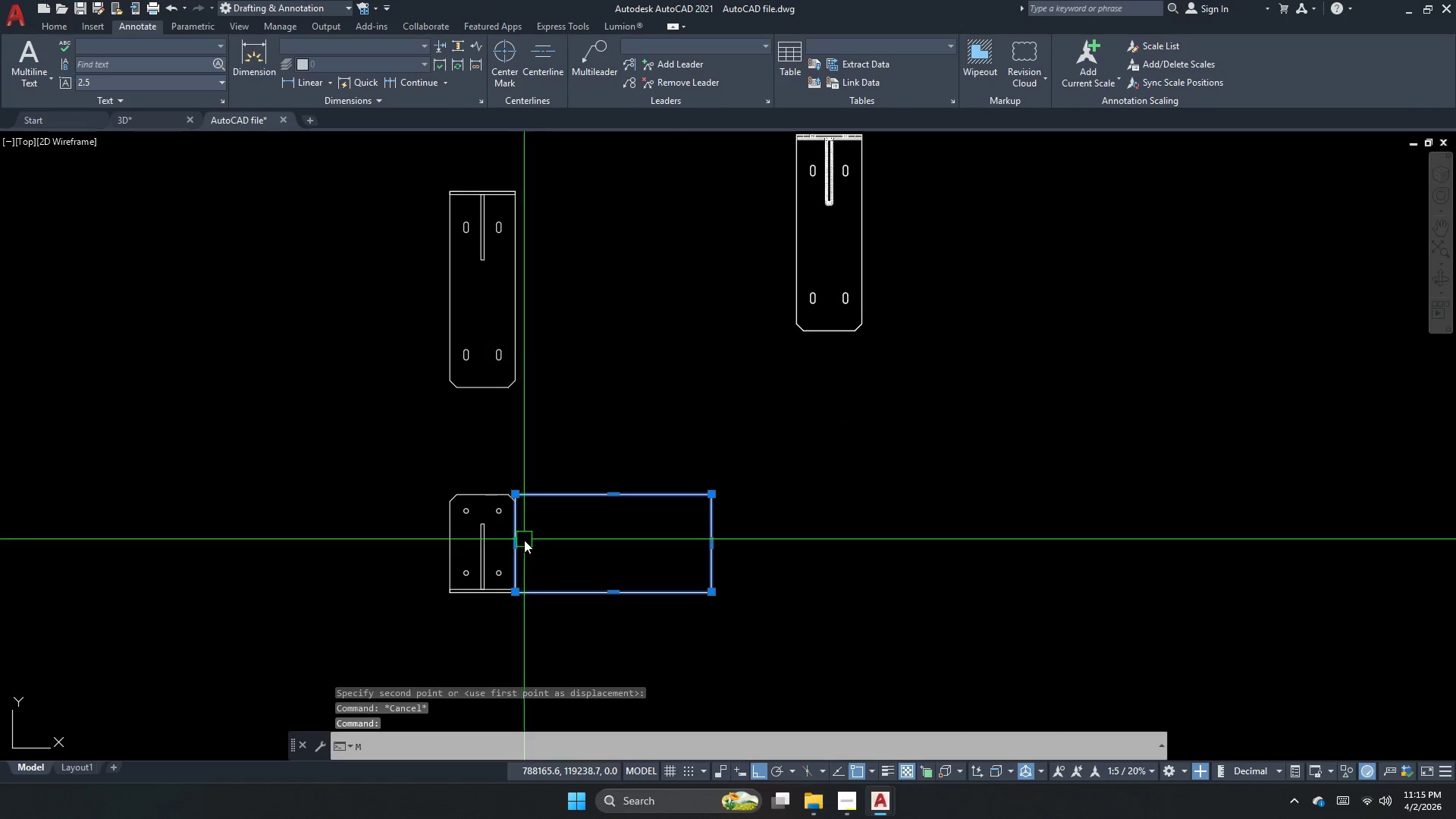 
left_click([745, 548])
 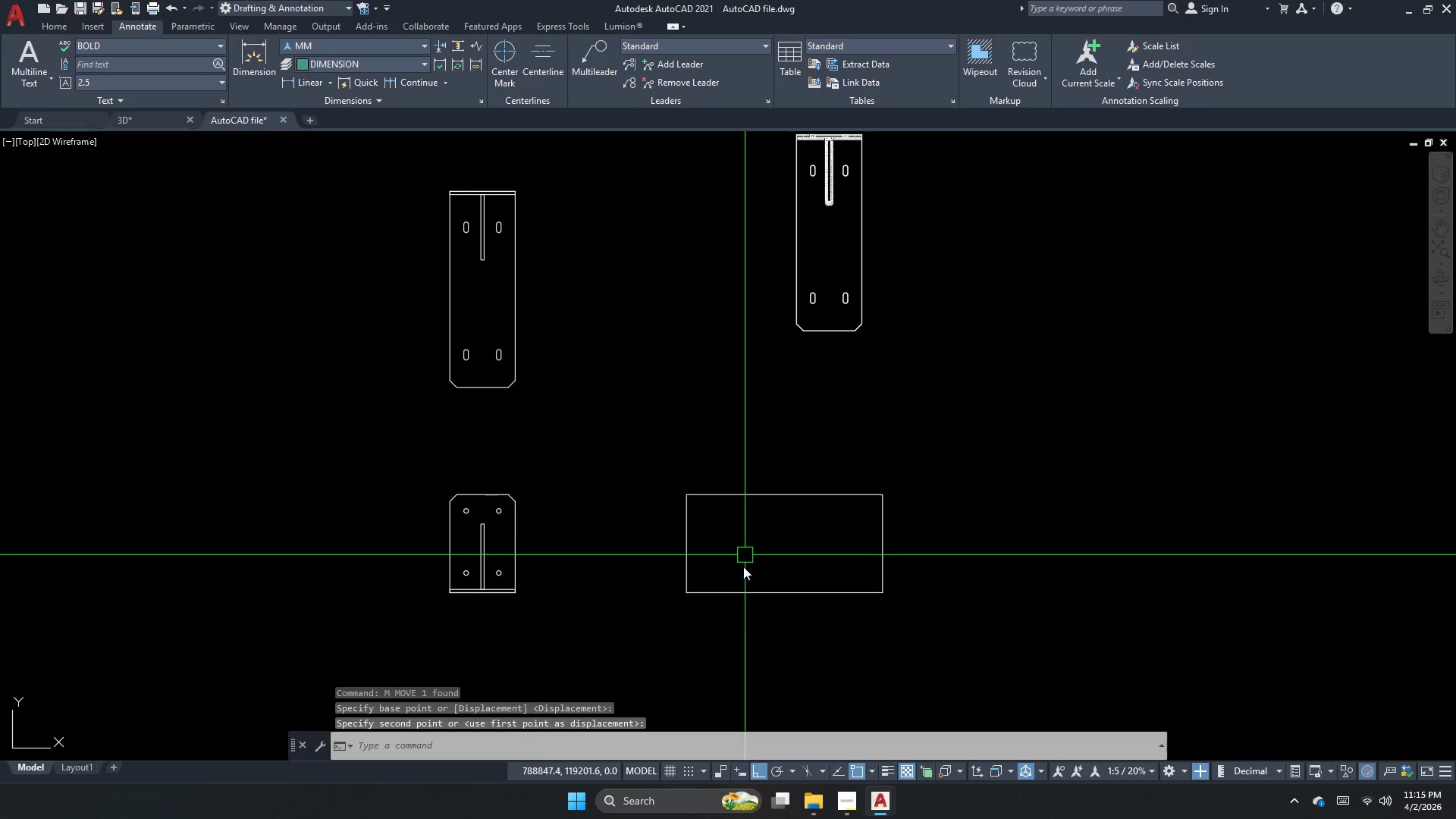 
key(Escape)
 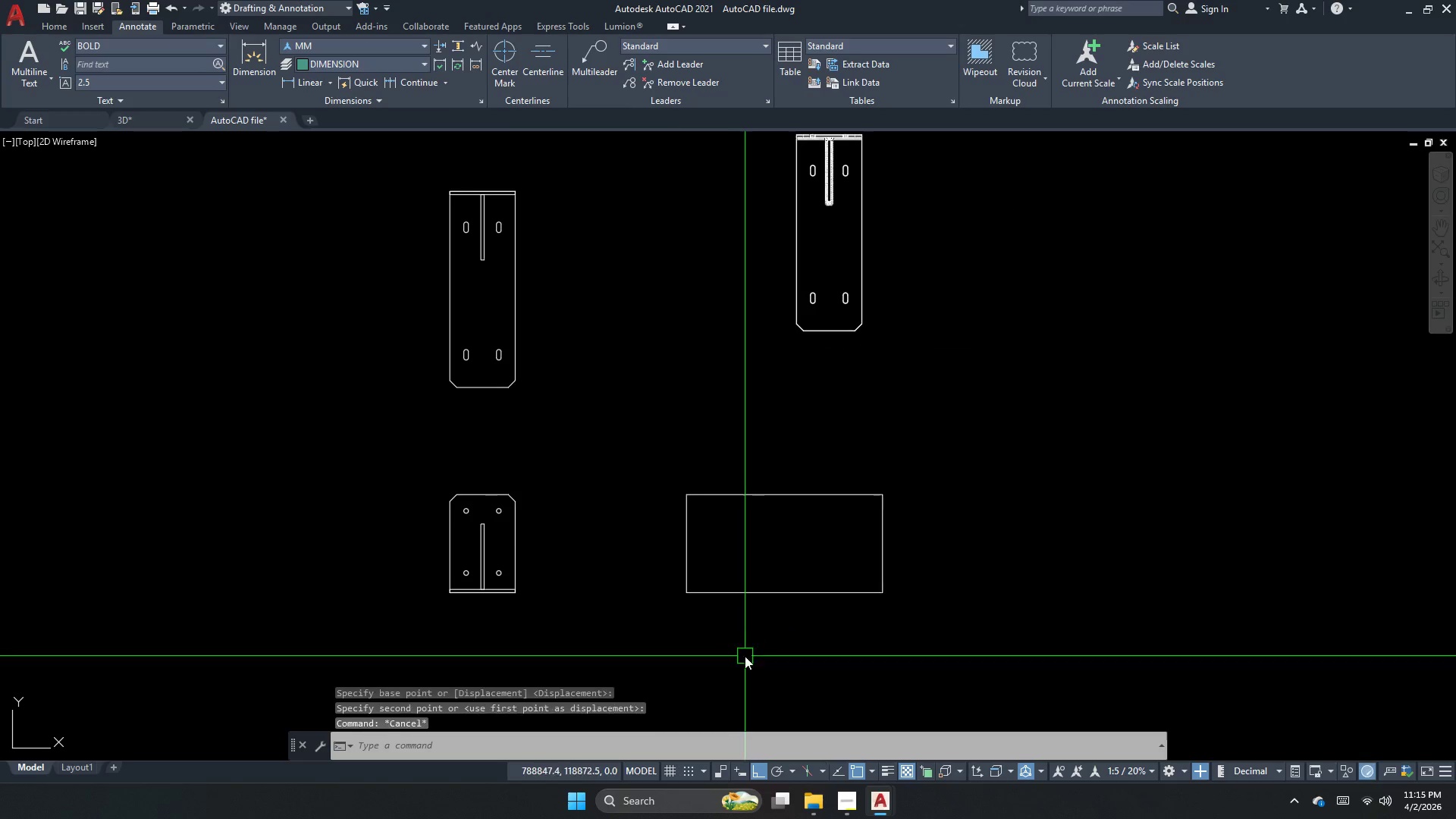 
left_click_drag(start_coordinate=[743, 657], to_coordinate=[595, 469])
 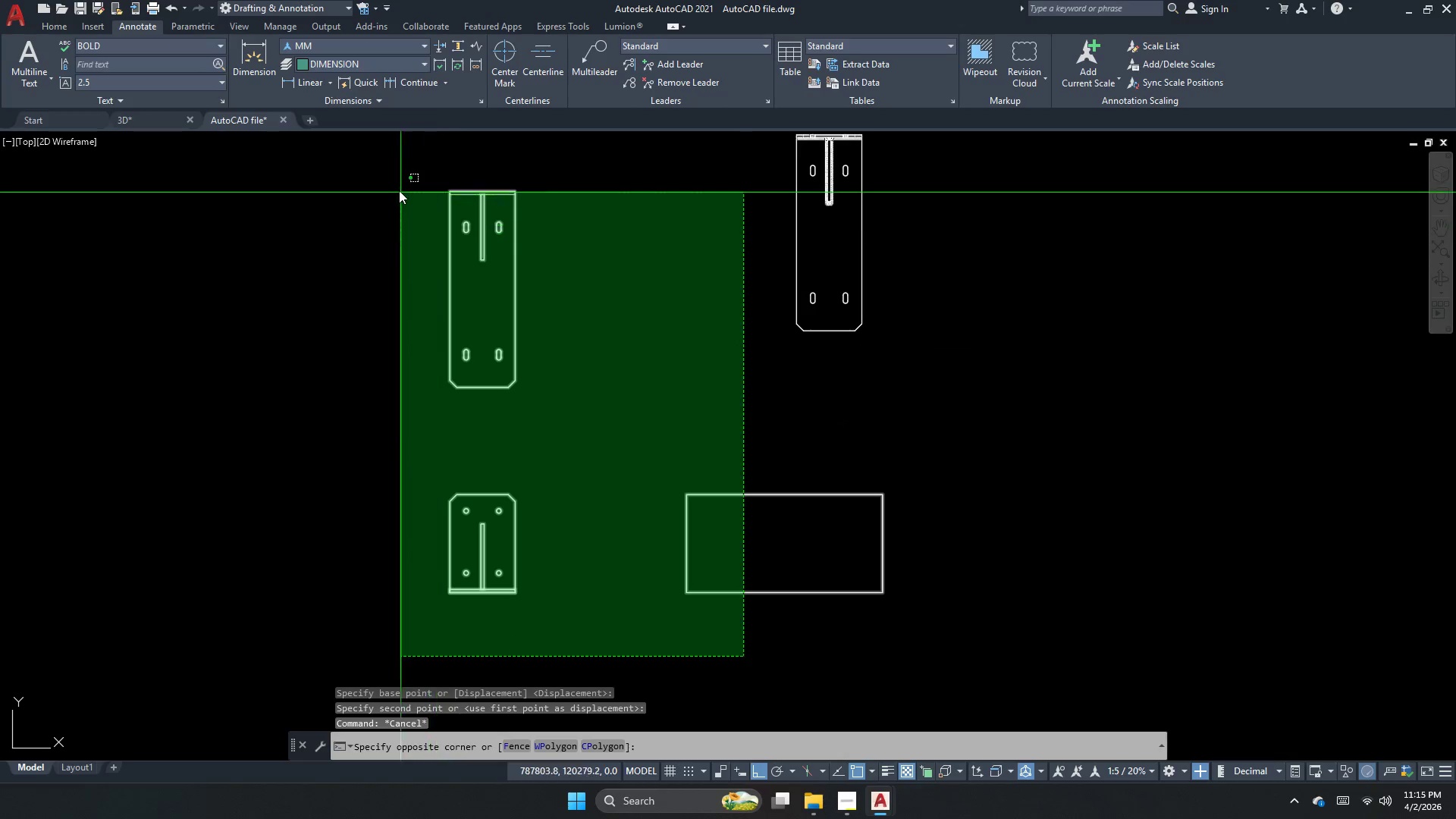 
left_click_drag(start_coordinate=[394, 182], to_coordinate=[419, 237])
 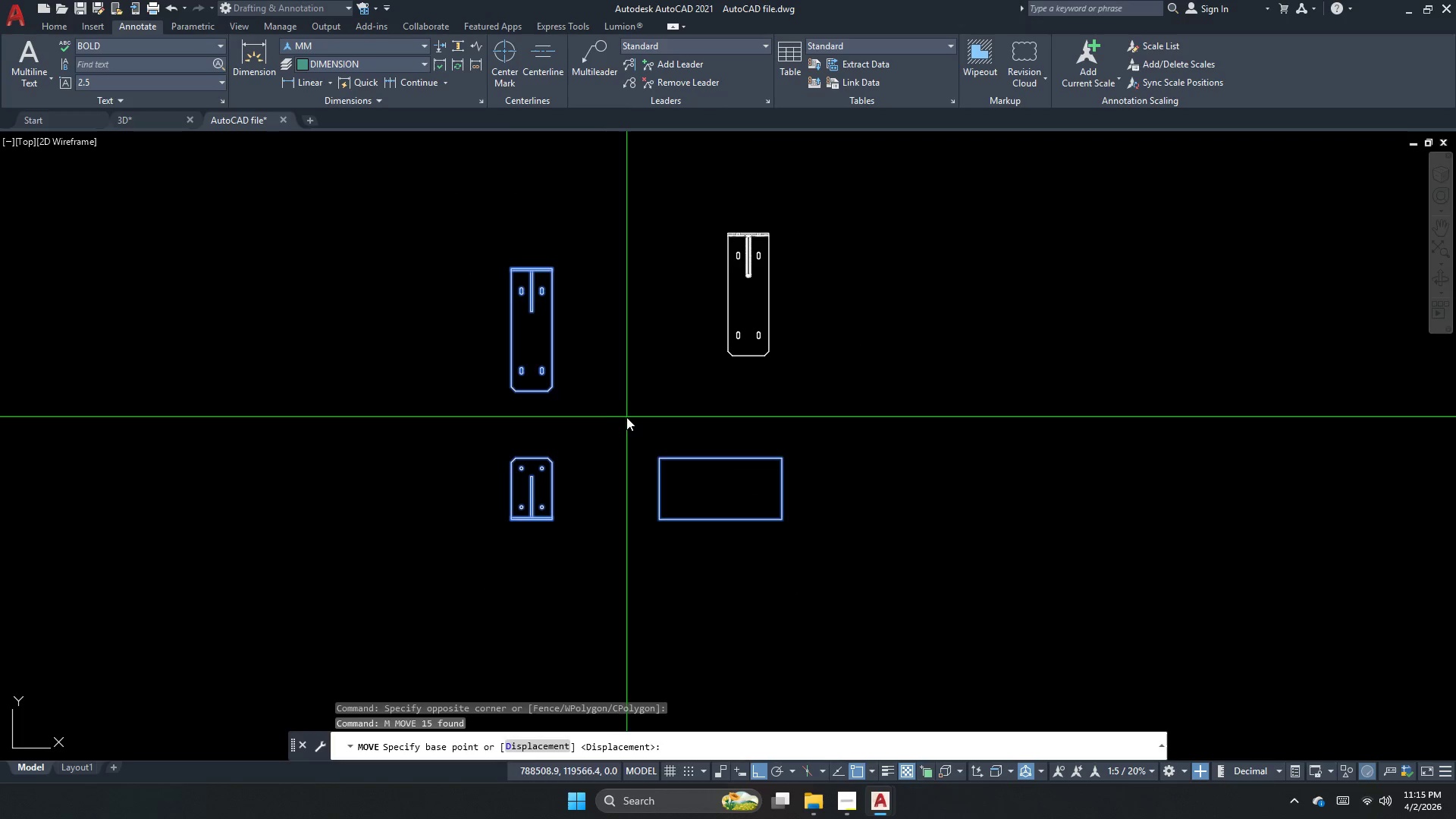 
key(M)
 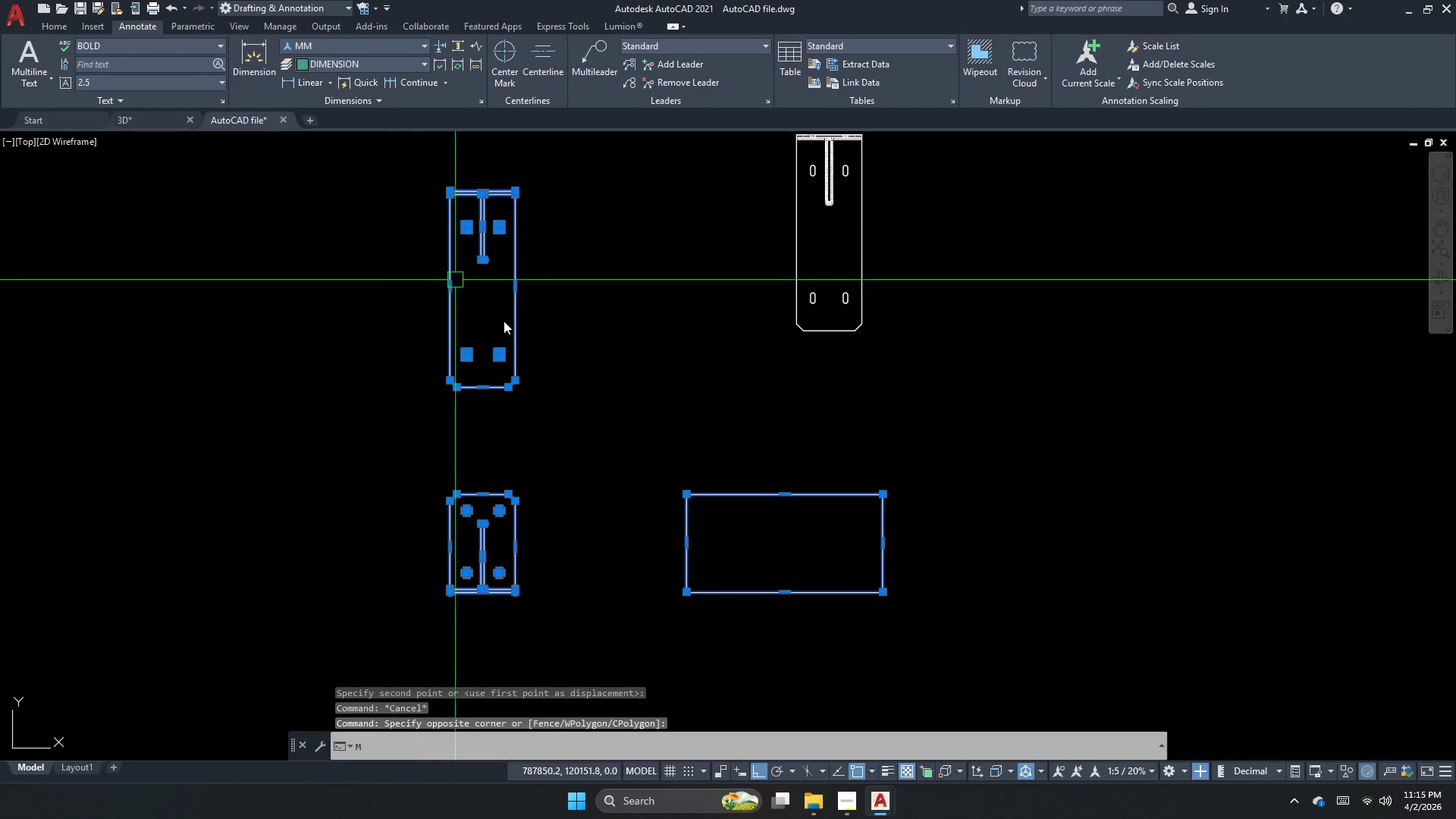 
key(Space)
 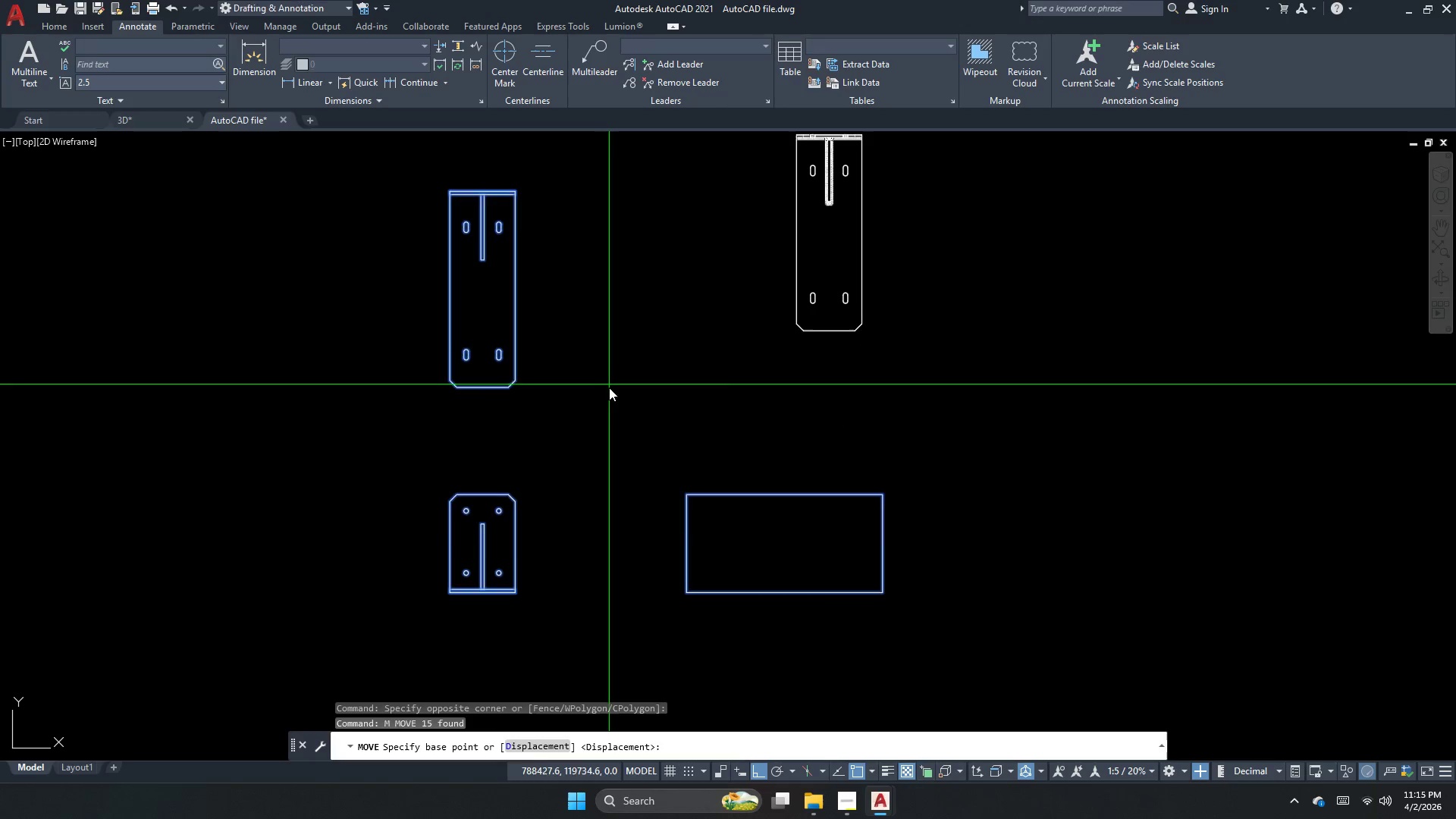 
left_click_drag(start_coordinate=[627, 424], to_coordinate=[550, 438])
 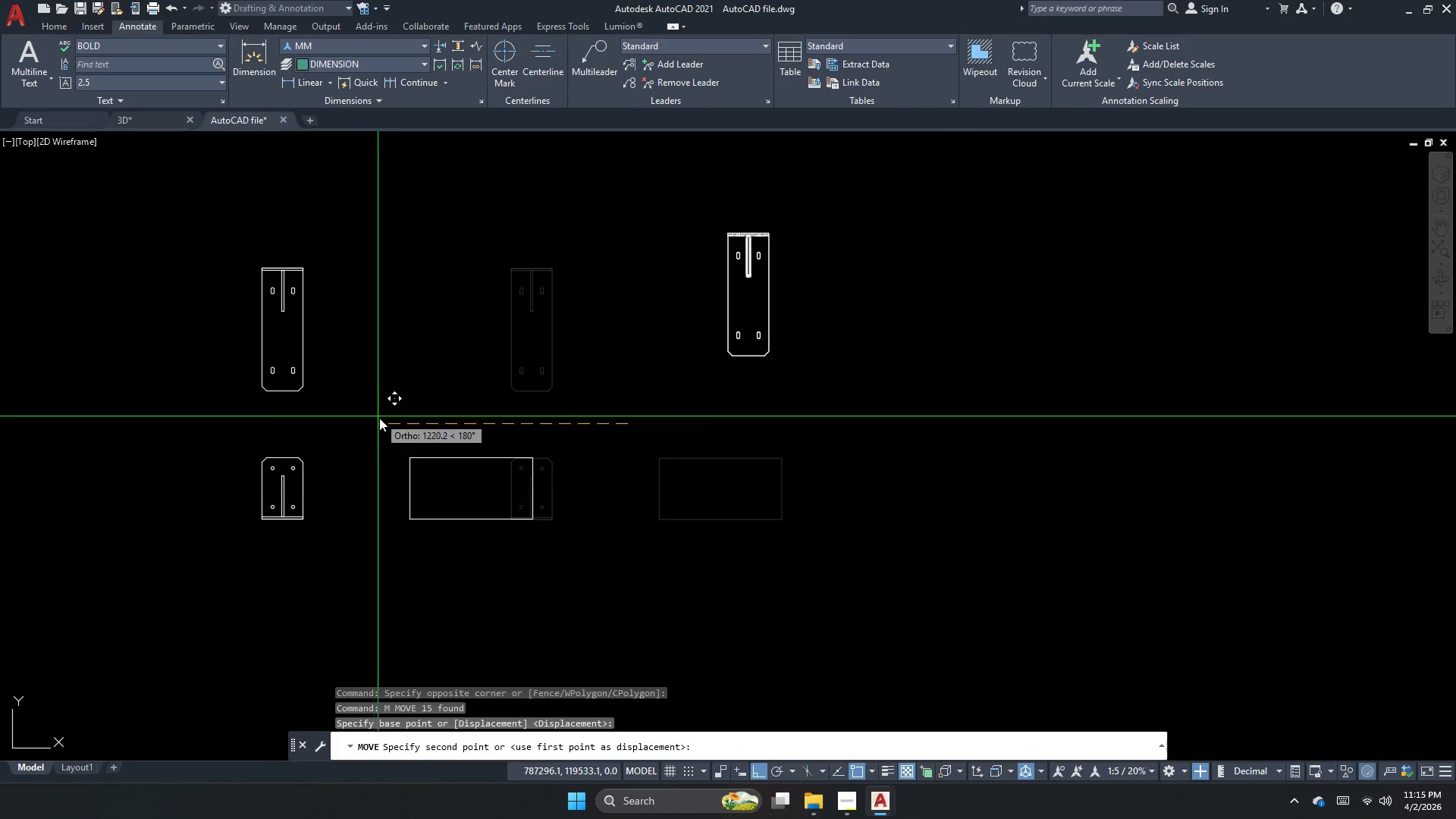 
scroll: coordinate [613, 397], scroll_direction: down, amount: 1.0
 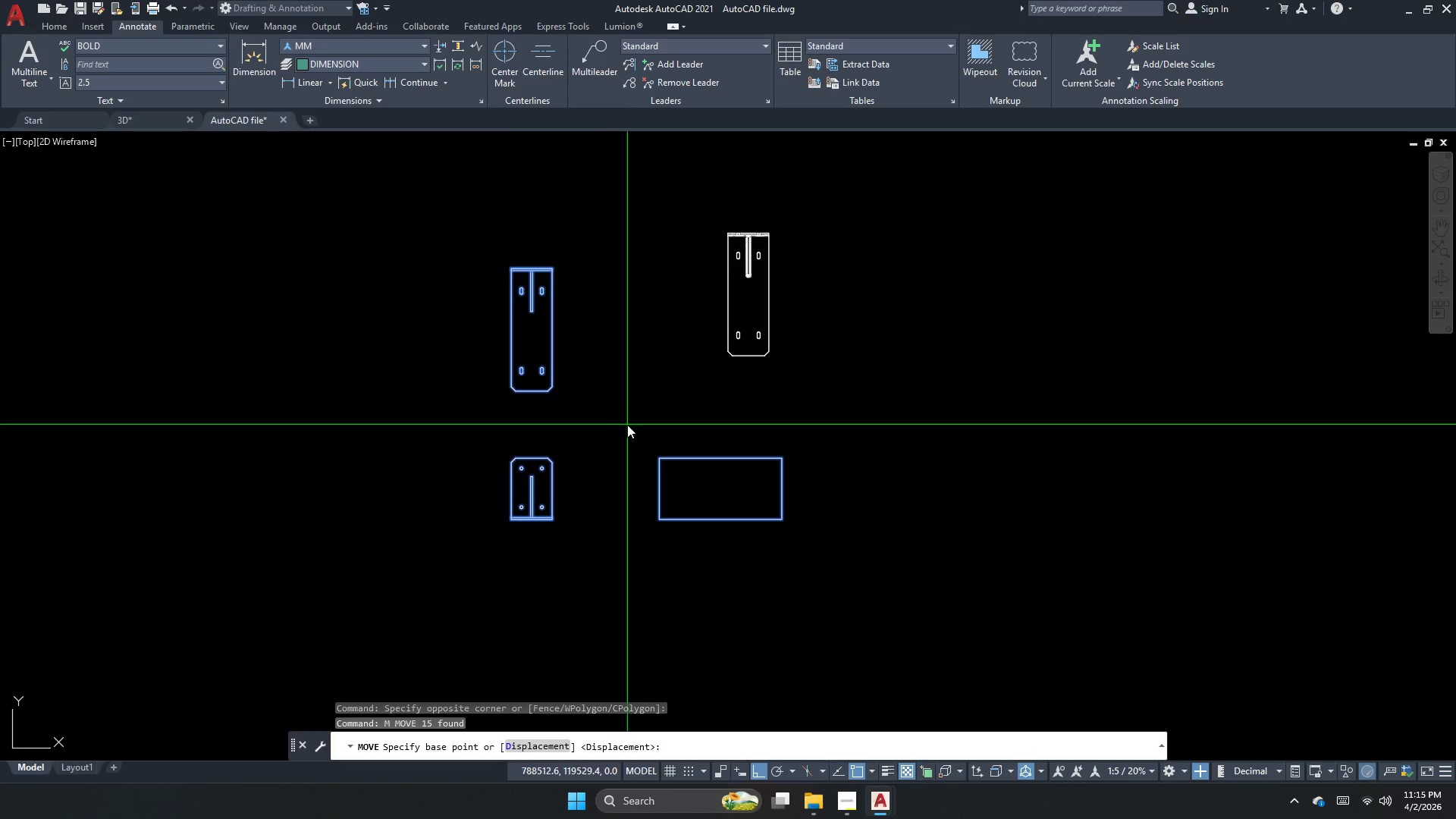 
key(Escape)
 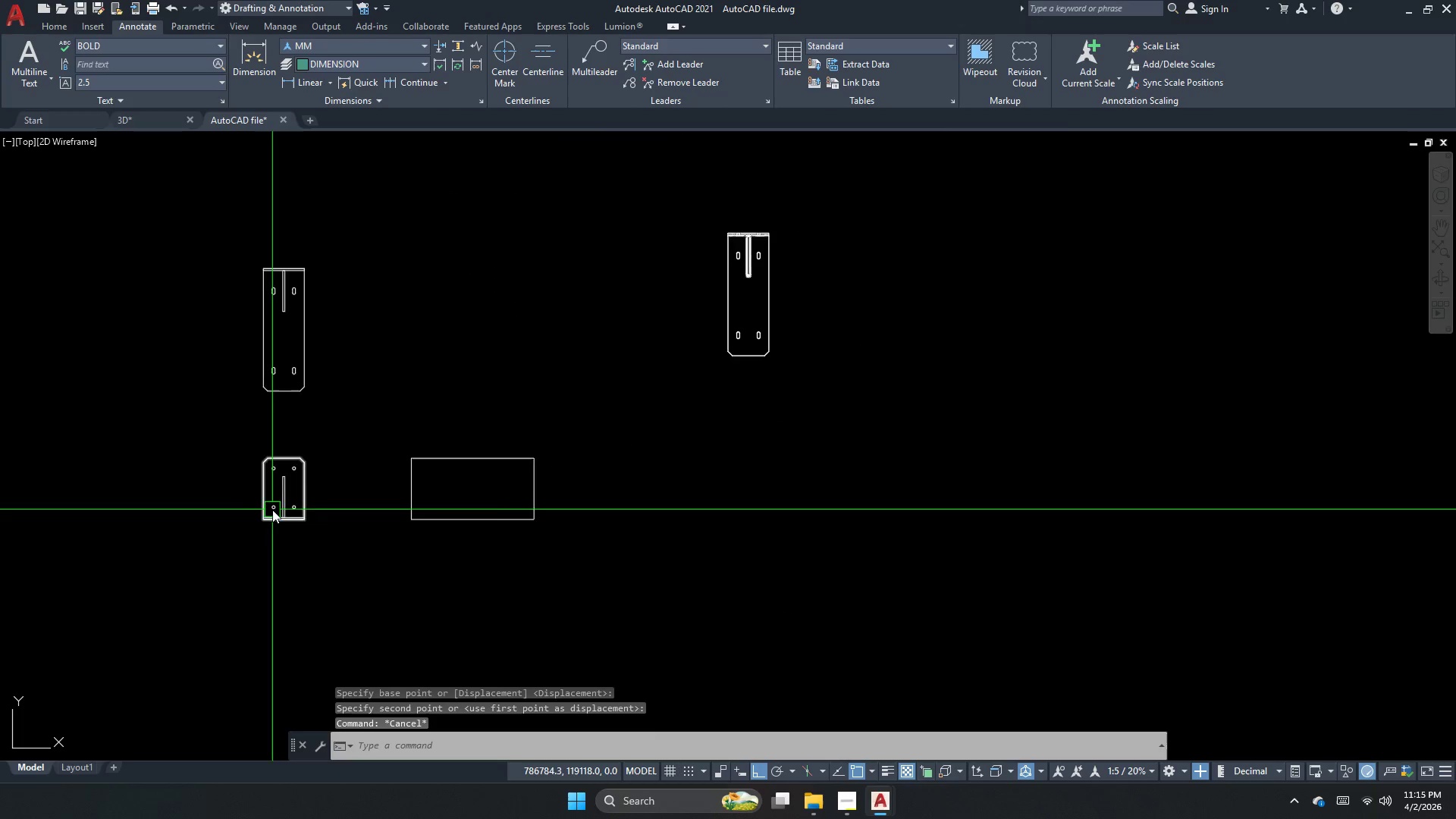 
scroll: coordinate [265, 512], scroll_direction: up, amount: 2.0
 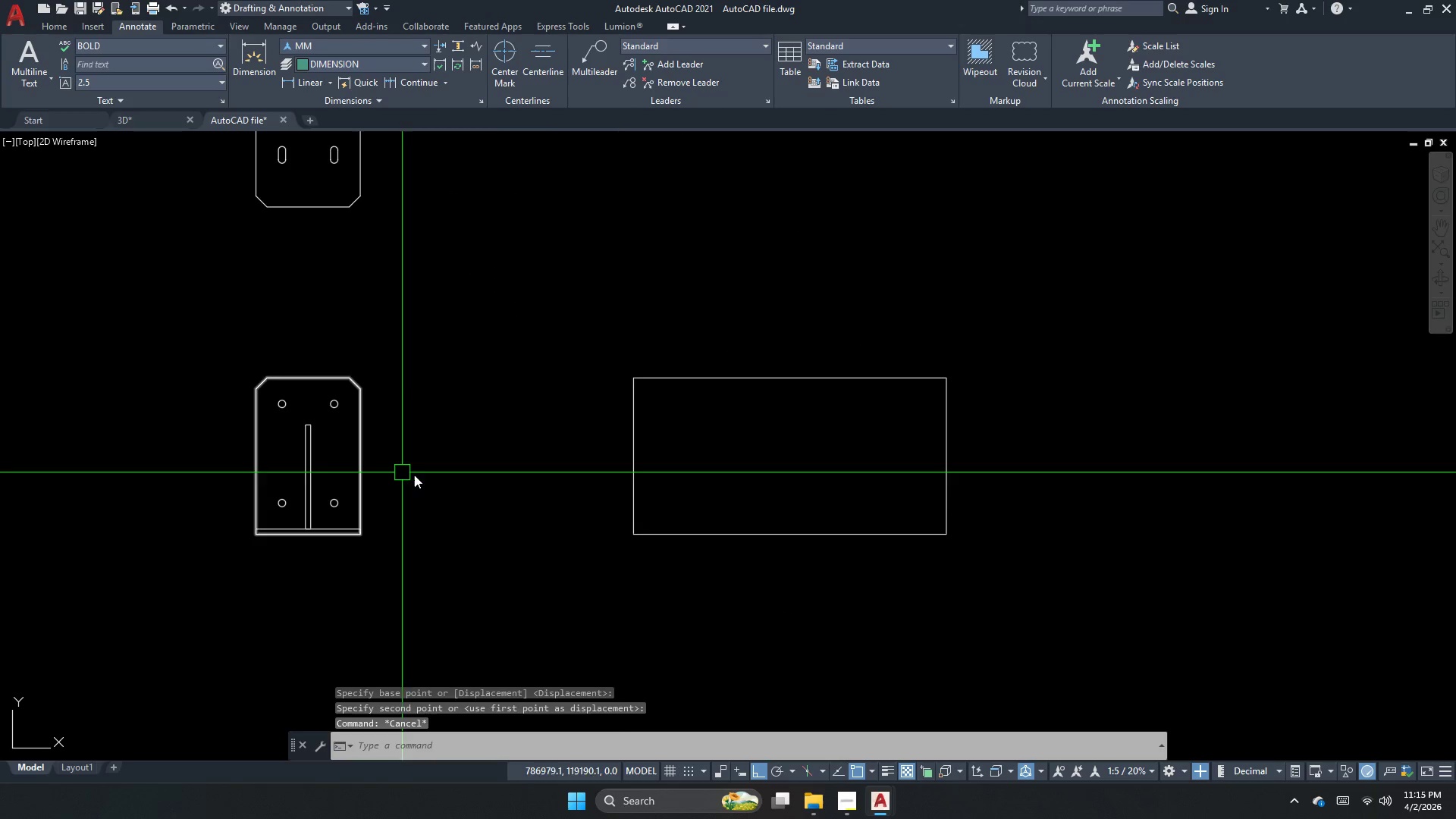 
key(Escape)
 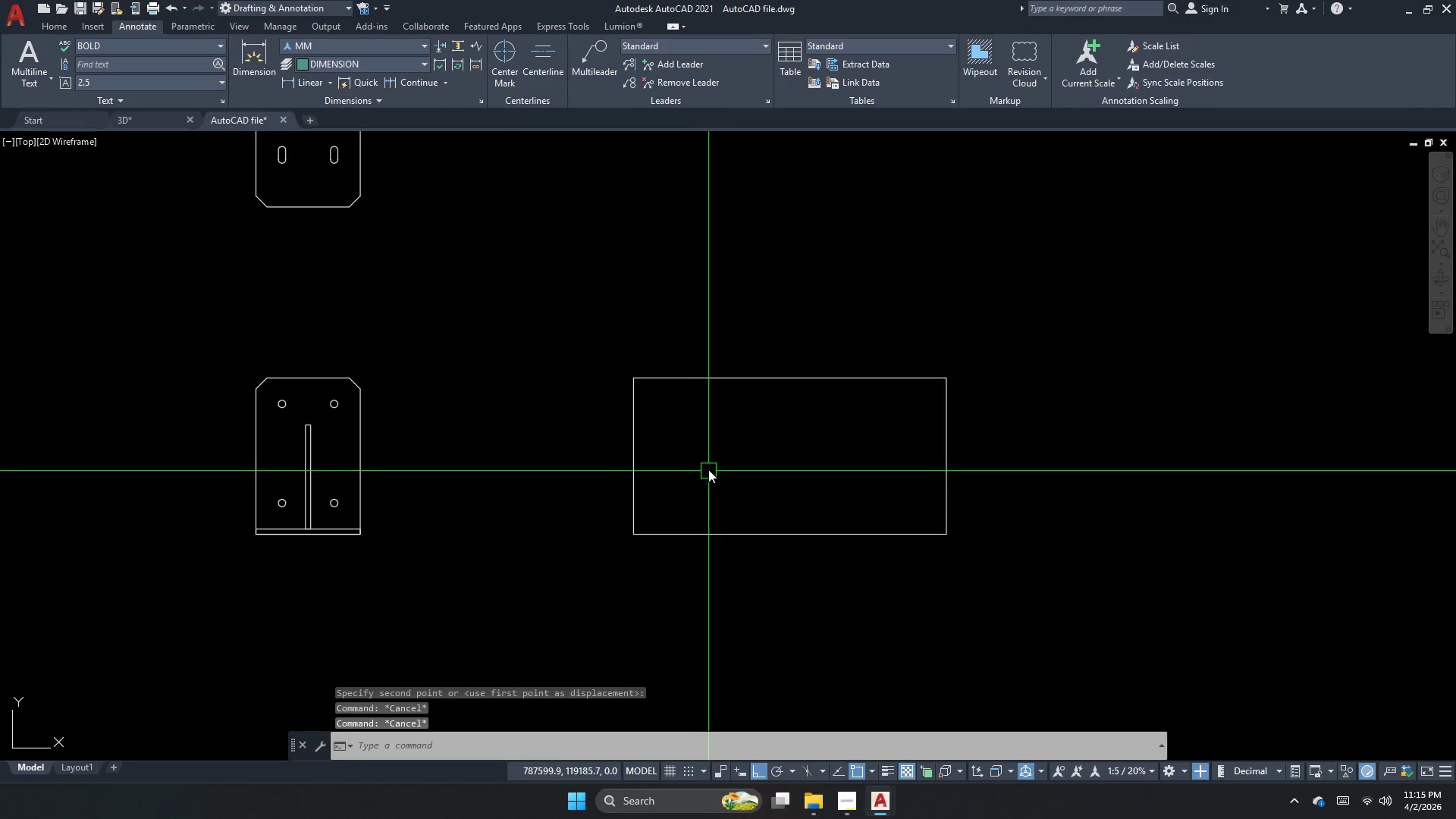 
key(Escape)
 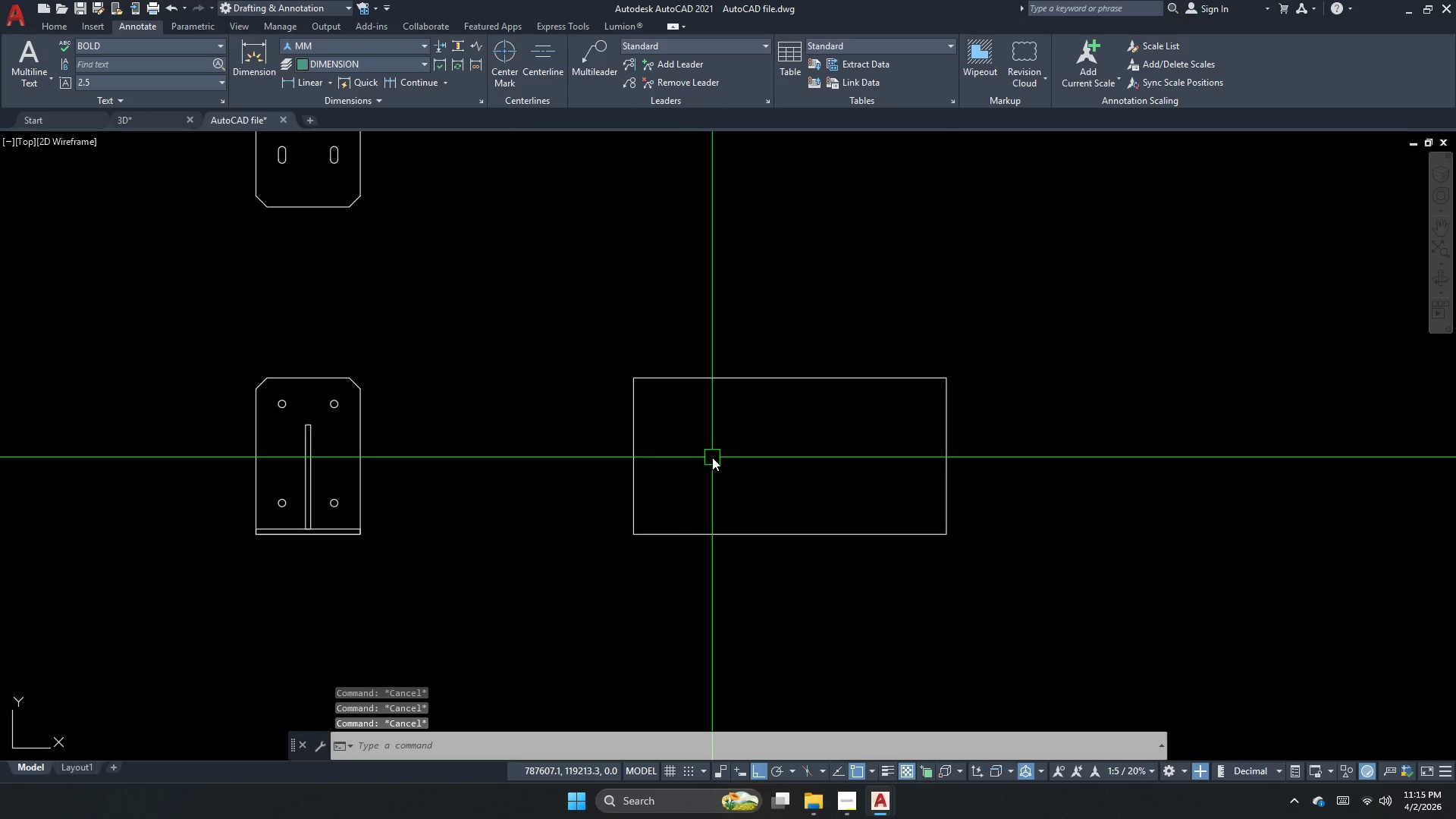 
key(O)
 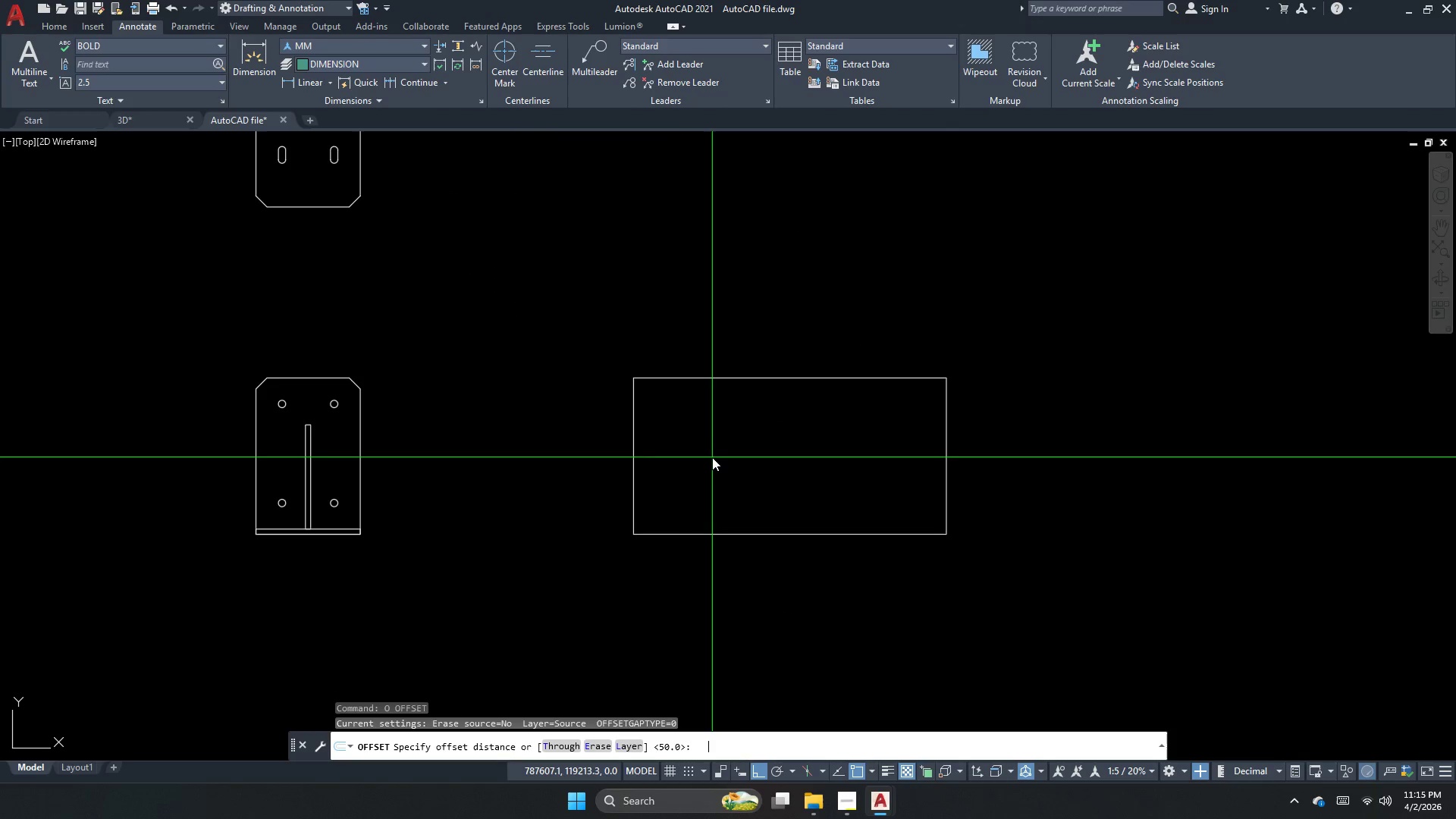 
key(Space)
 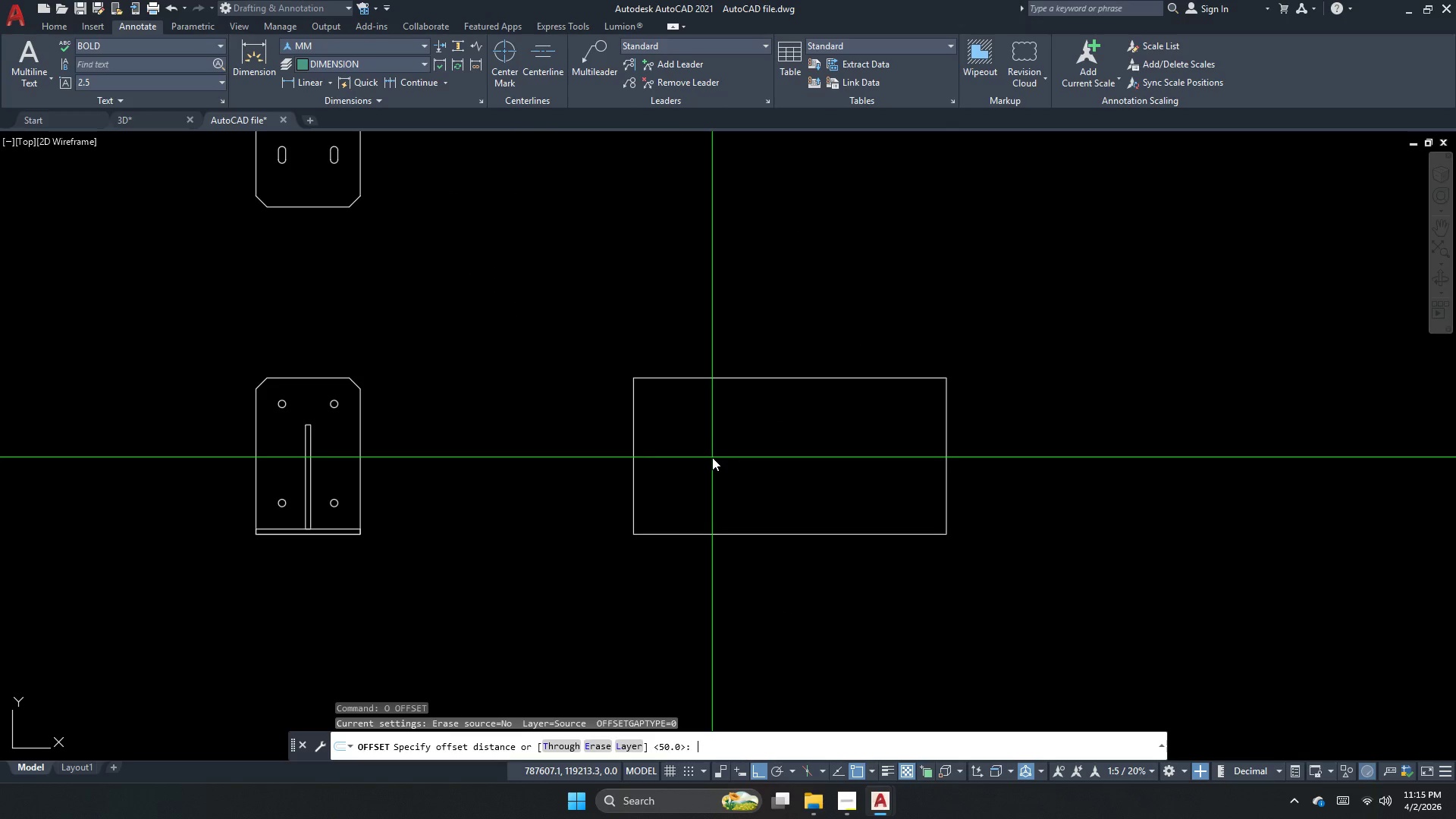 
key(Numpad5)
 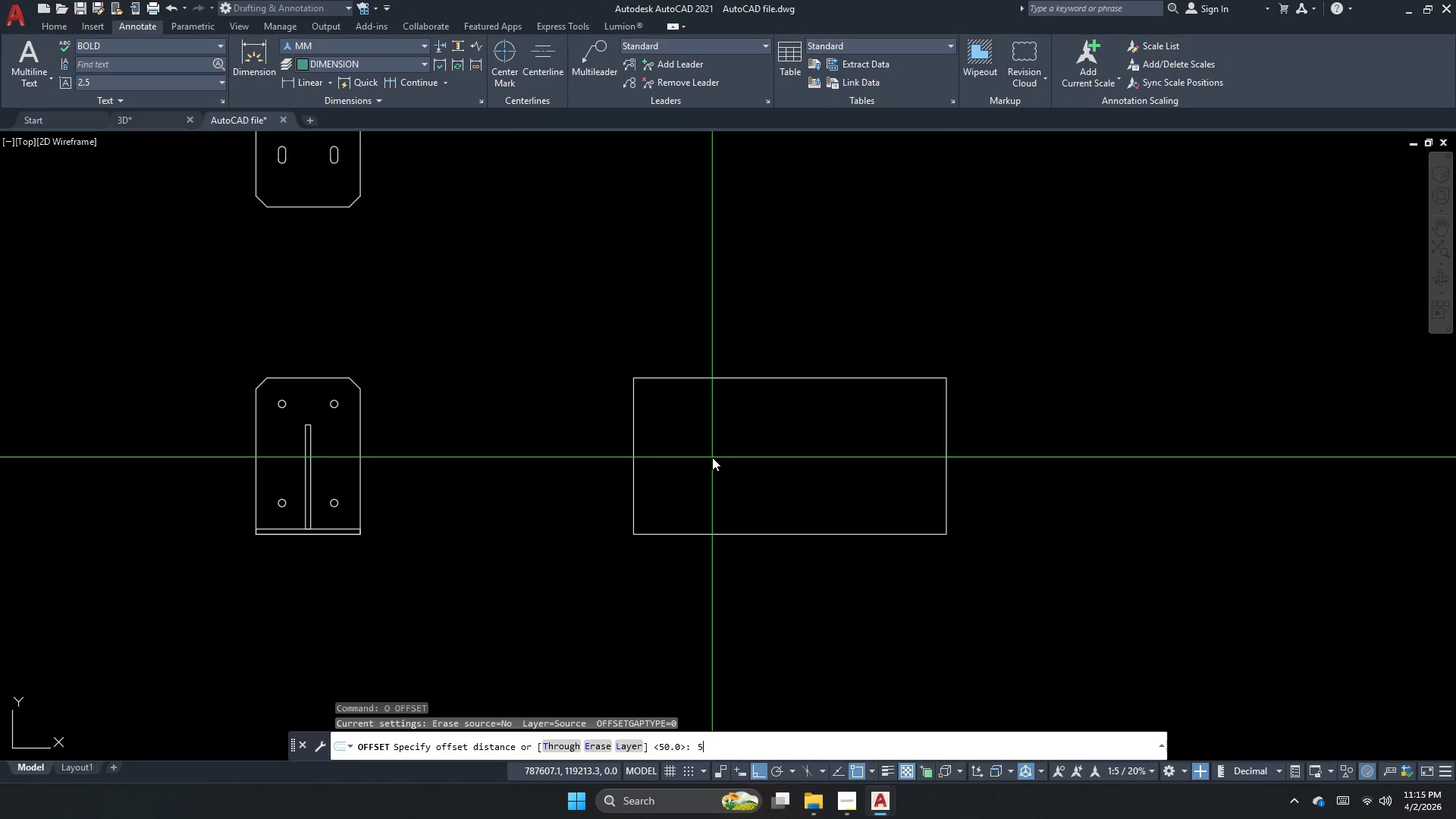 
key(Numpad0)
 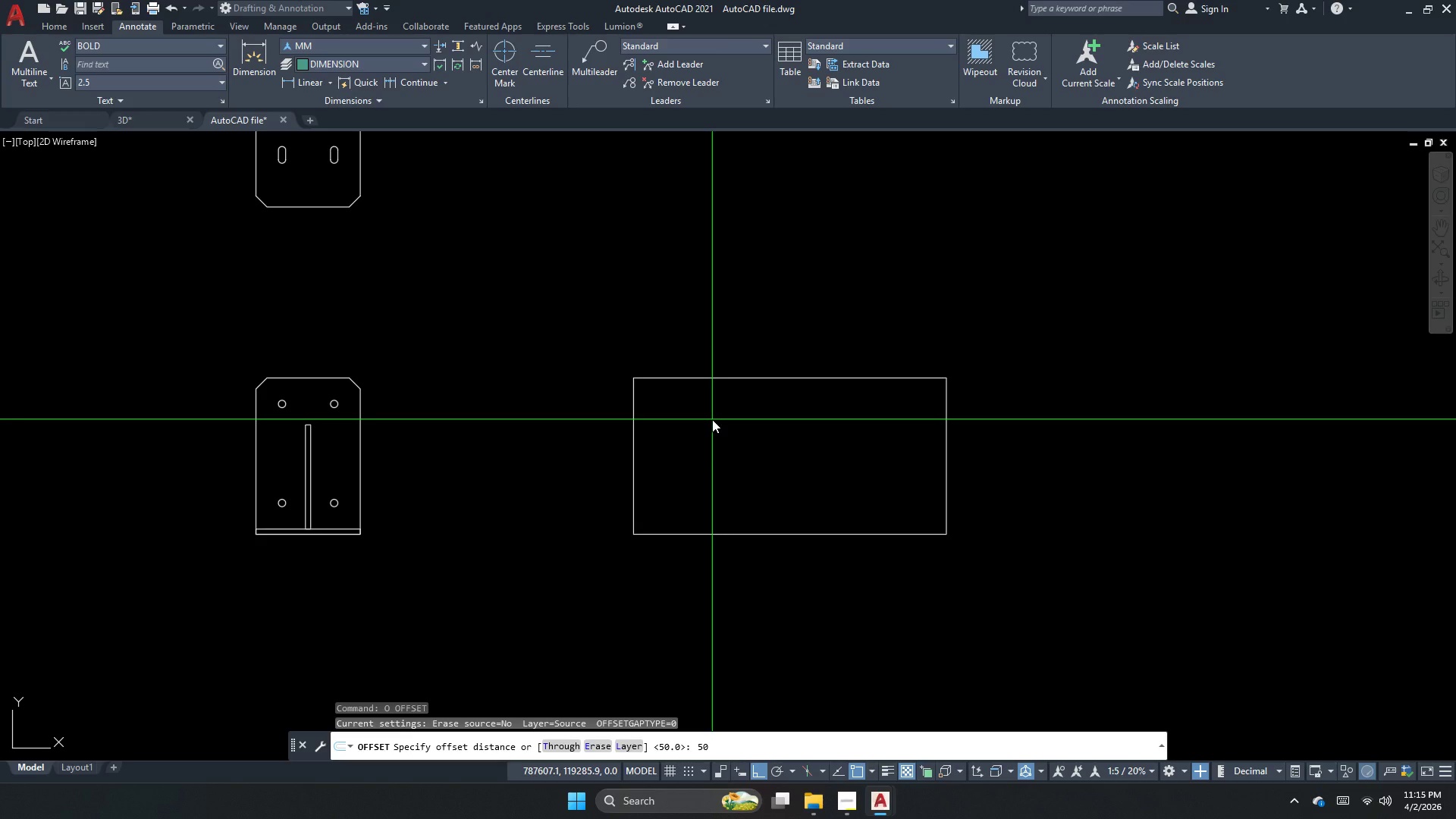 
key(Backquote)
 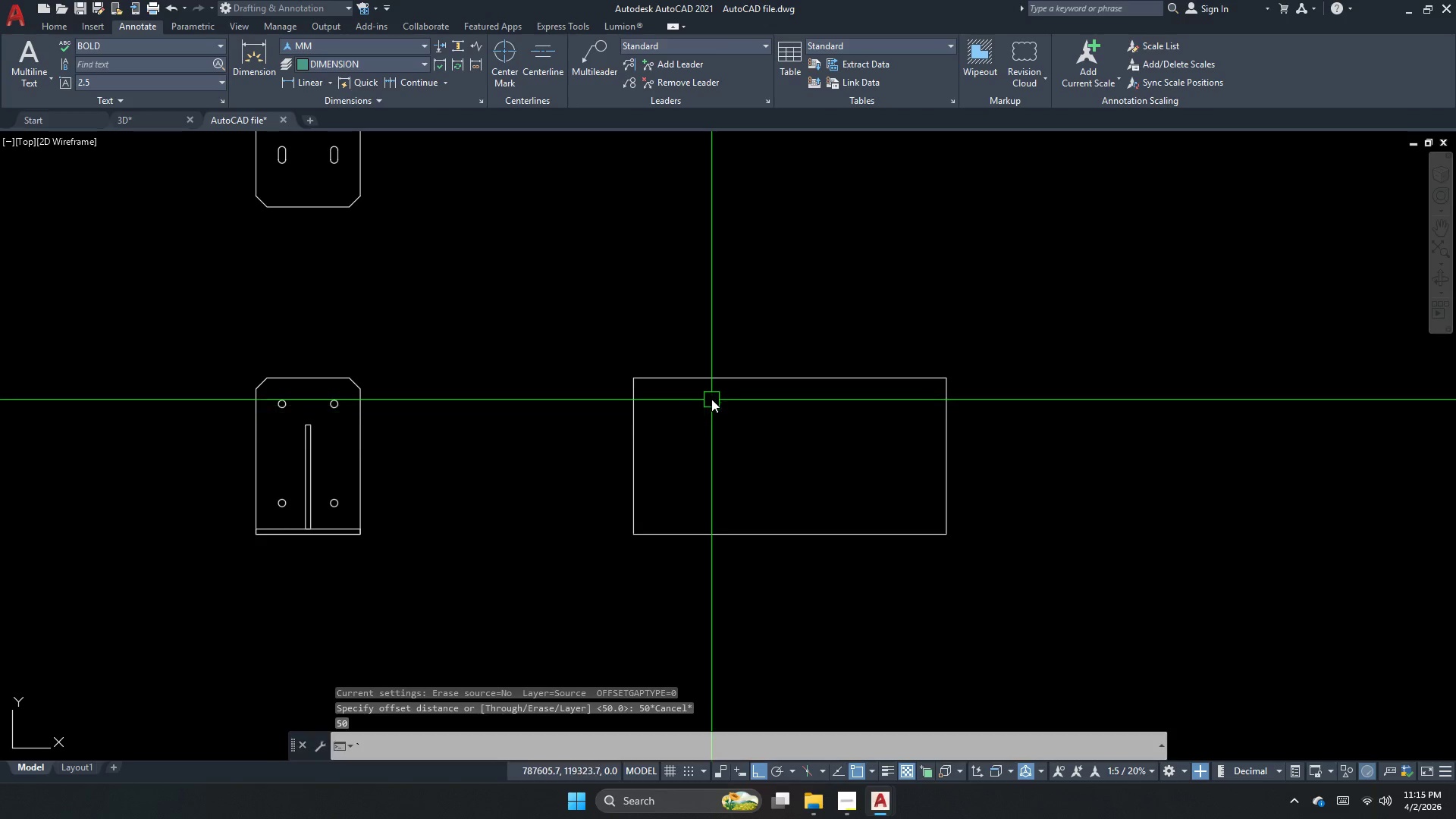 
key(Escape)
 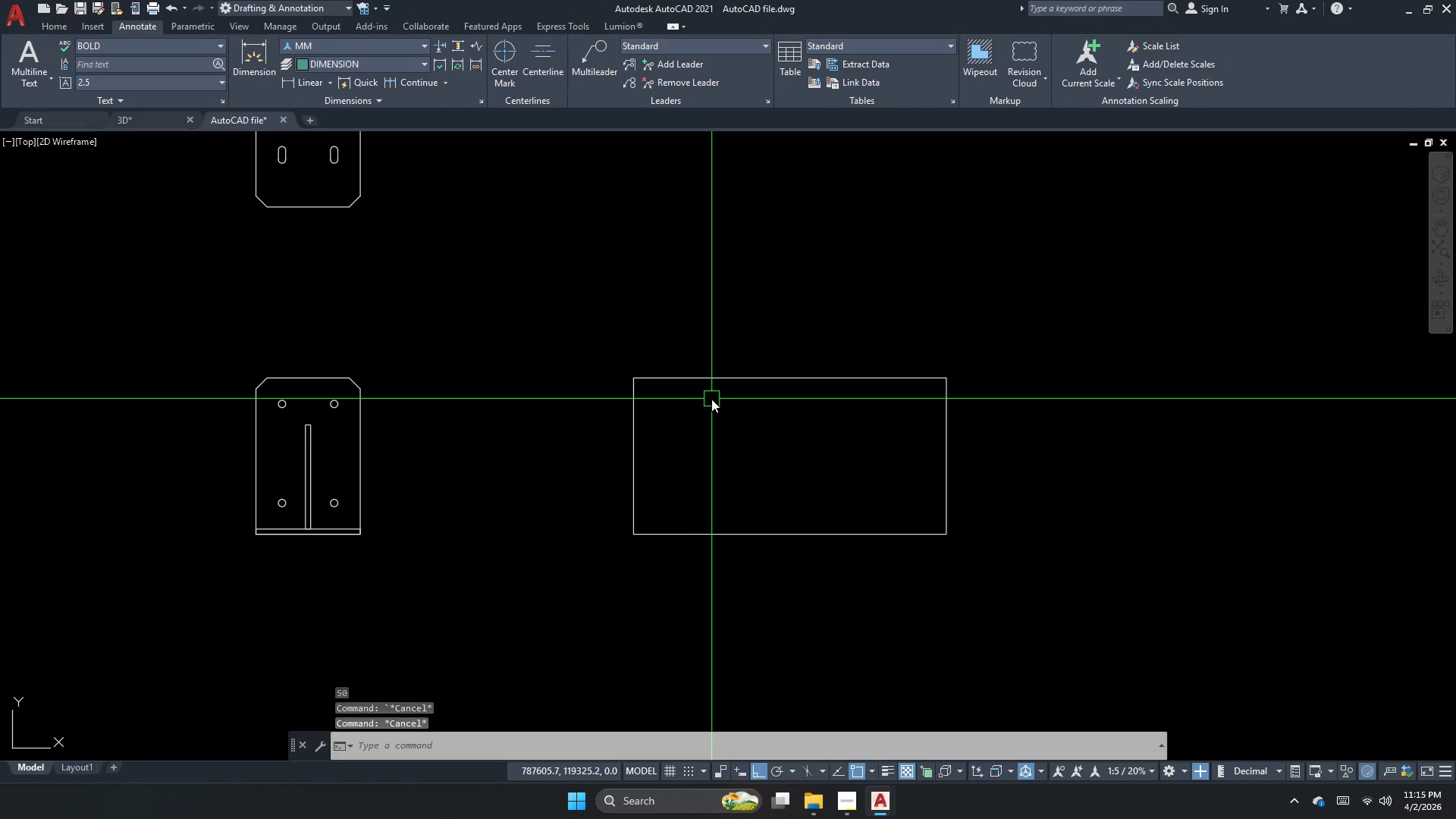 
key(Escape)
 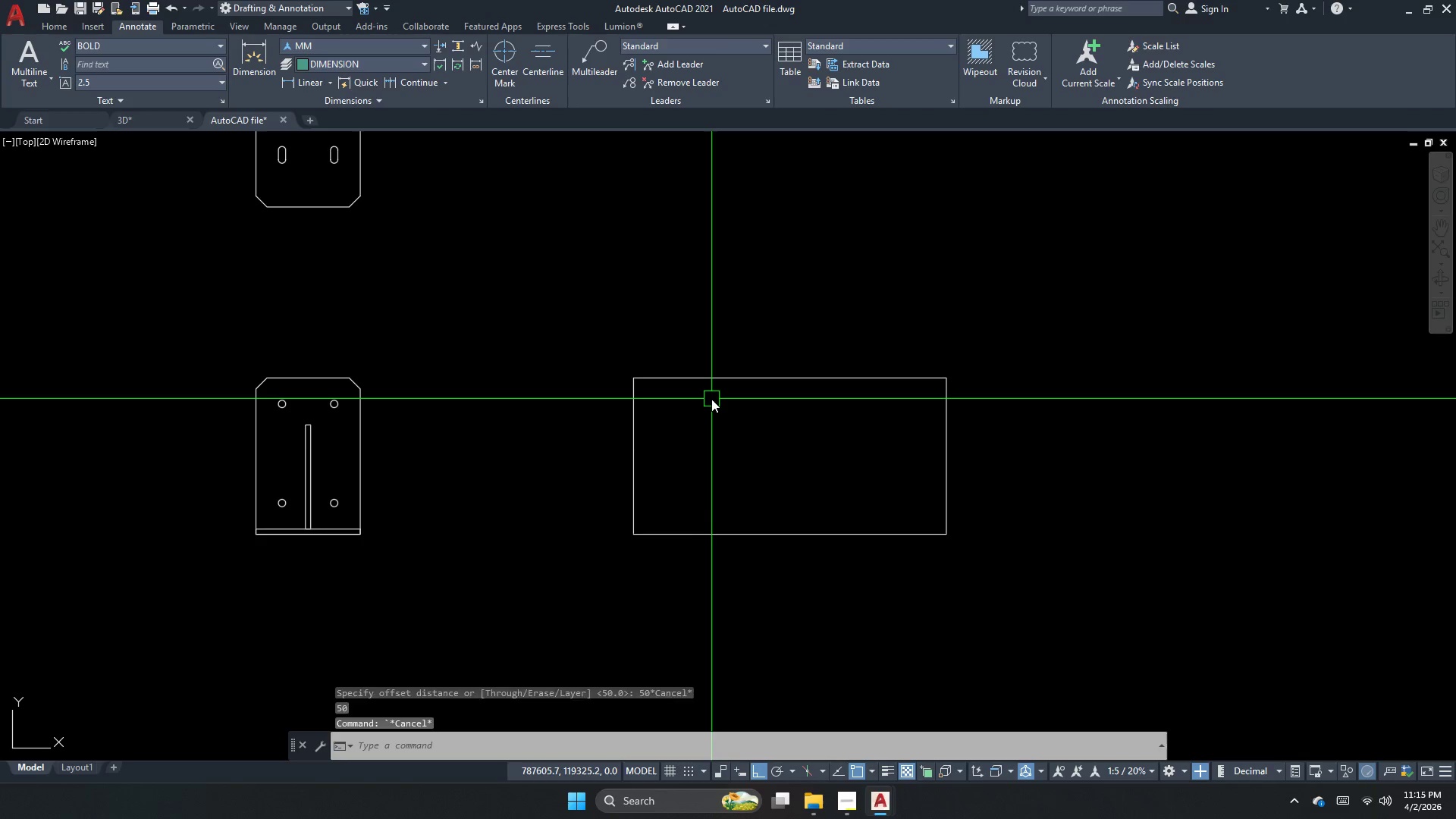 
key(Escape)
 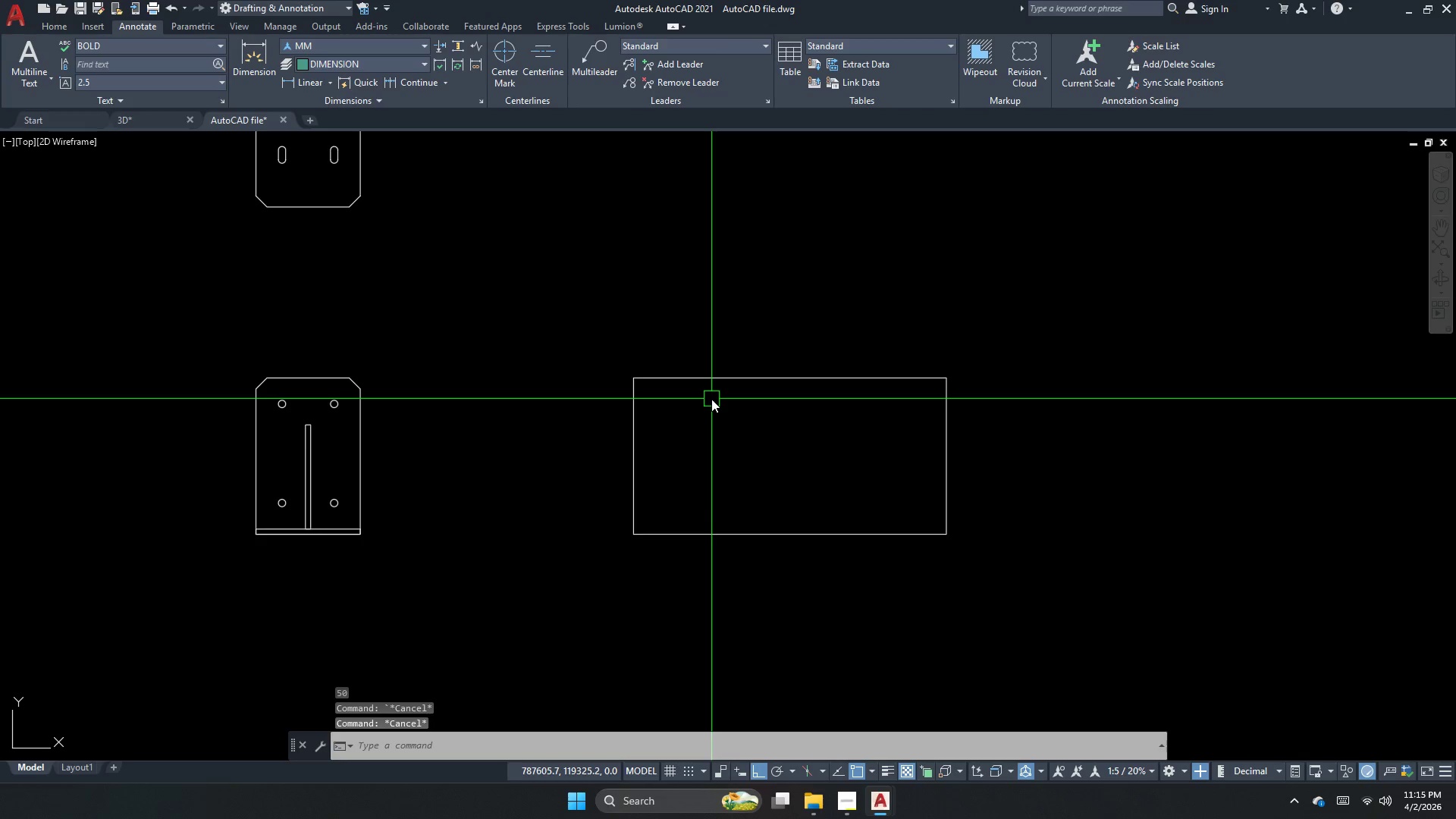 
key(O)
 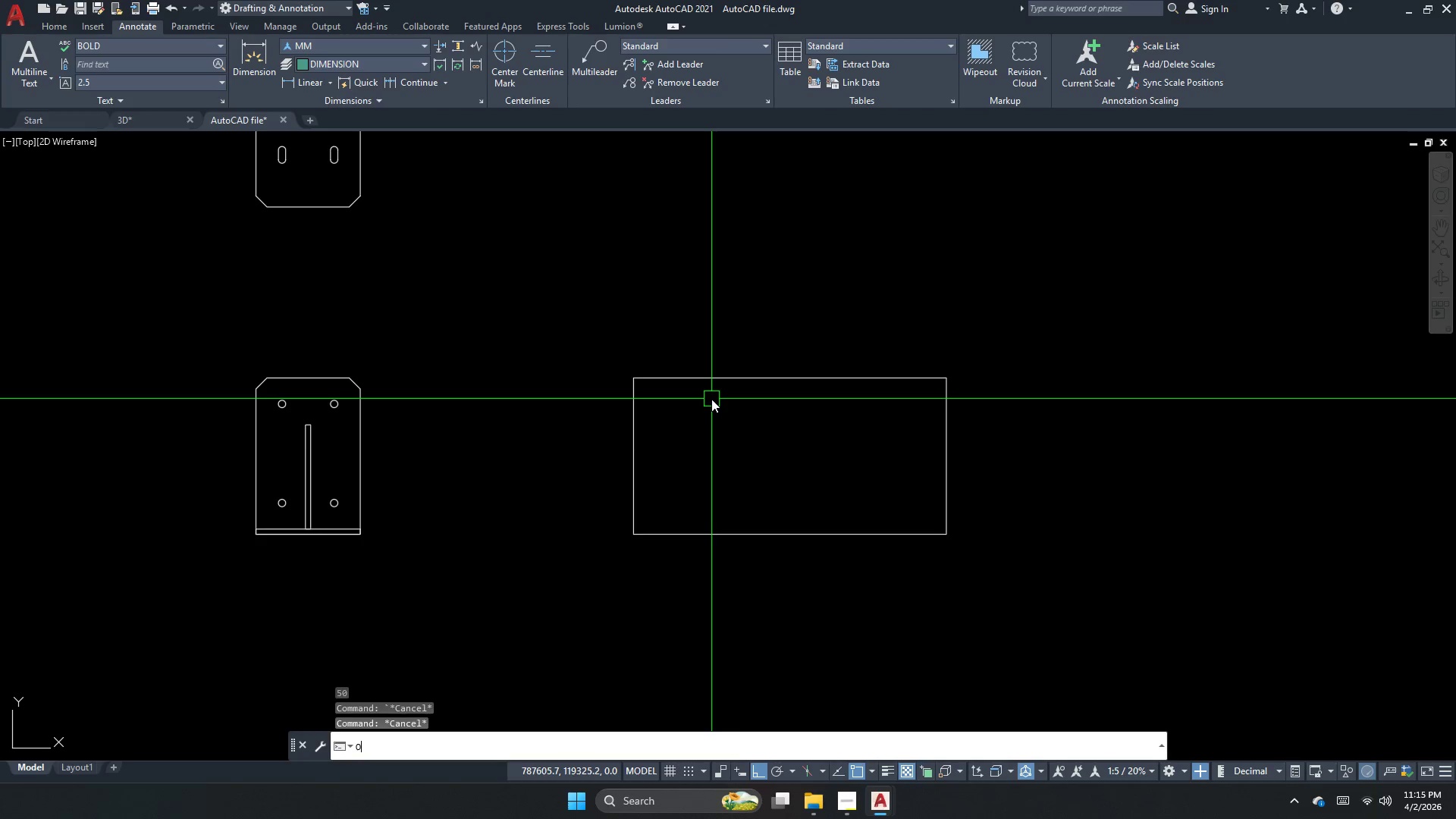 
key(Space)
 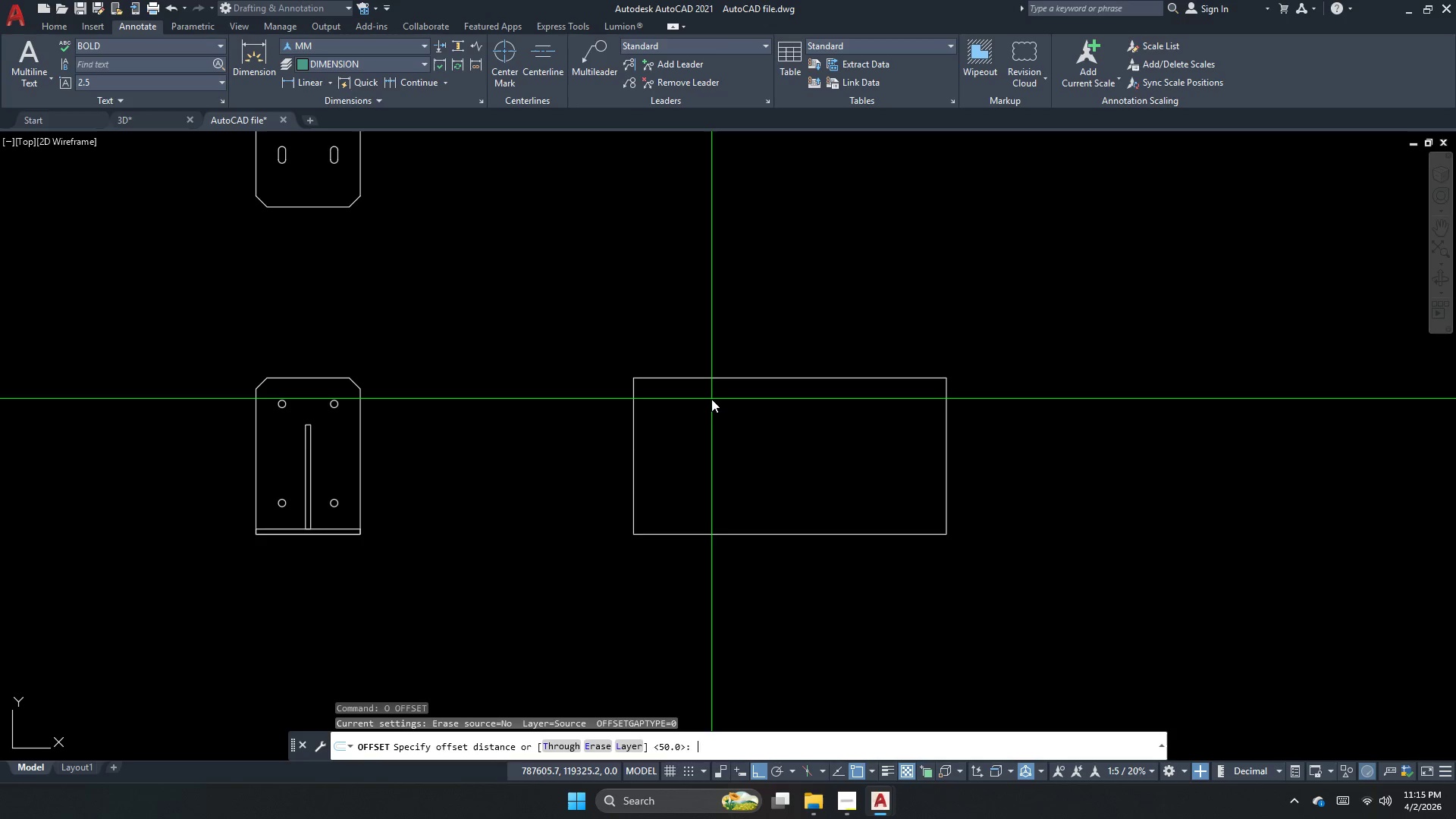 
key(Numpad1)
 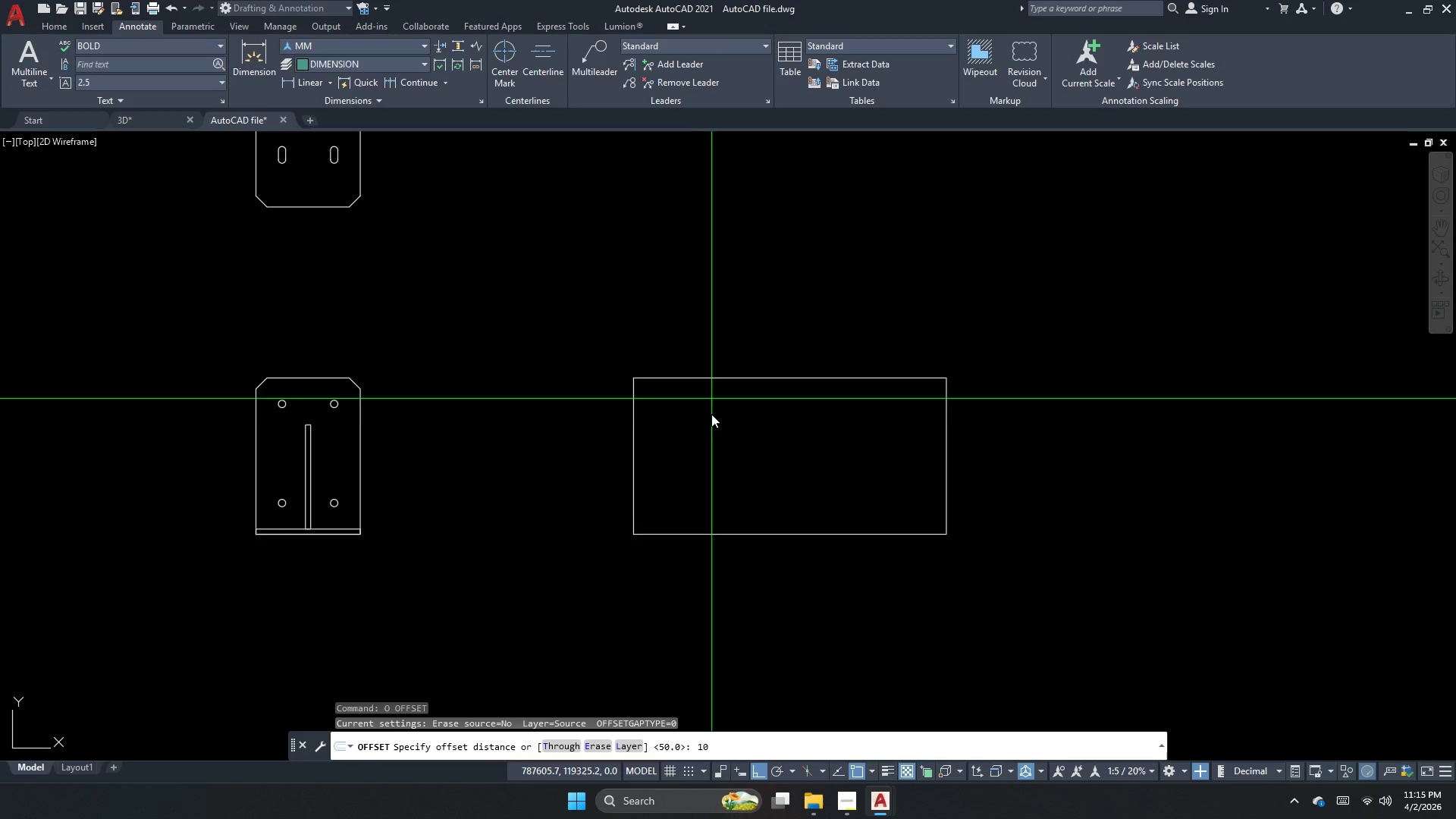 
key(Numpad0)
 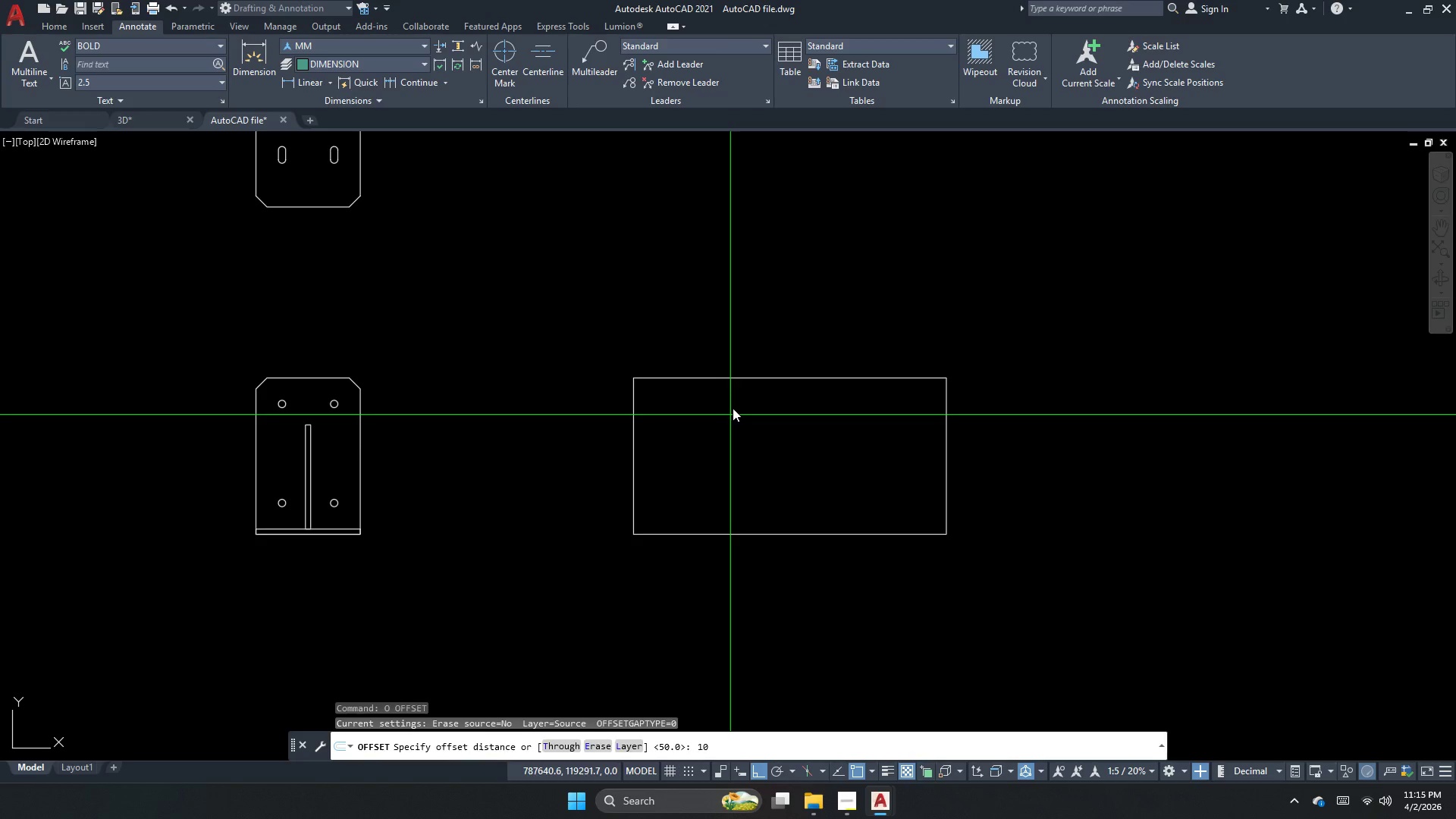 
key(NumpadEnter)
 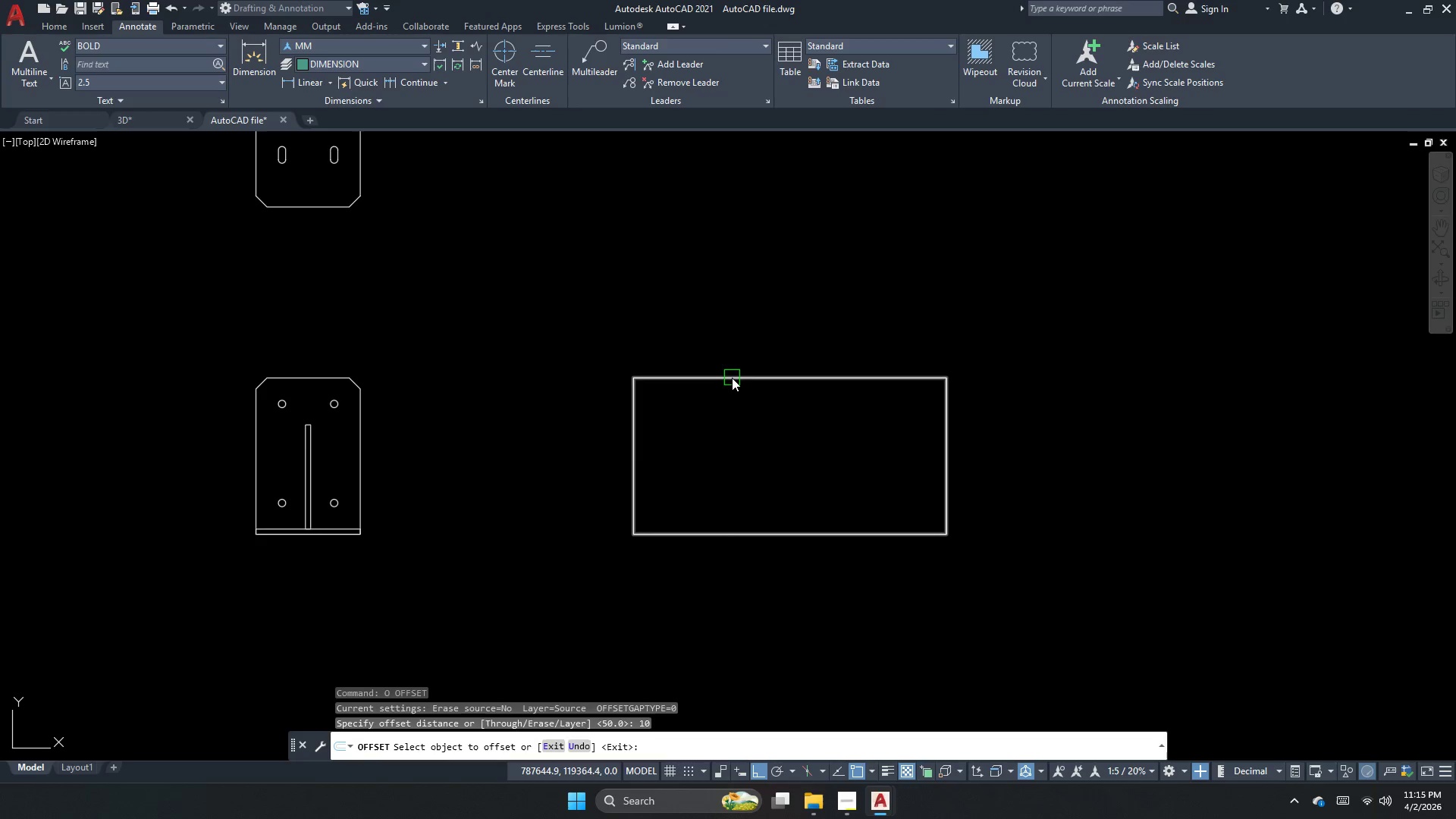 
left_click_drag(start_coordinate=[732, 378], to_coordinate=[729, 399])
 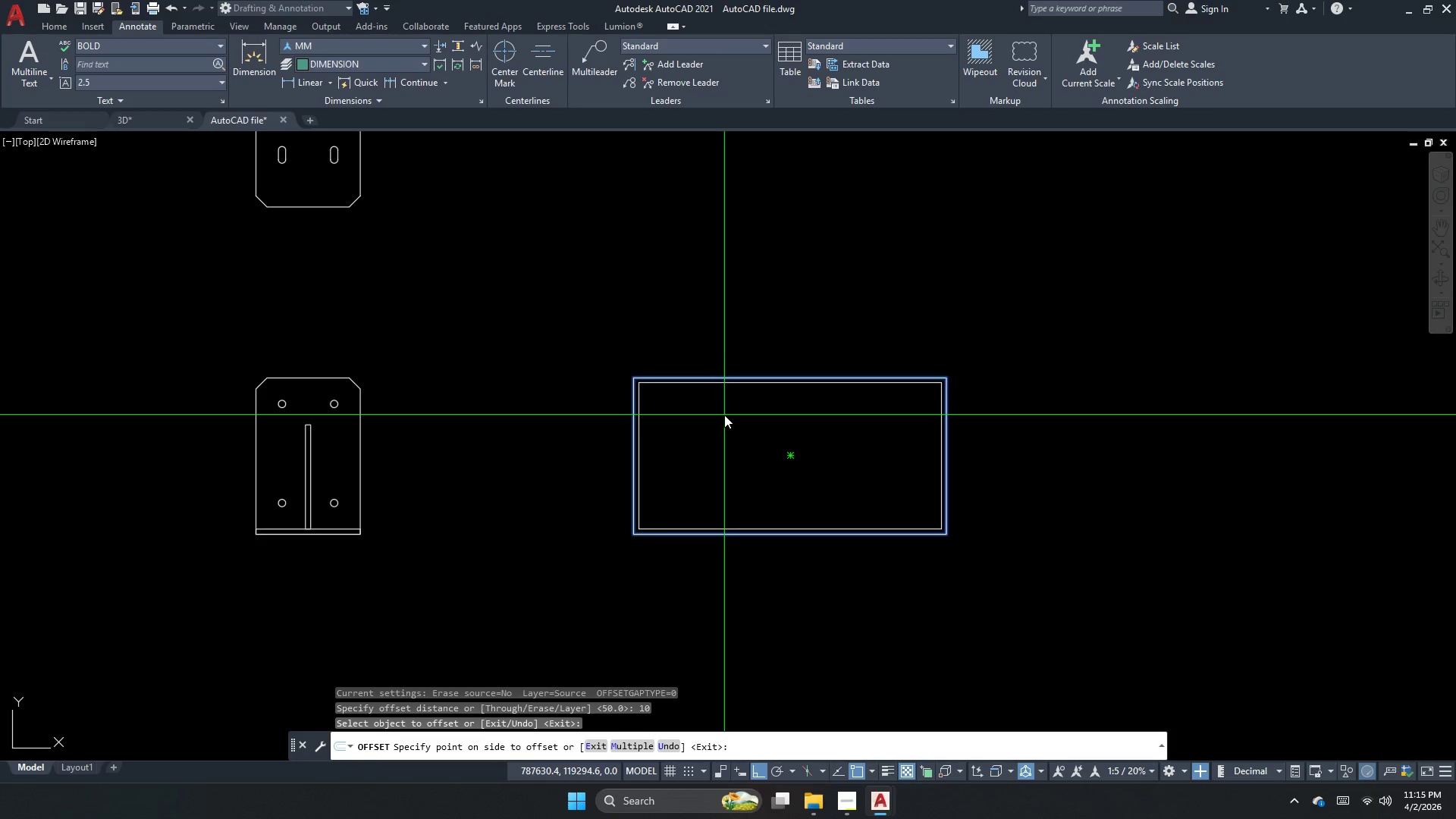 
double_click([724, 415])
 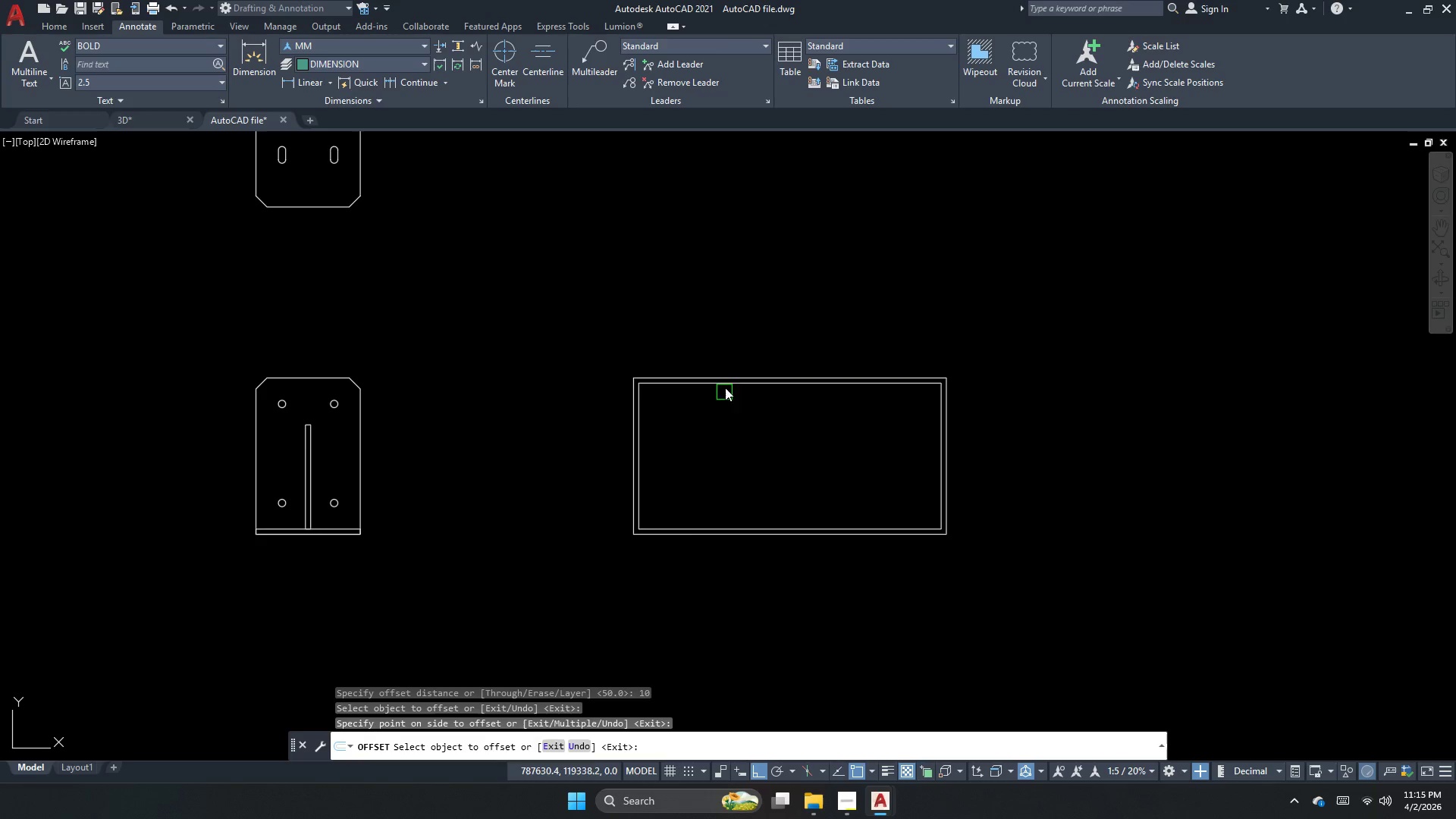 
key(Escape)
 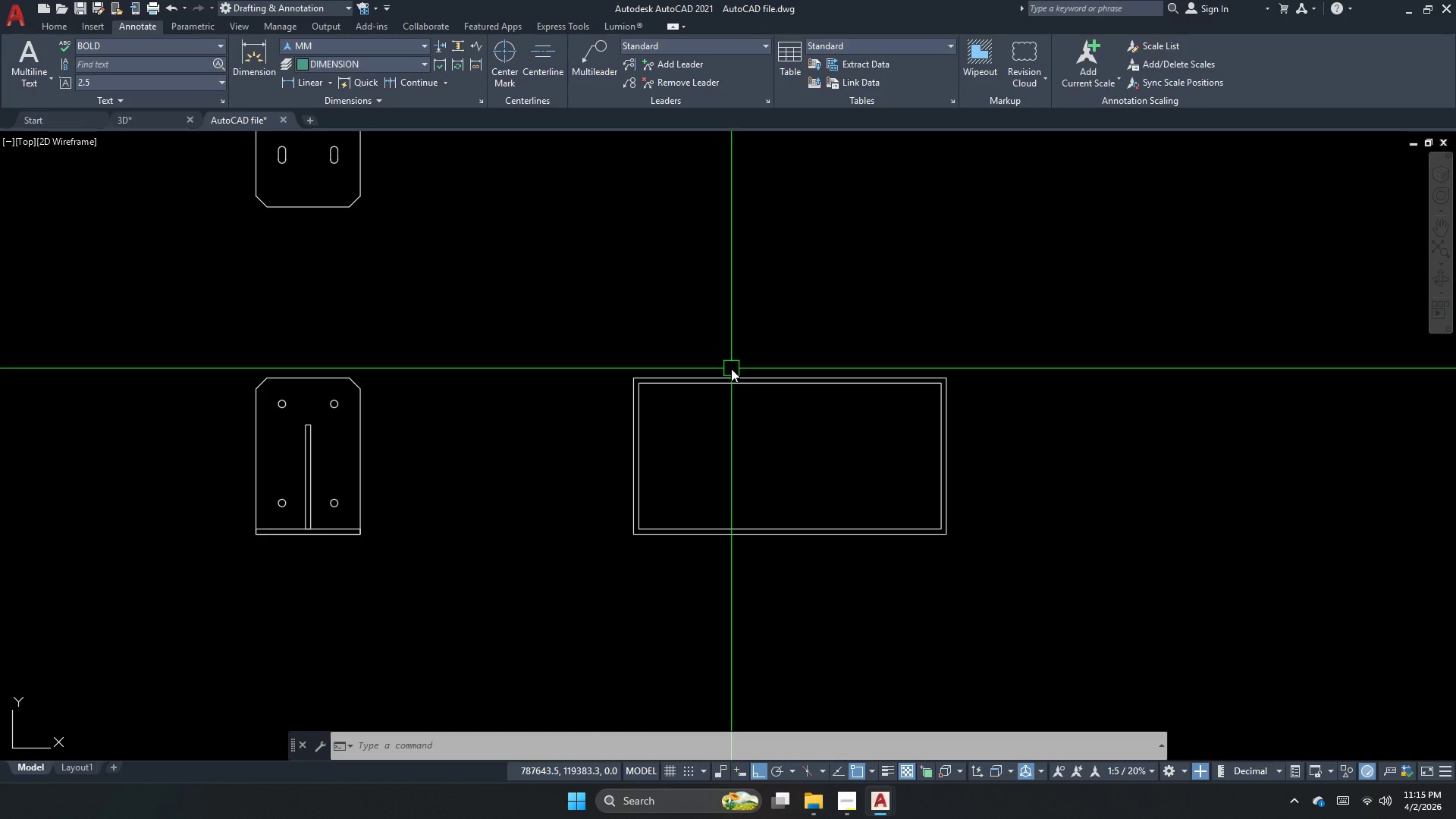 
wait(13.09)
 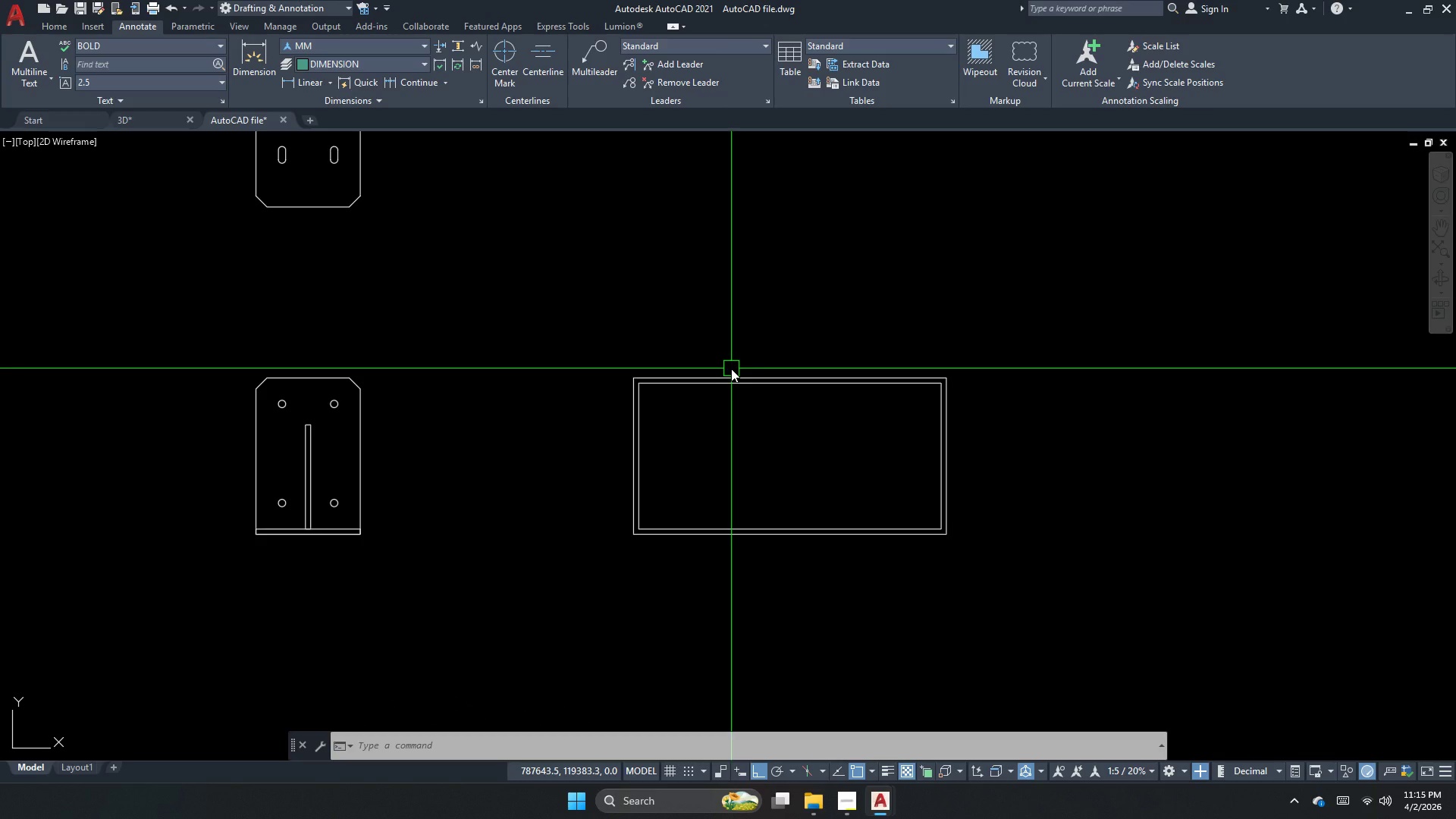 
scroll: coordinate [679, 535], scroll_direction: up, amount: 2.0
 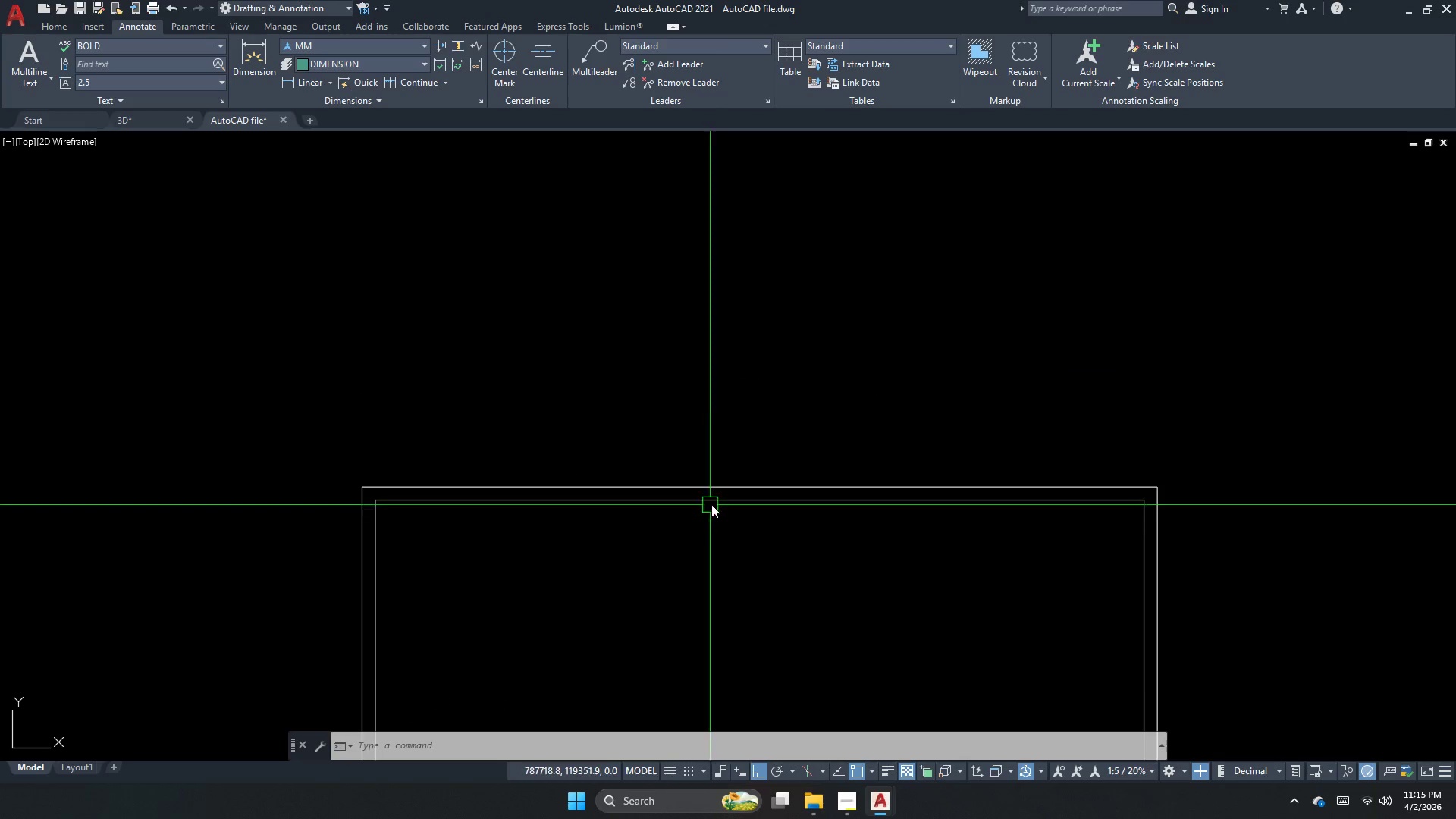 
left_click([717, 499])
 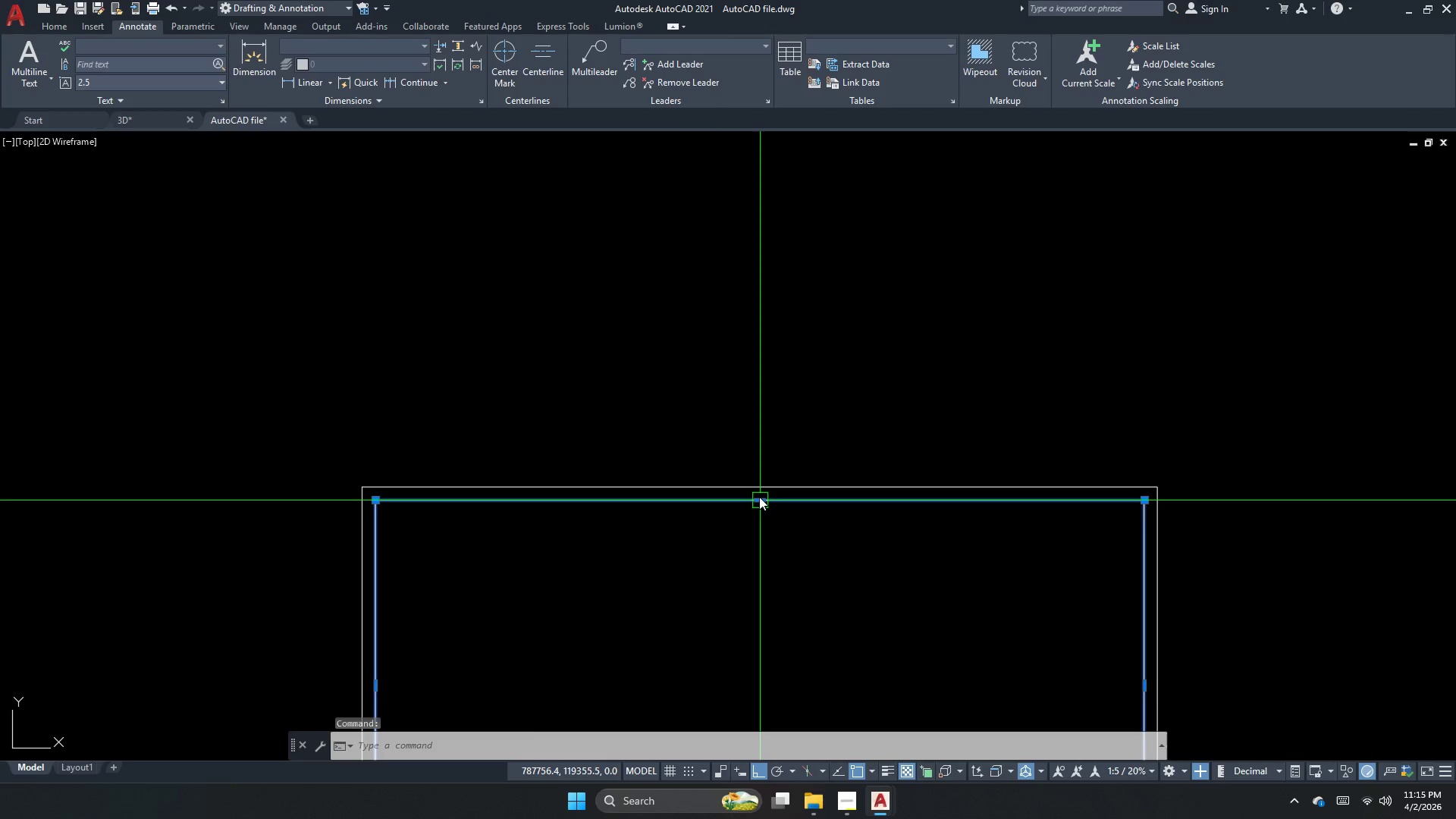 
left_click_drag(start_coordinate=[758, 497], to_coordinate=[765, 492])
 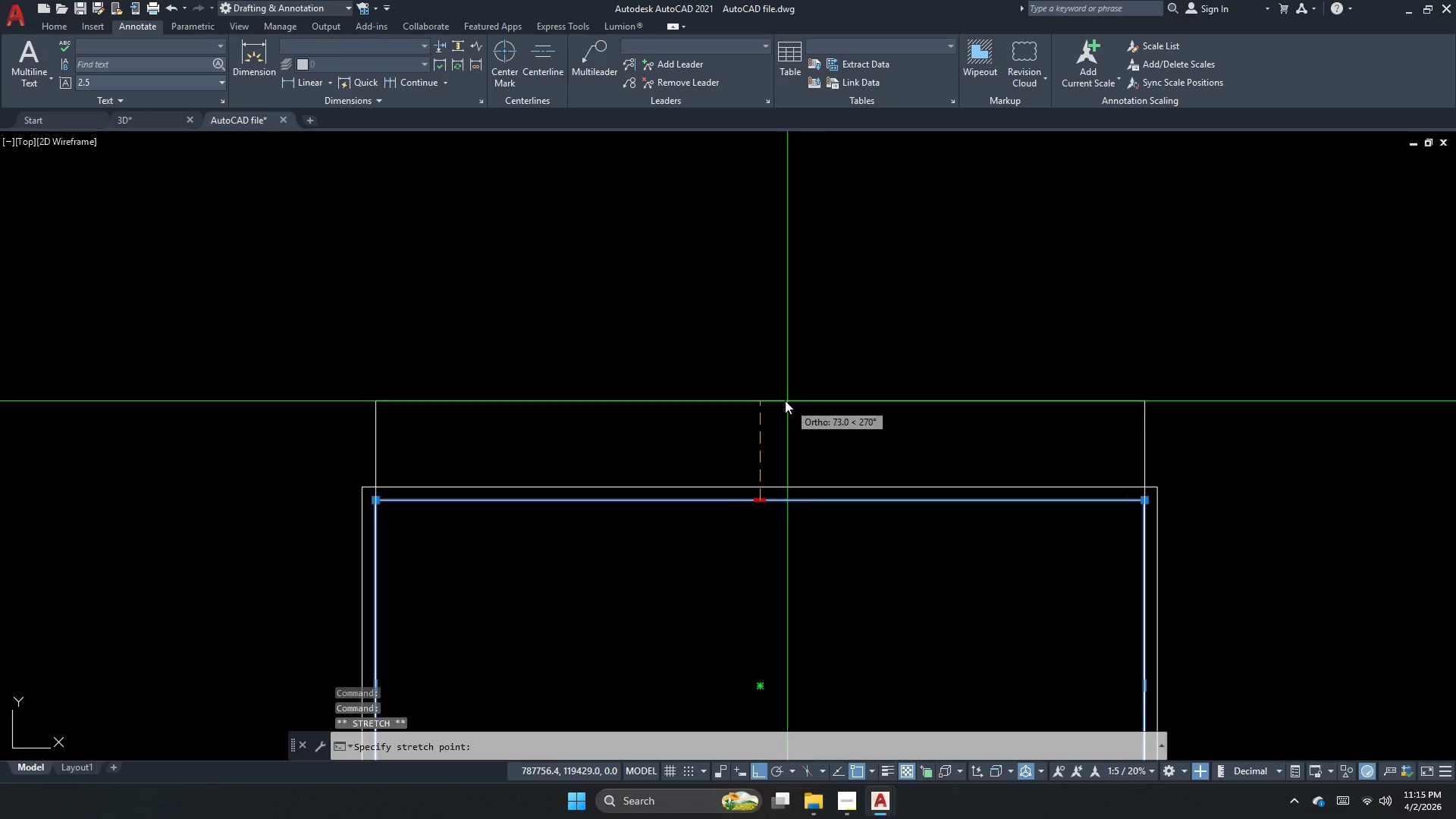 
left_click([782, 397])
 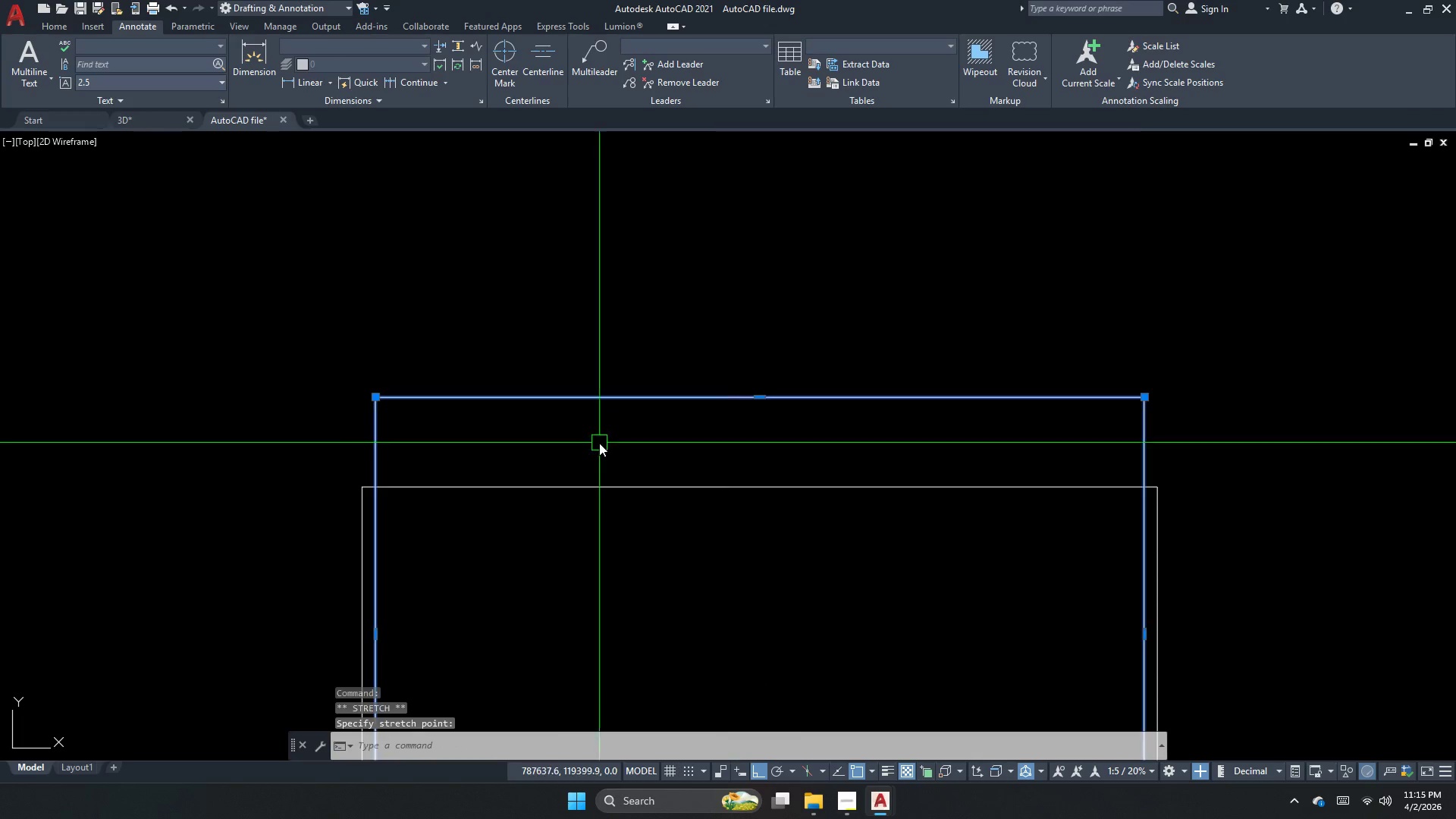 
scroll: coordinate [570, 458], scroll_direction: down, amount: 3.0
 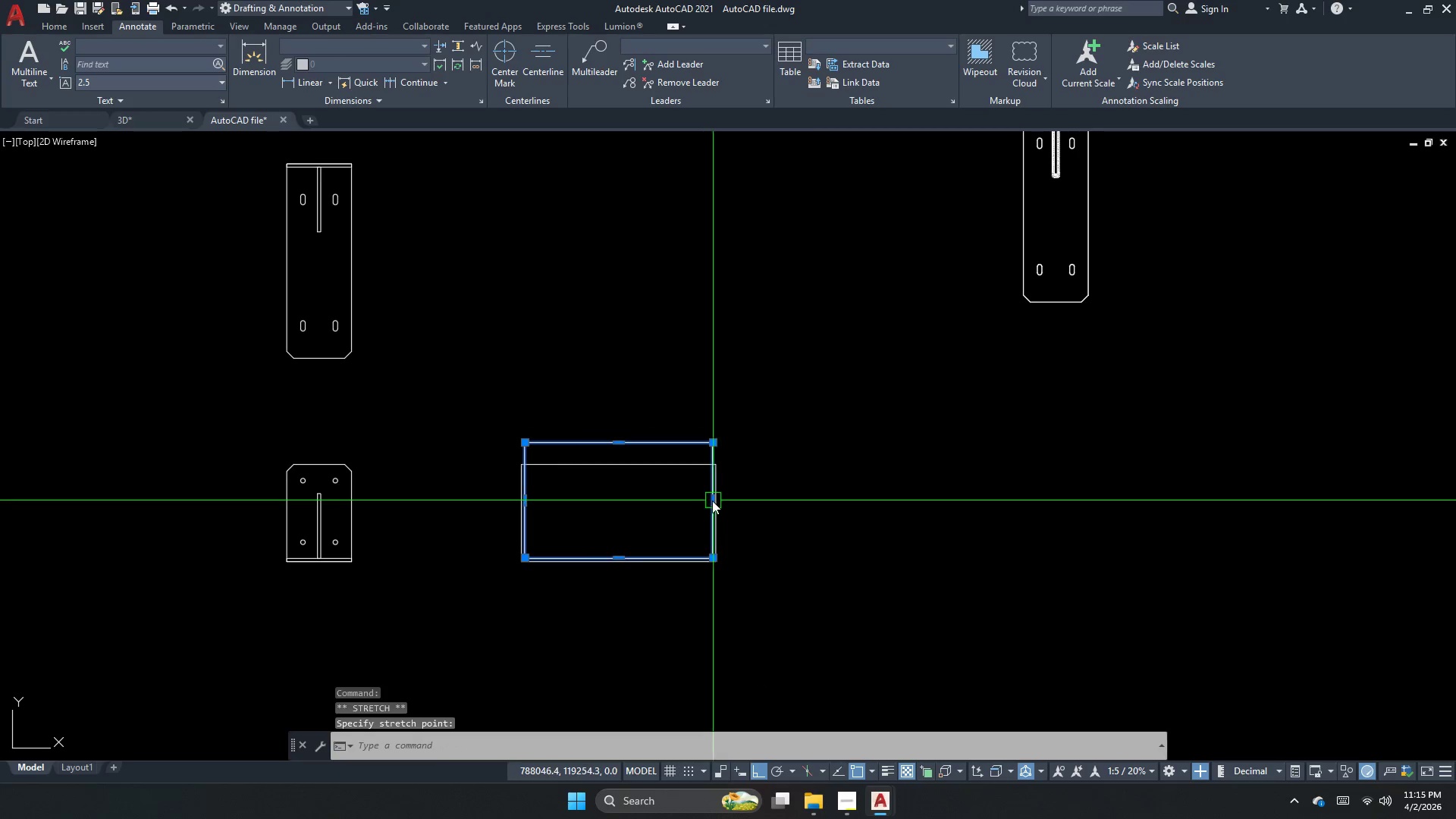 
left_click([712, 500])
 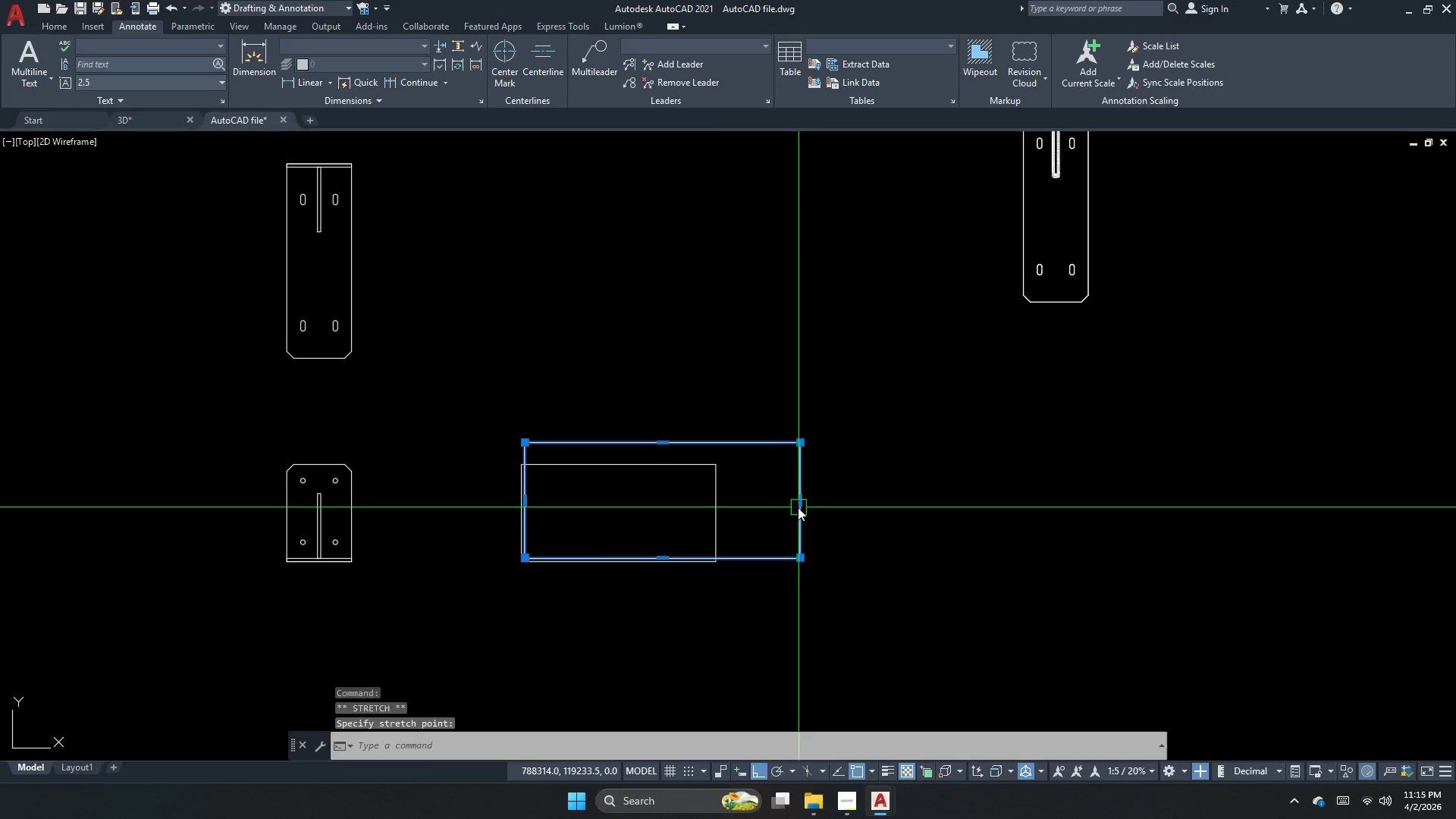 
key(Escape)
key(Escape)
type(tr  )
 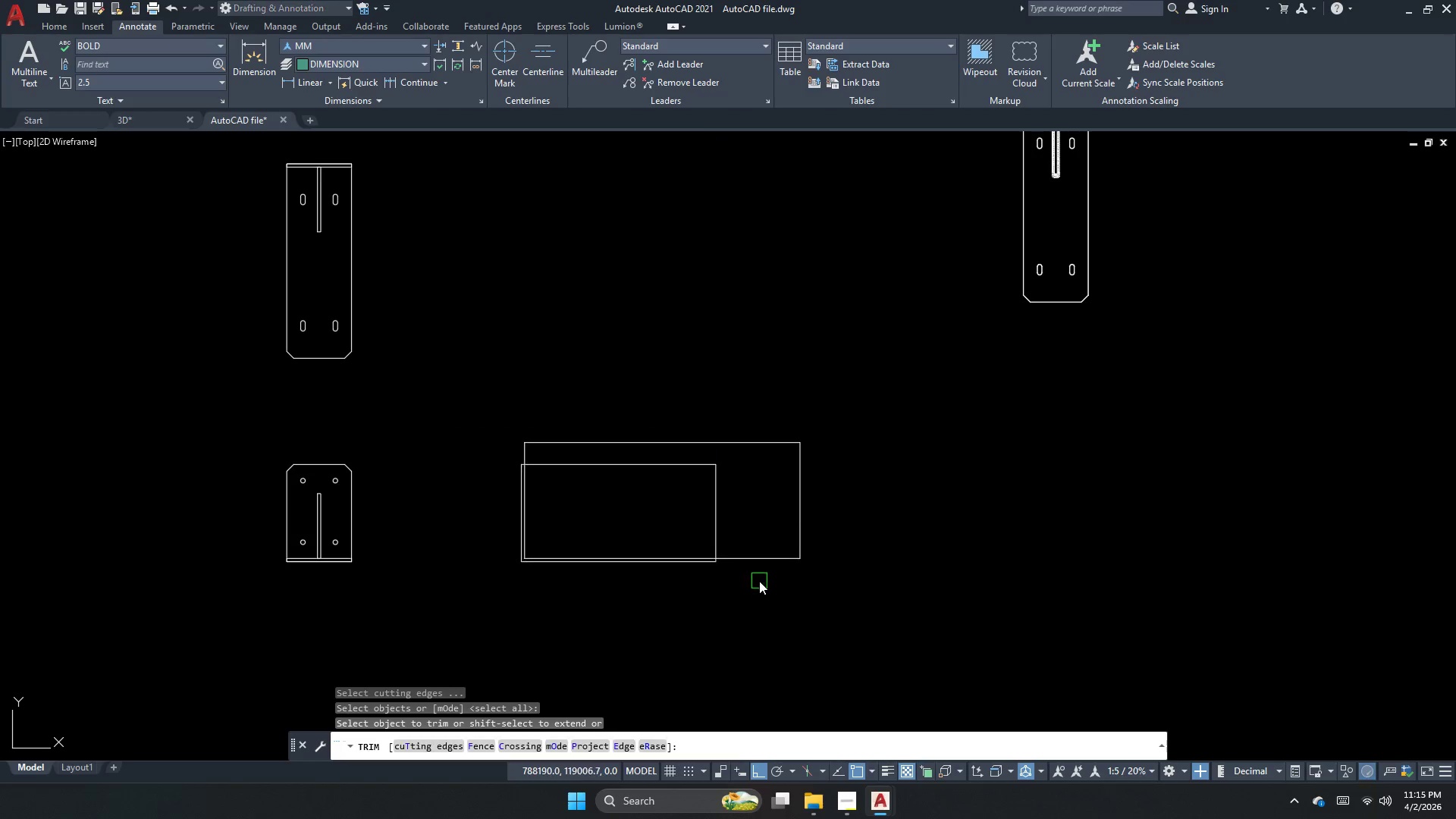 
left_click_drag(start_coordinate=[759, 580], to_coordinate=[756, 514])
 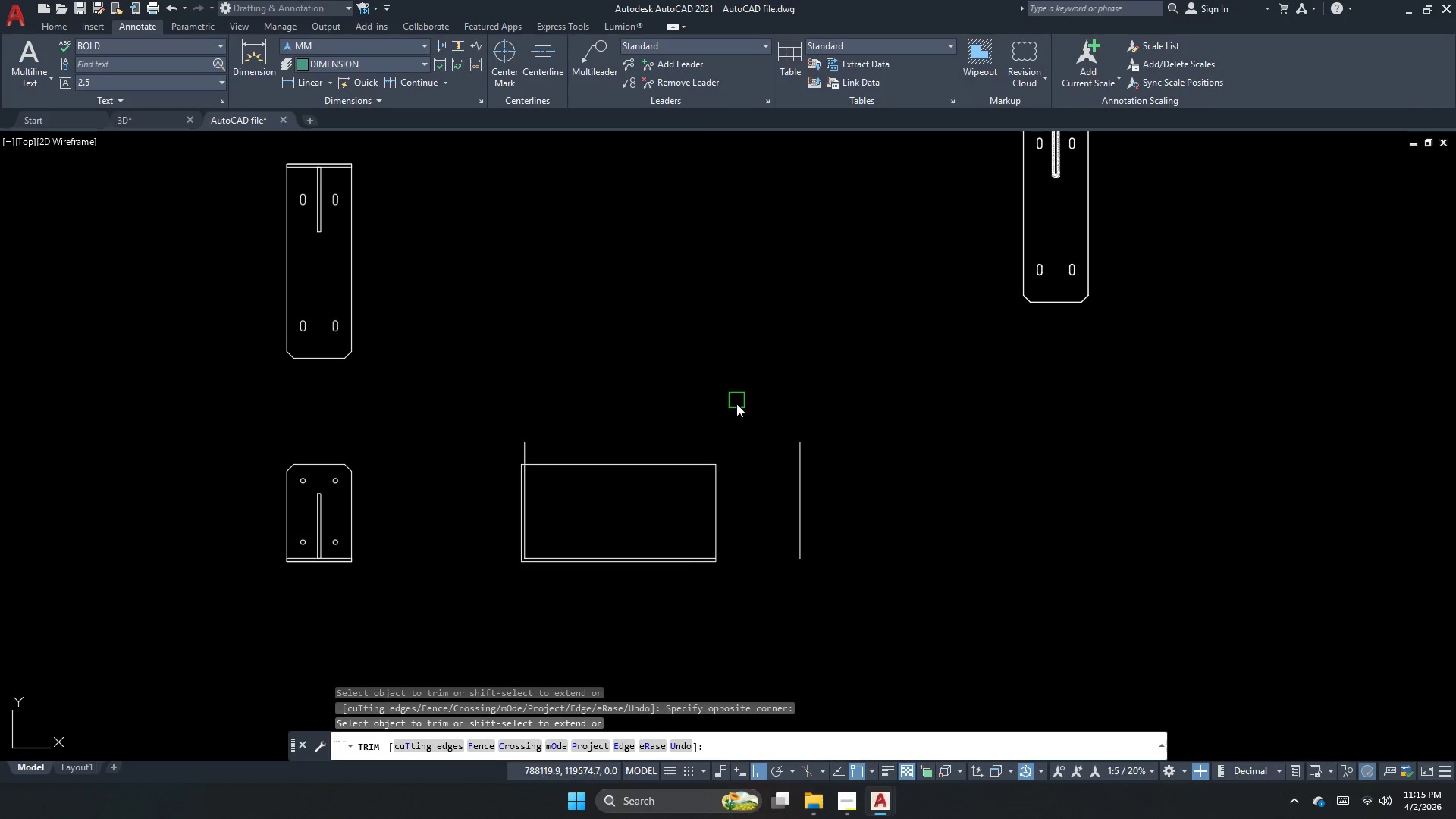 
left_click_drag(start_coordinate=[750, 477], to_coordinate=[697, 484])
 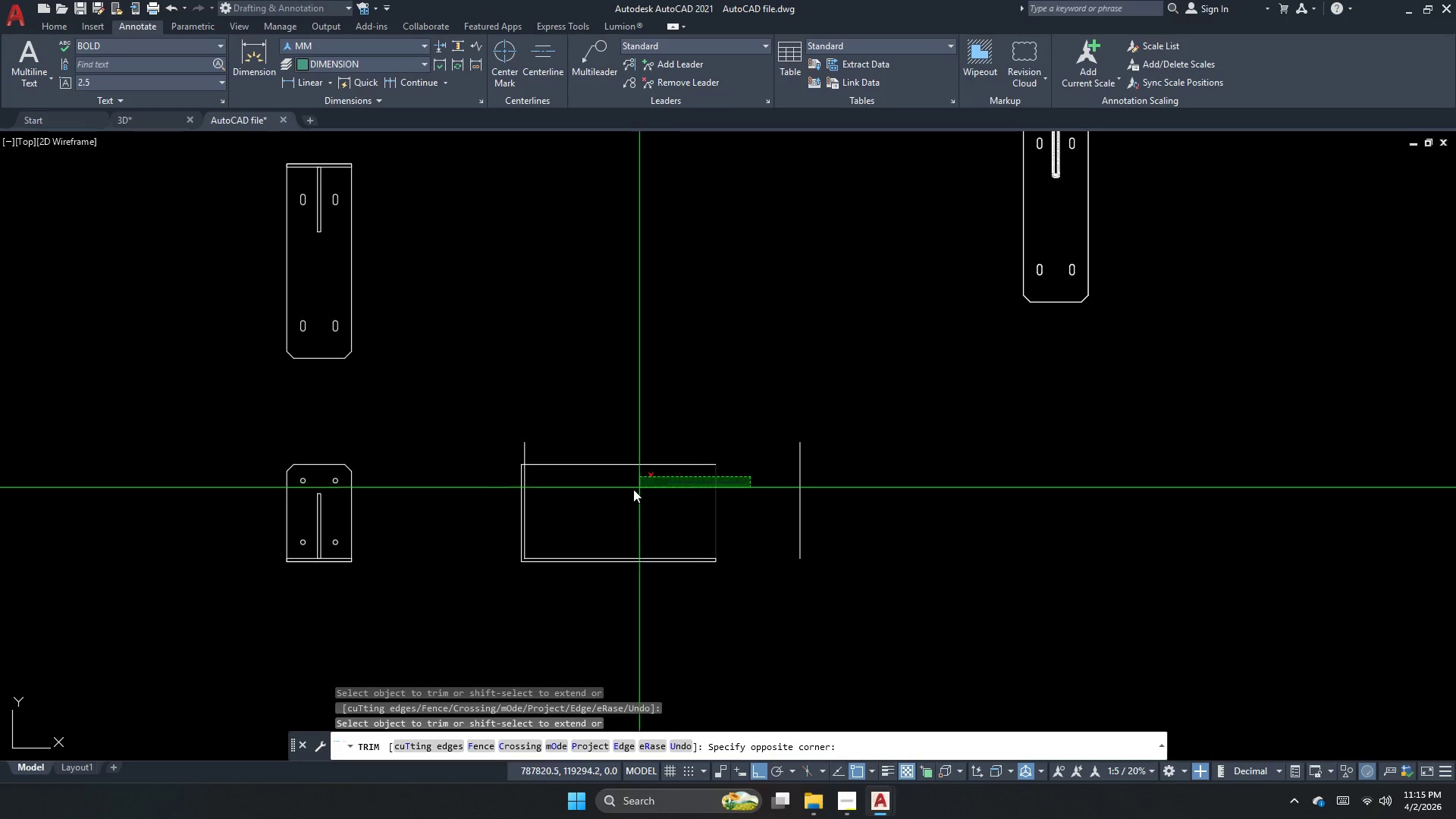 
left_click_drag(start_coordinate=[632, 489], to_coordinate=[613, 485])
 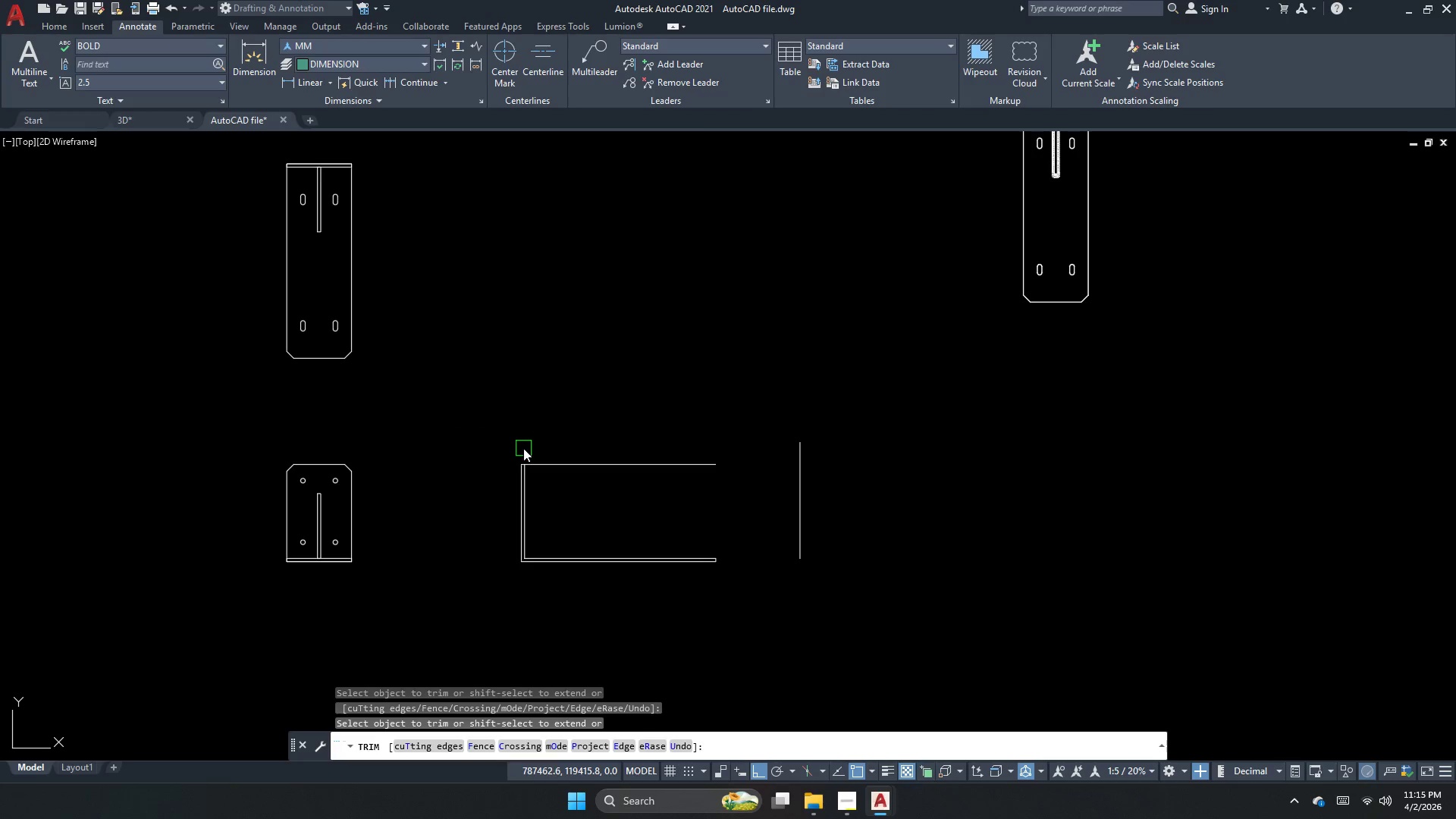 
left_click_drag(start_coordinate=[562, 445], to_coordinate=[559, 459])
 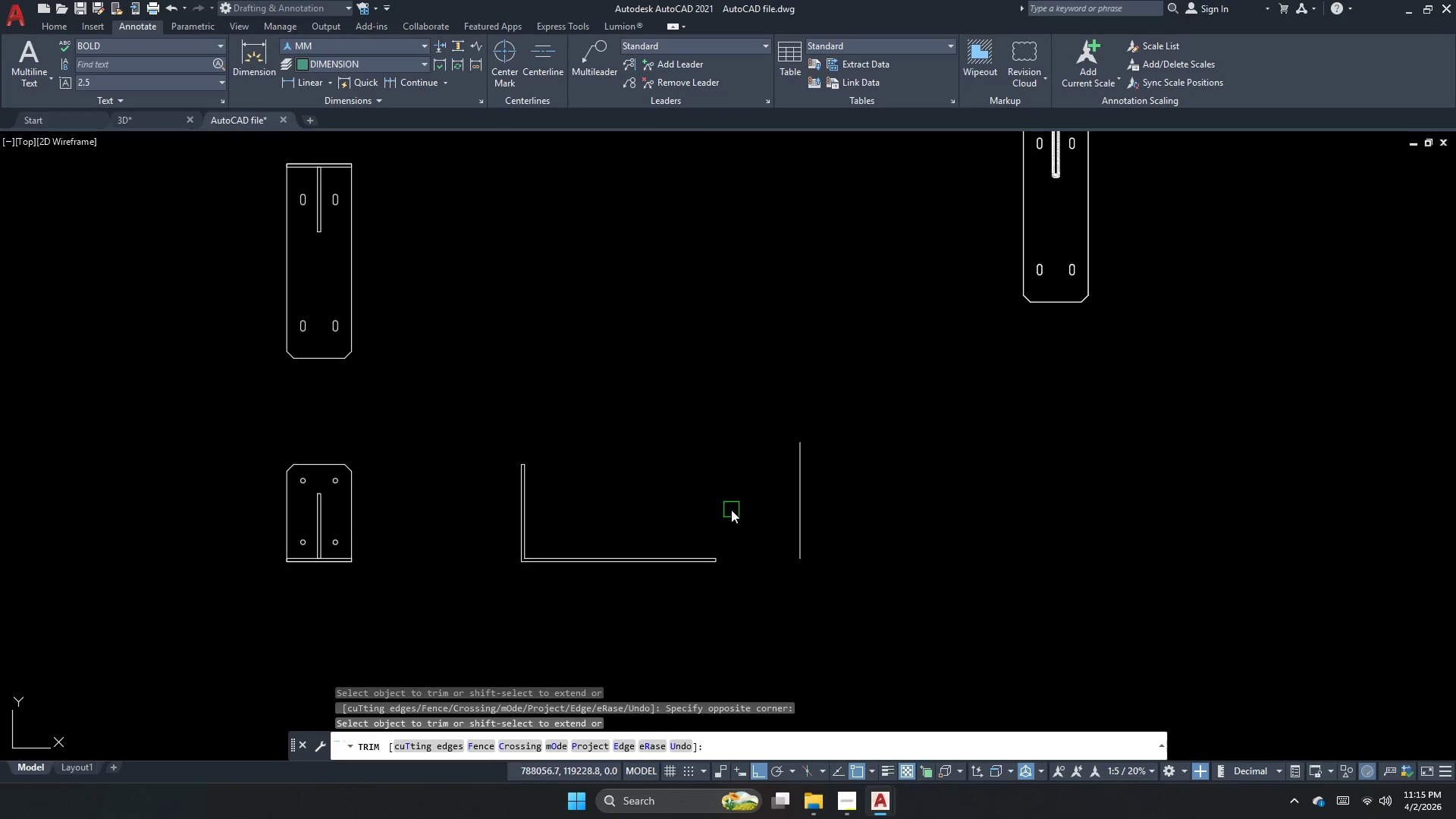 
key(Escape)
 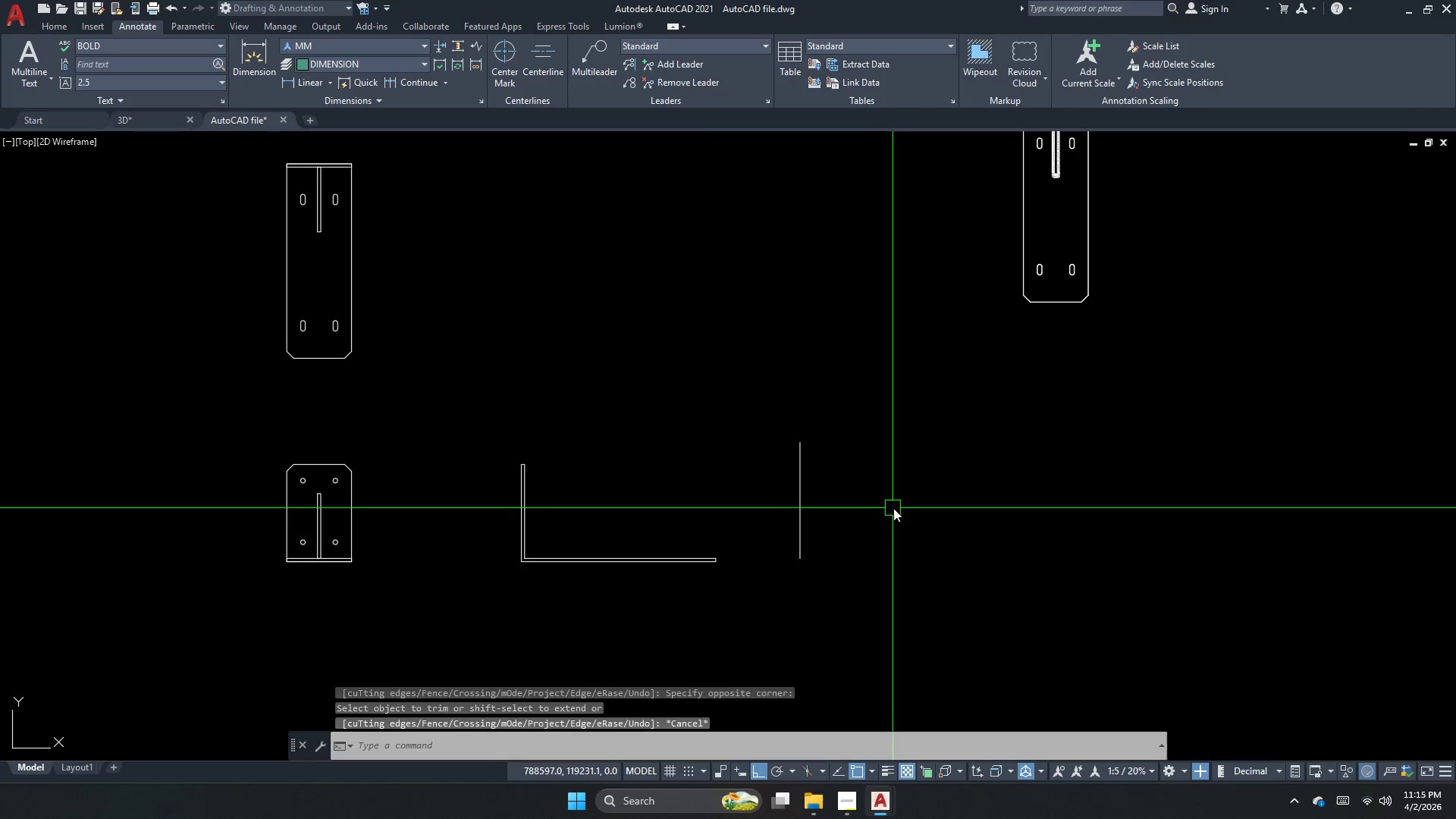 
left_click_drag(start_coordinate=[891, 507], to_coordinate=[860, 491])
 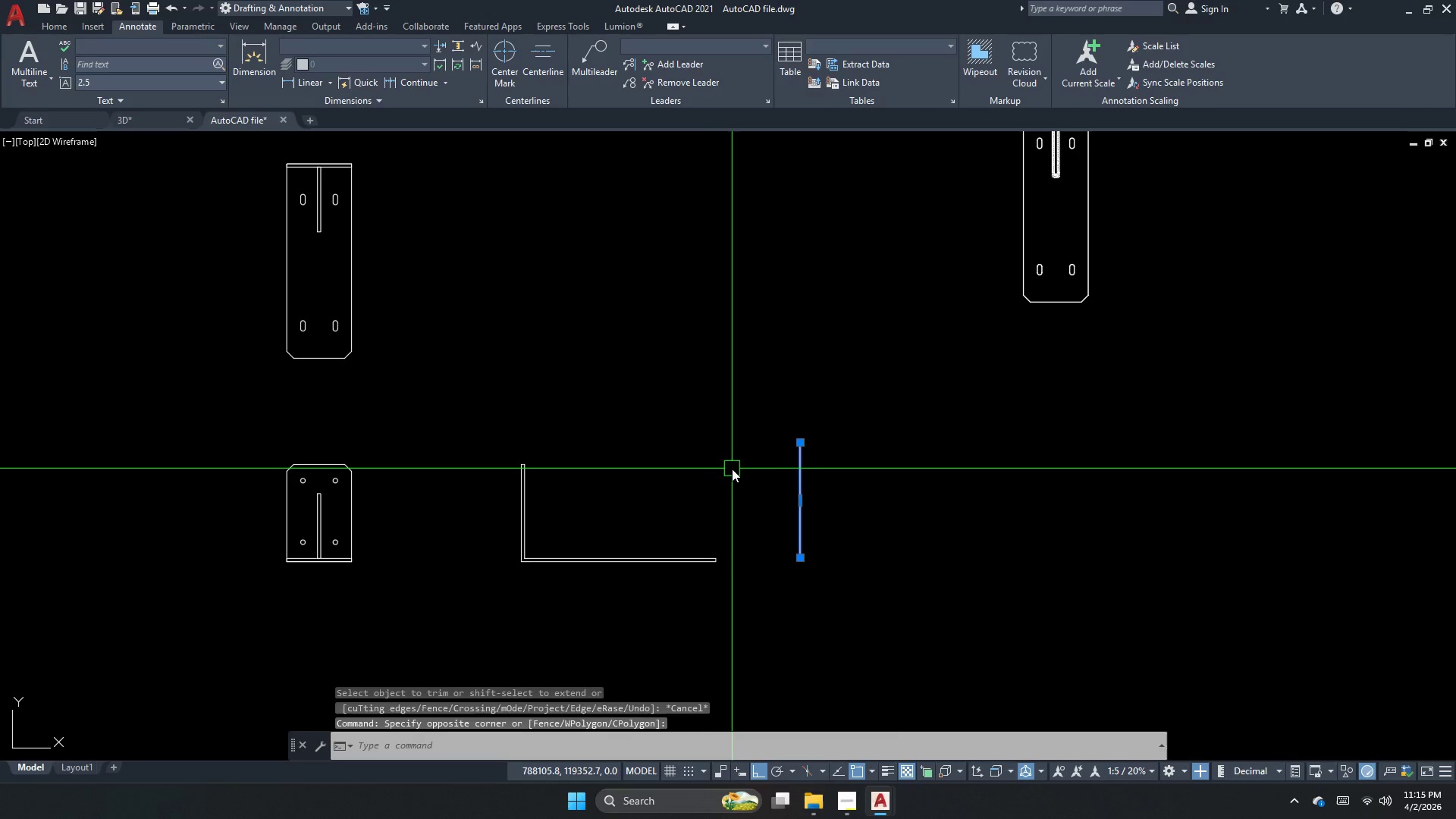 
key(Escape)
 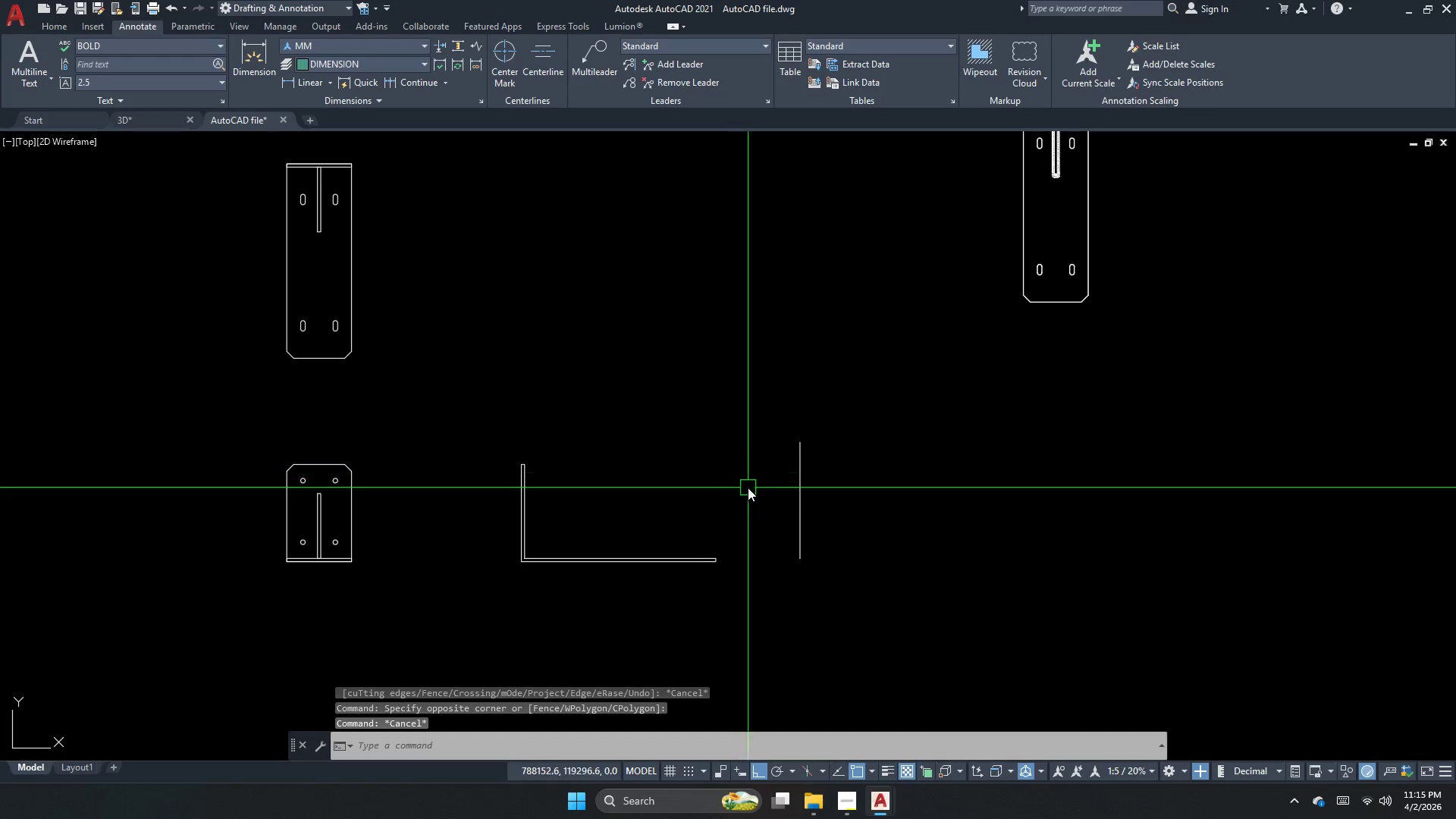 
key(Escape)
 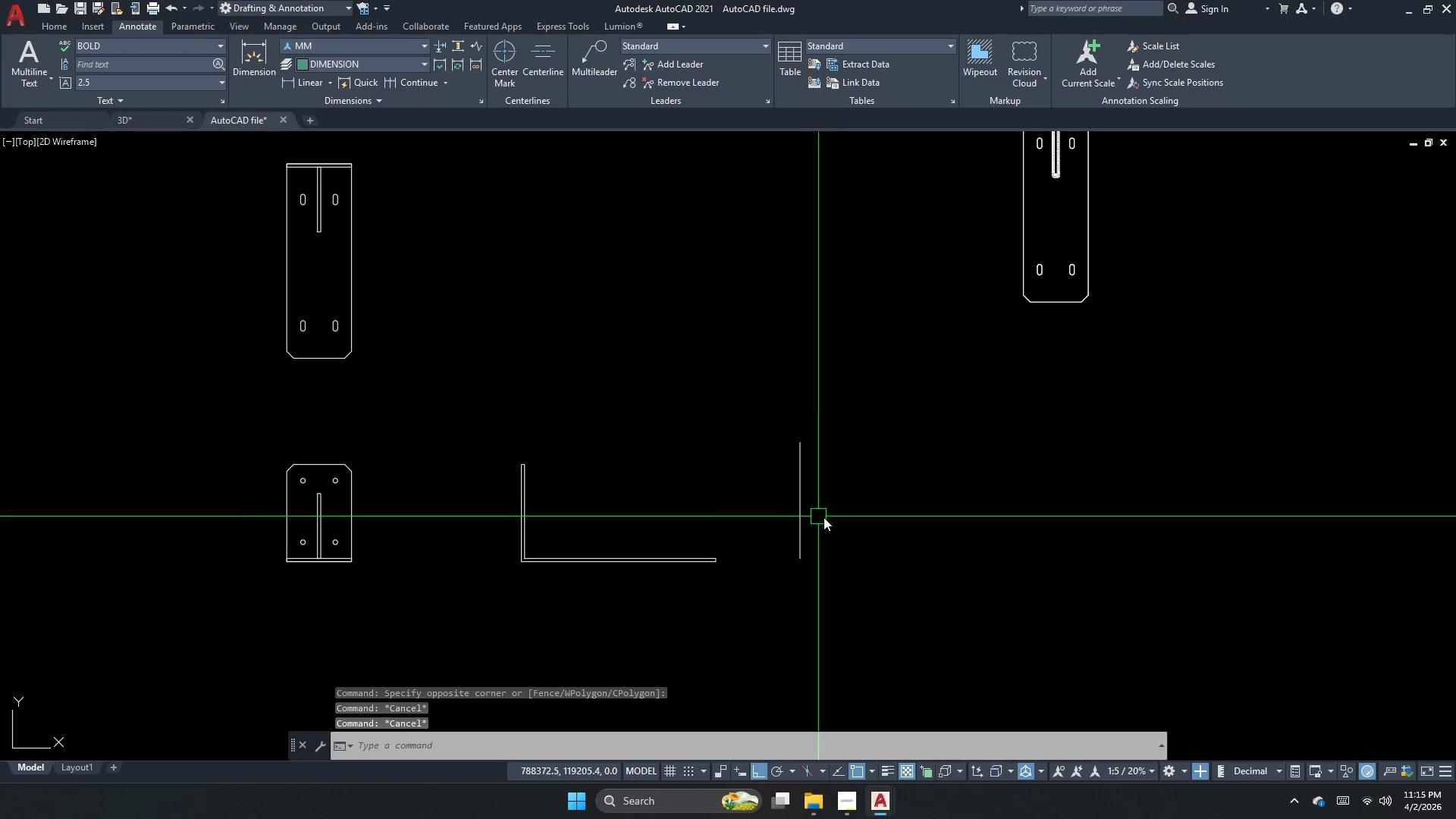 
left_click_drag(start_coordinate=[831, 518], to_coordinate=[795, 504])
 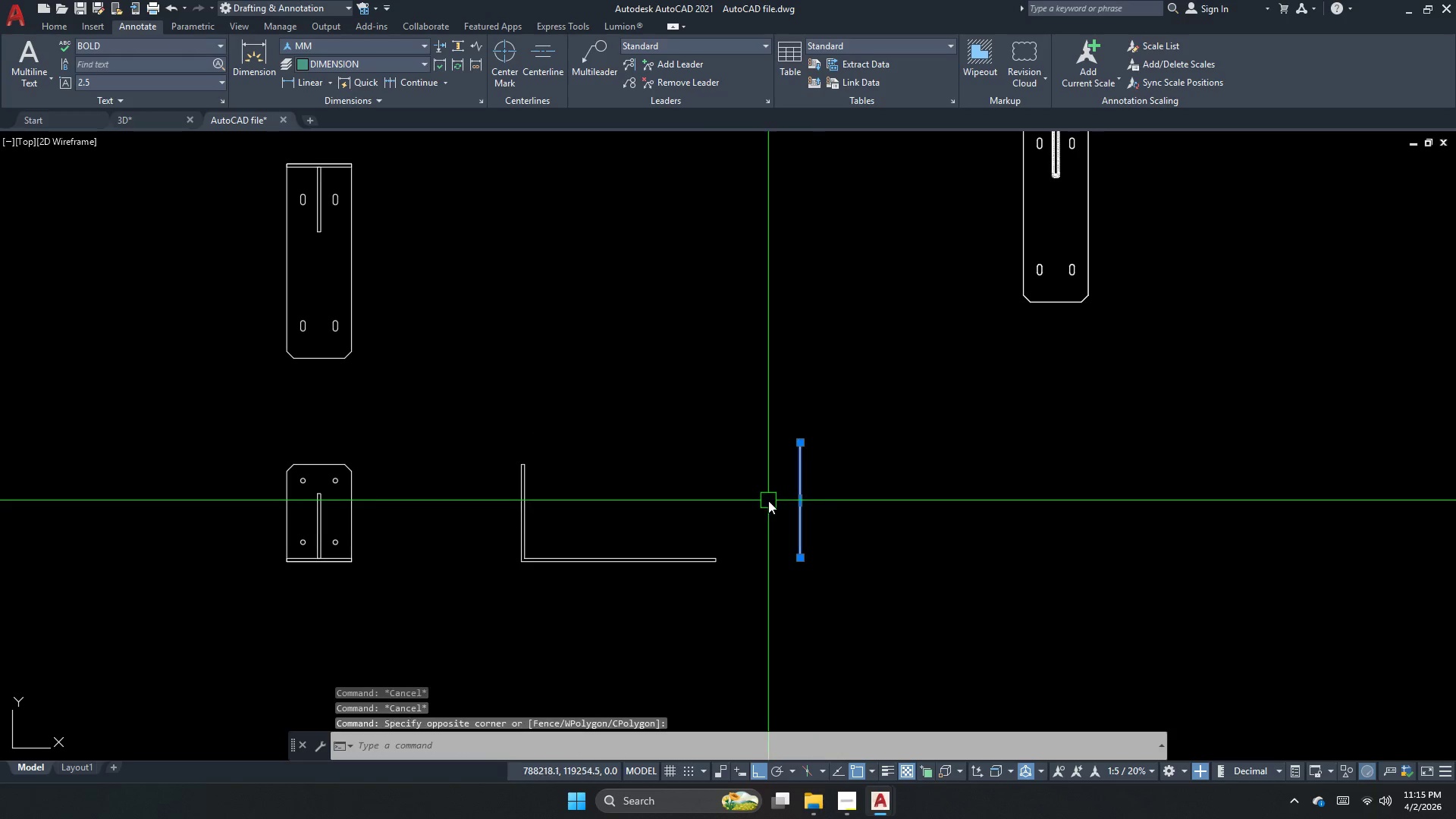 
key(E)
 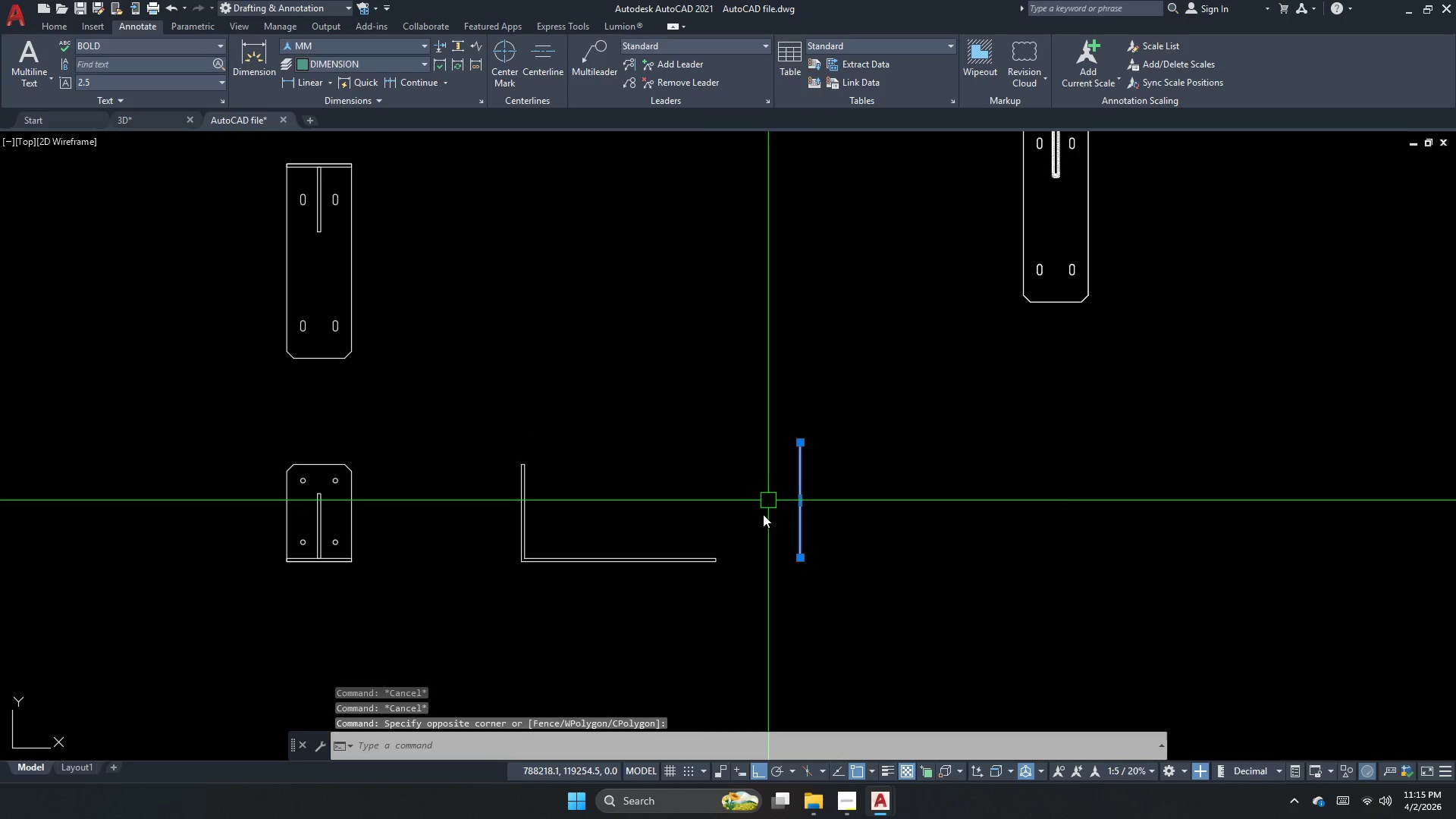 
key(Space)
 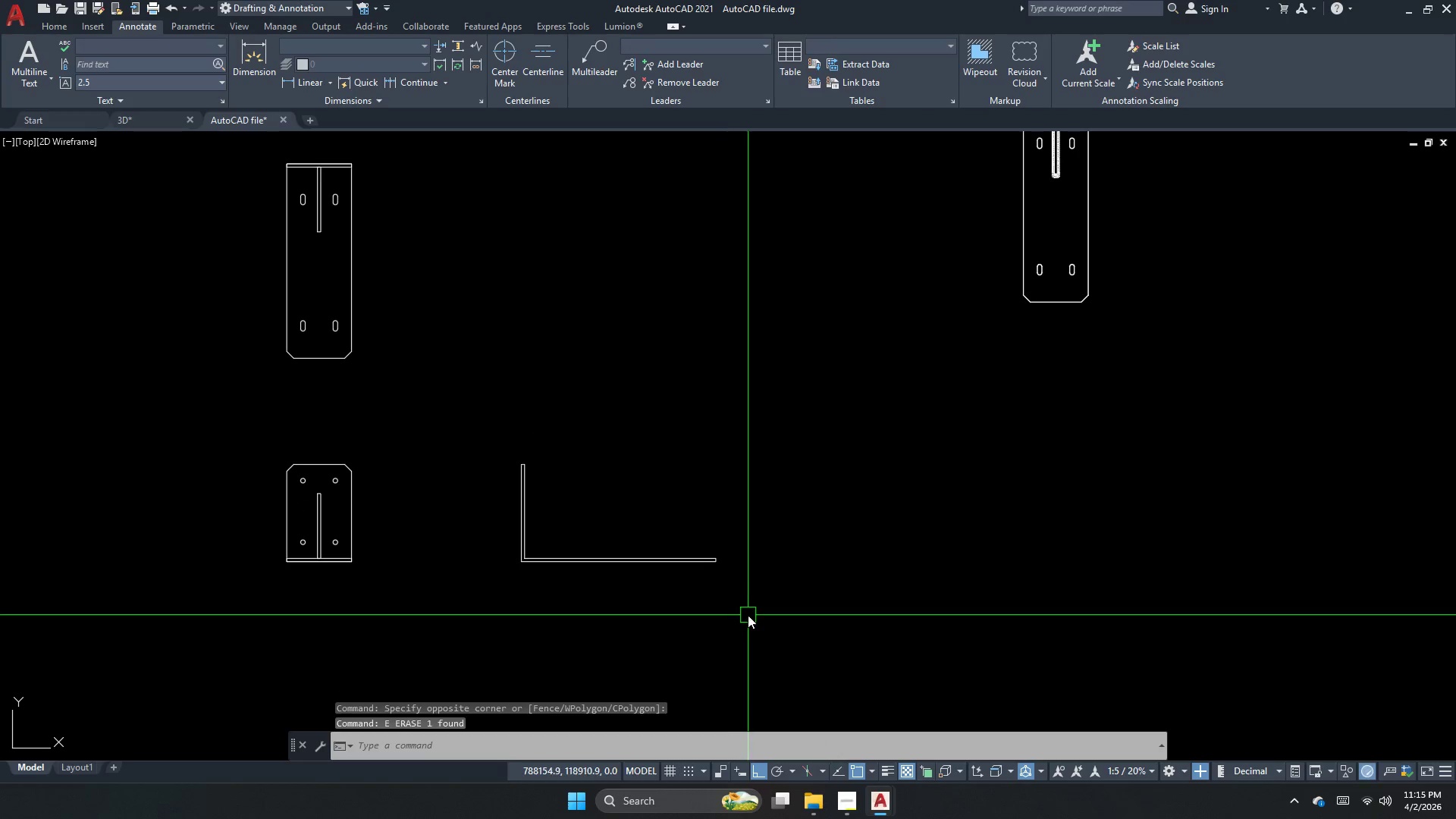 
key(Escape)
 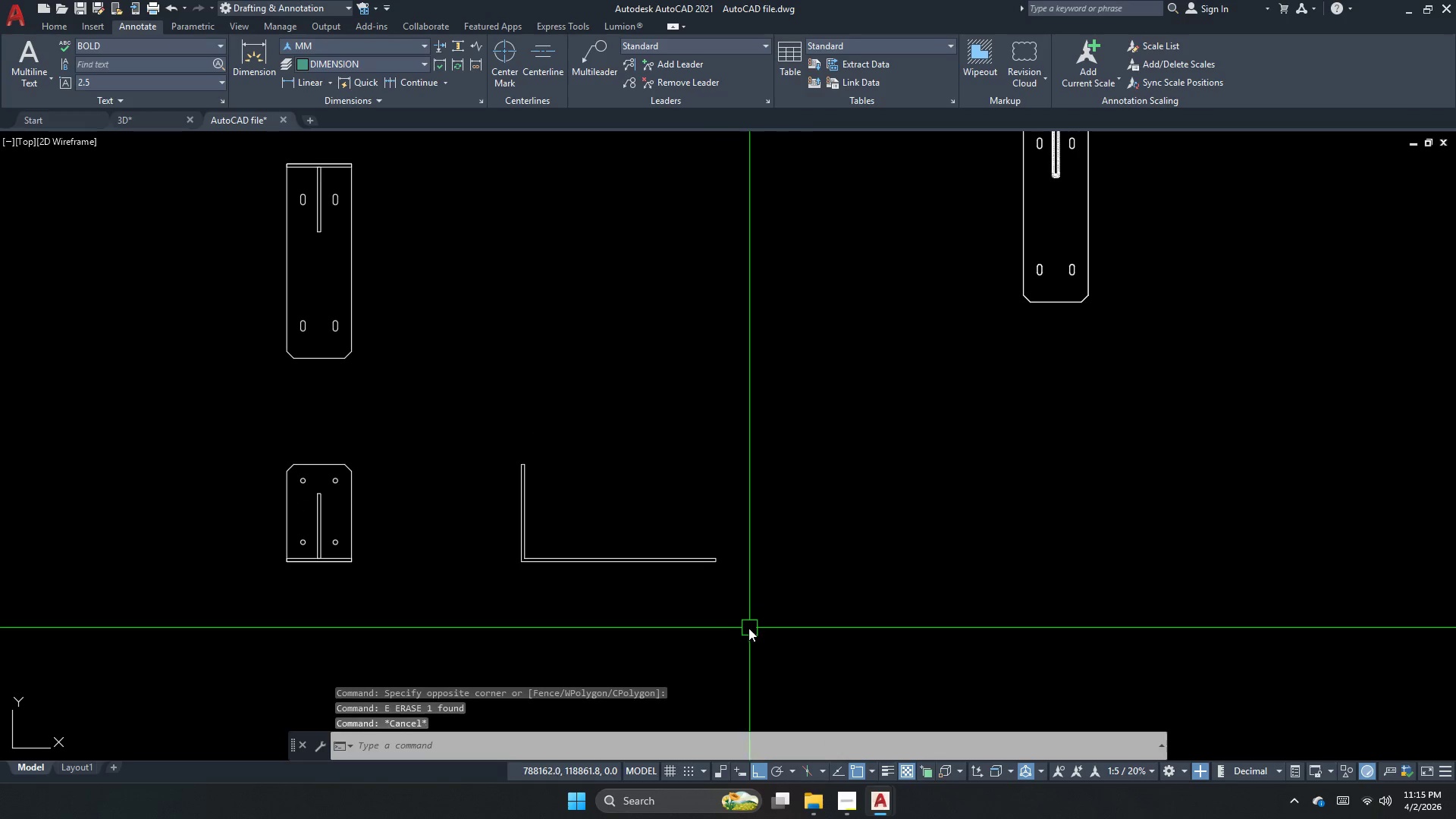 
left_click_drag(start_coordinate=[729, 617], to_coordinate=[606, 514])
 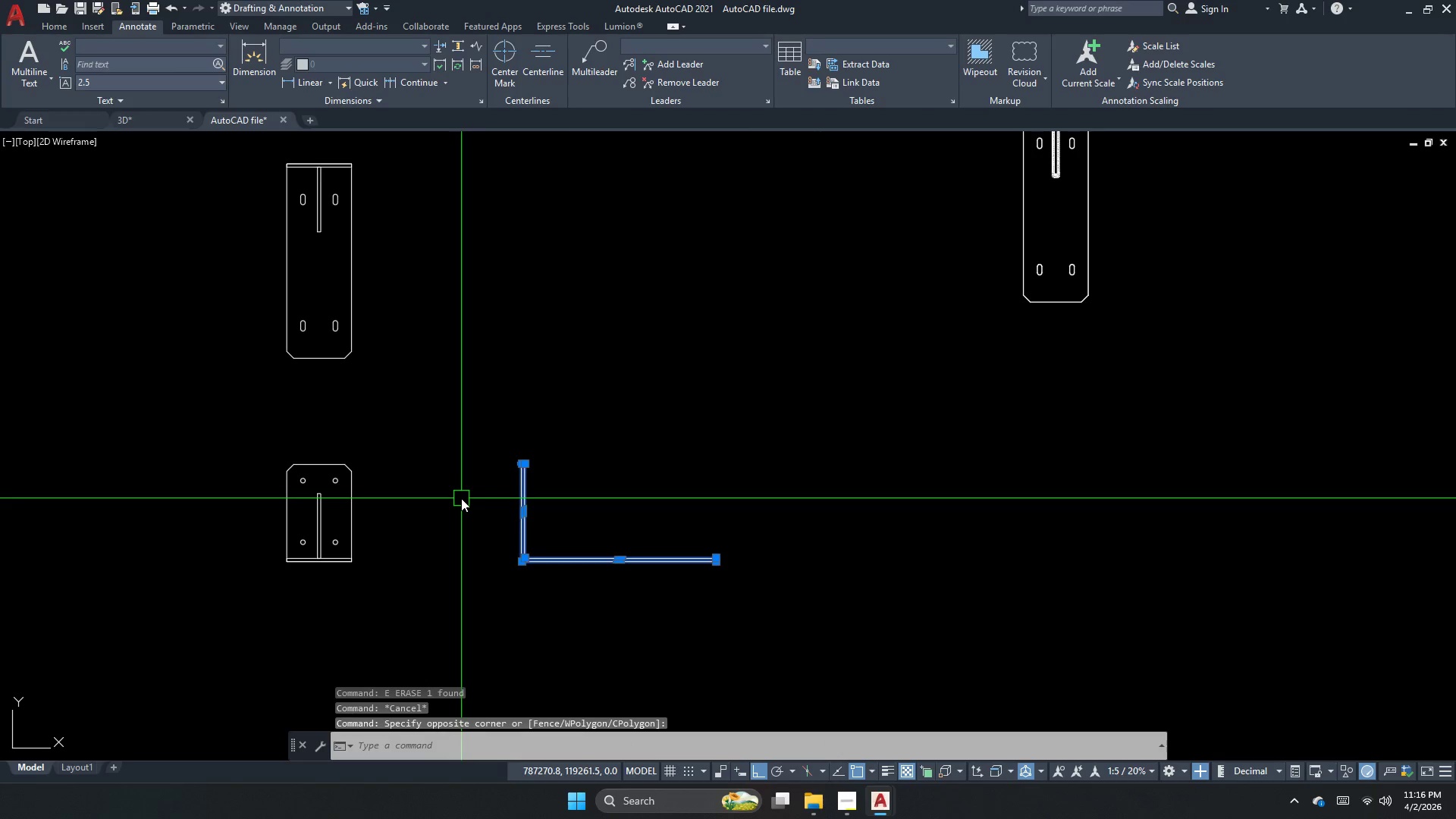 
key(J)
 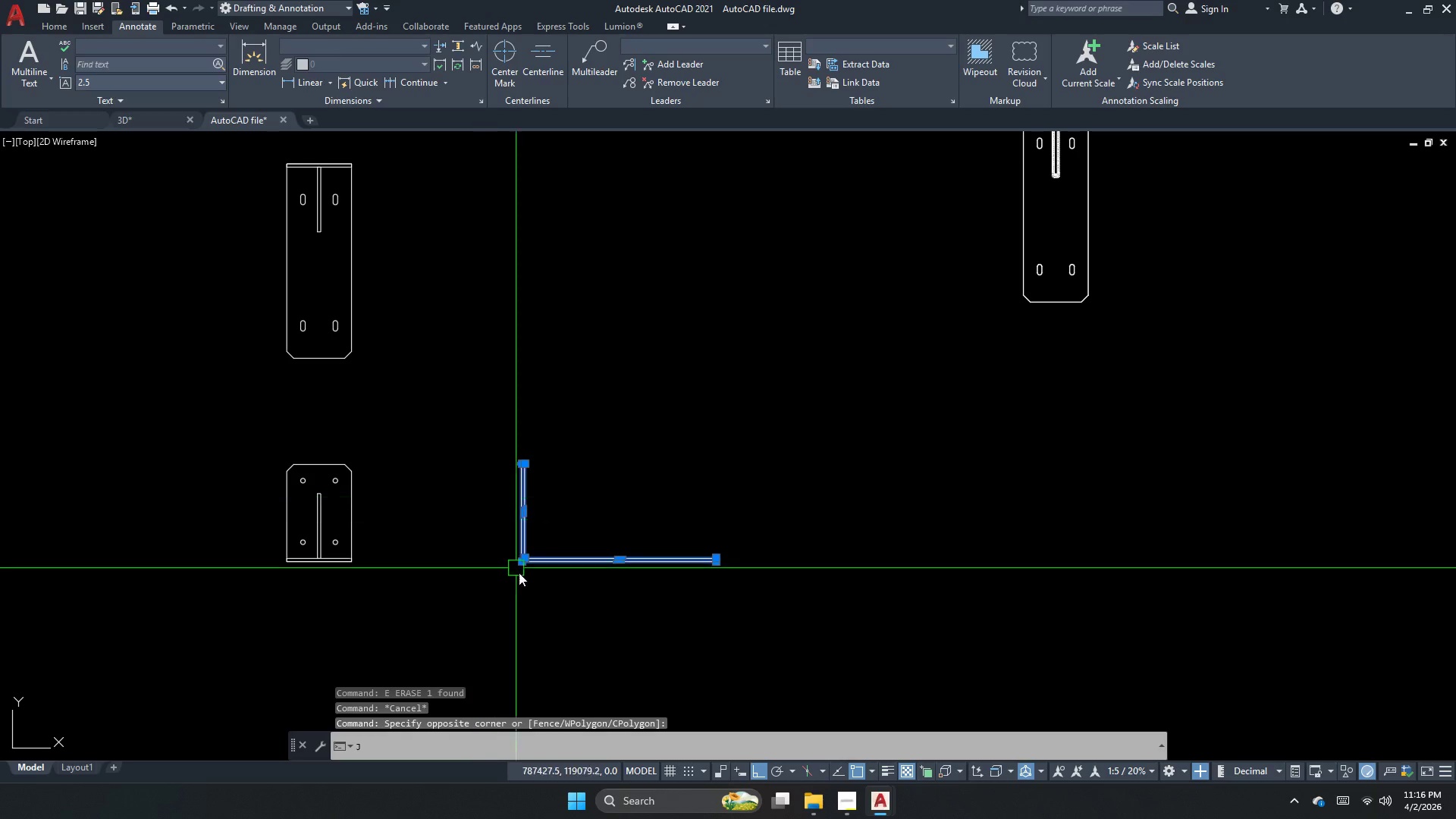 
key(Space)
 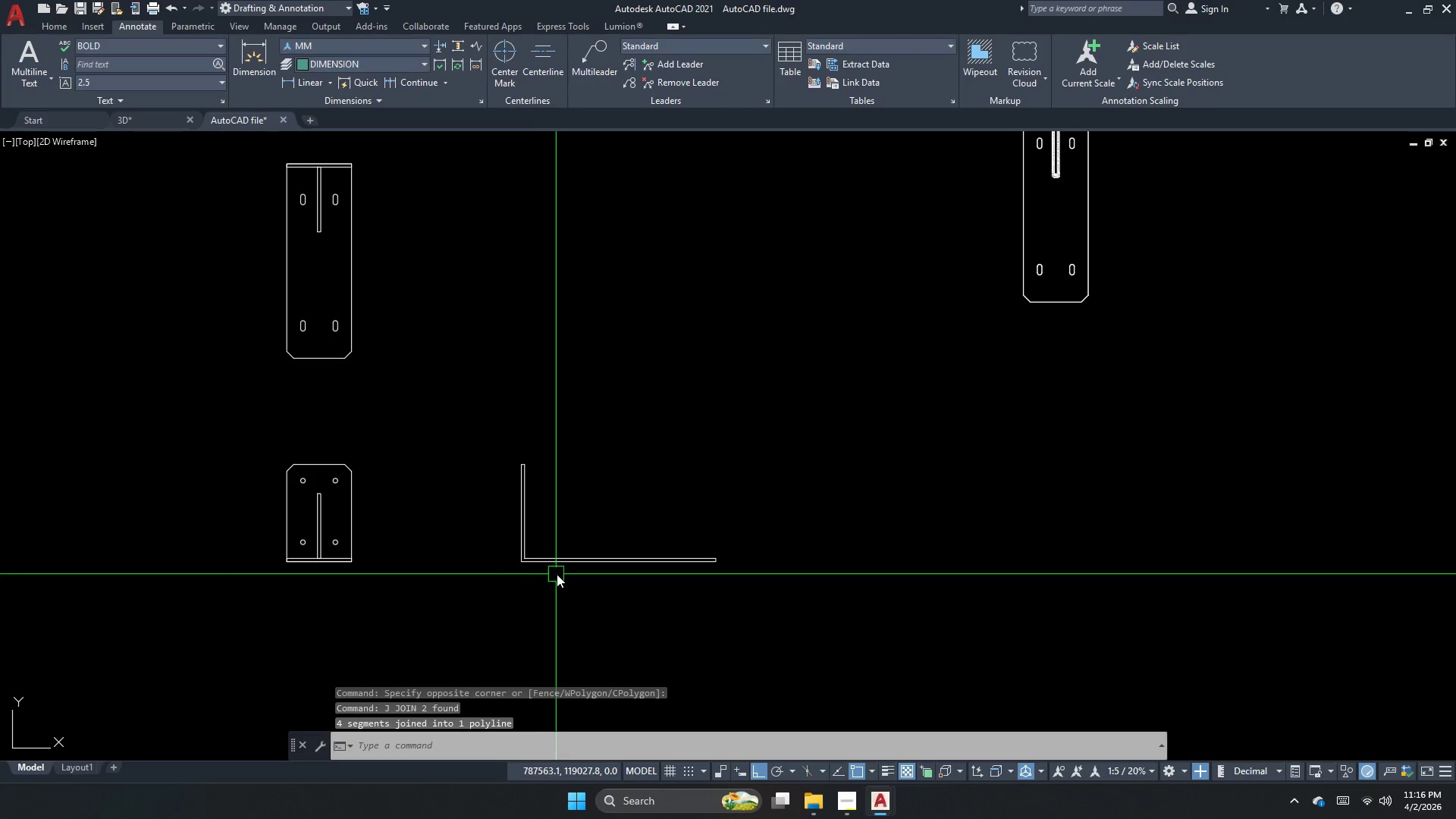 
left_click([557, 573])
 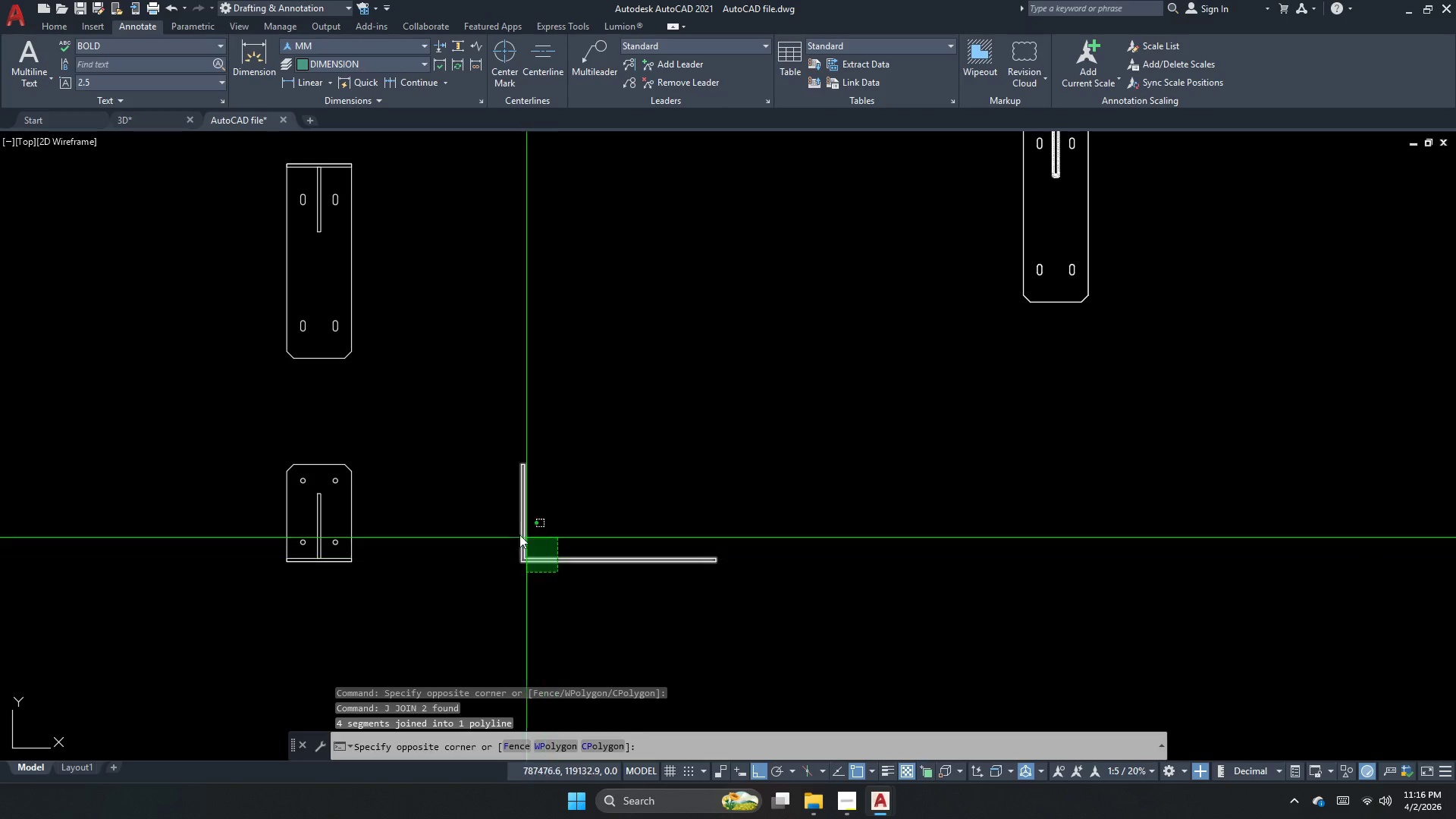 
left_click_drag(start_coordinate=[515, 532], to_coordinate=[509, 528])
 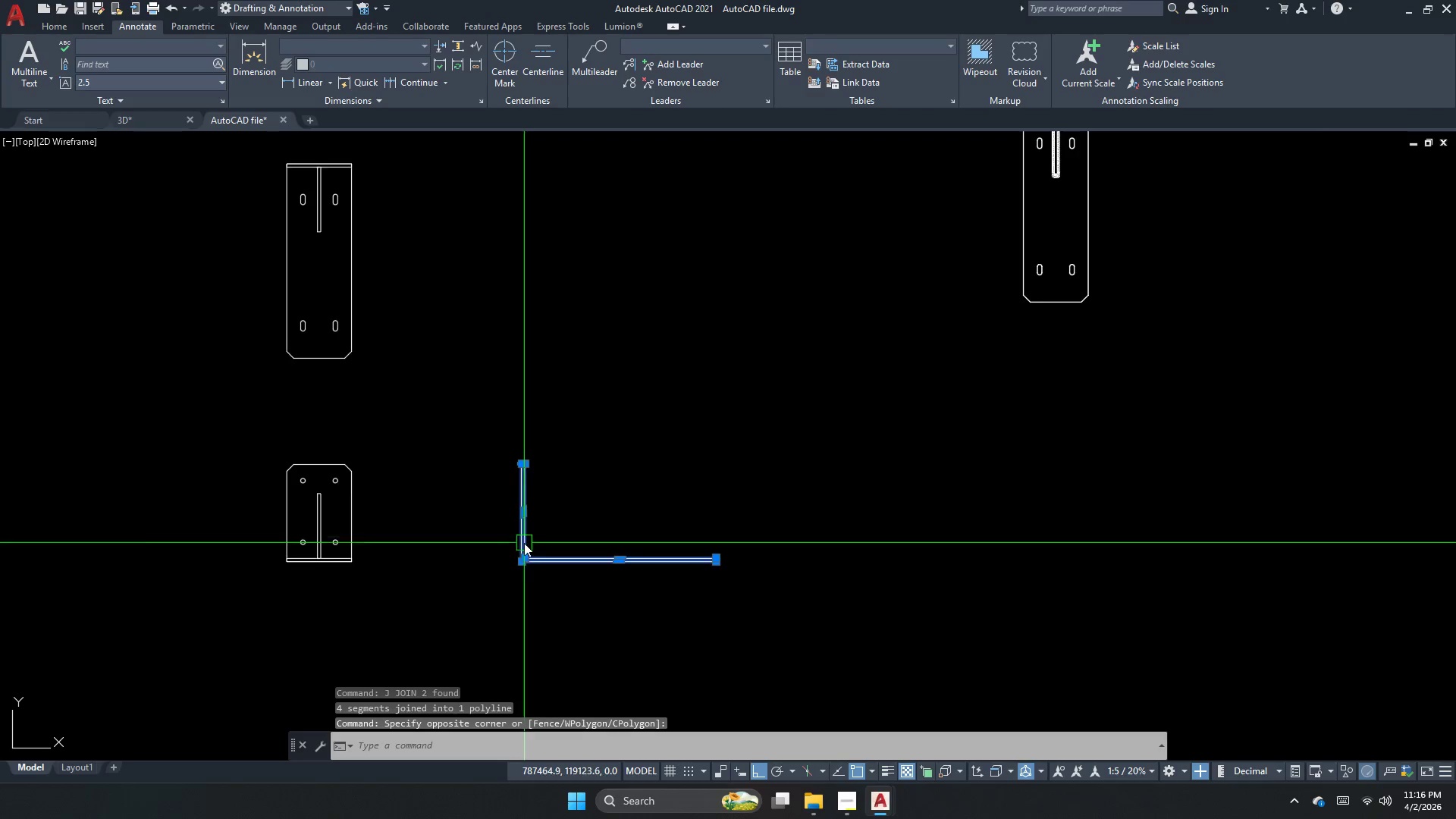 
key(Escape)
 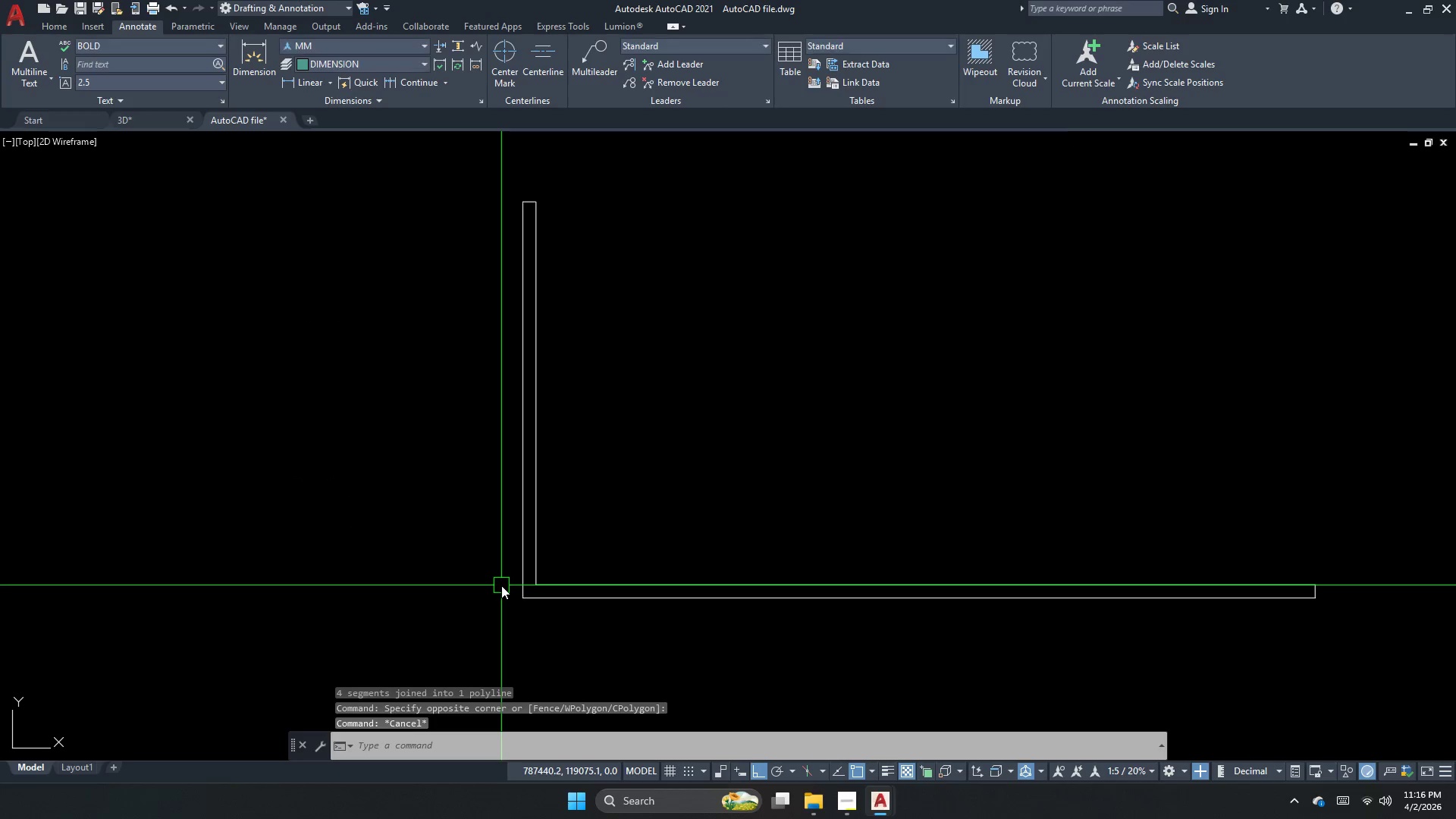 
key(Escape)
 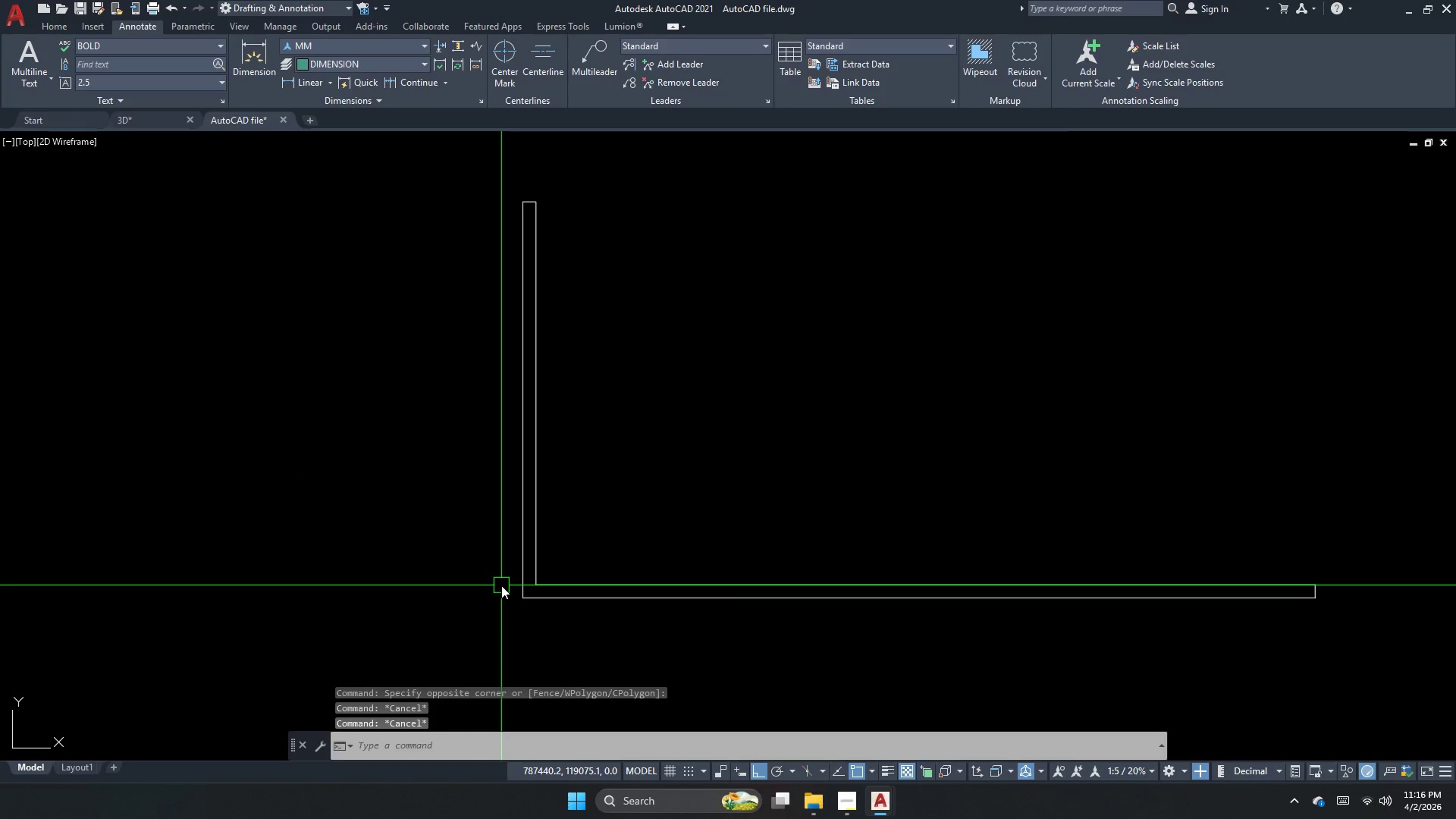 
scroll: coordinate [501, 585], scroll_direction: up, amount: 3.0
 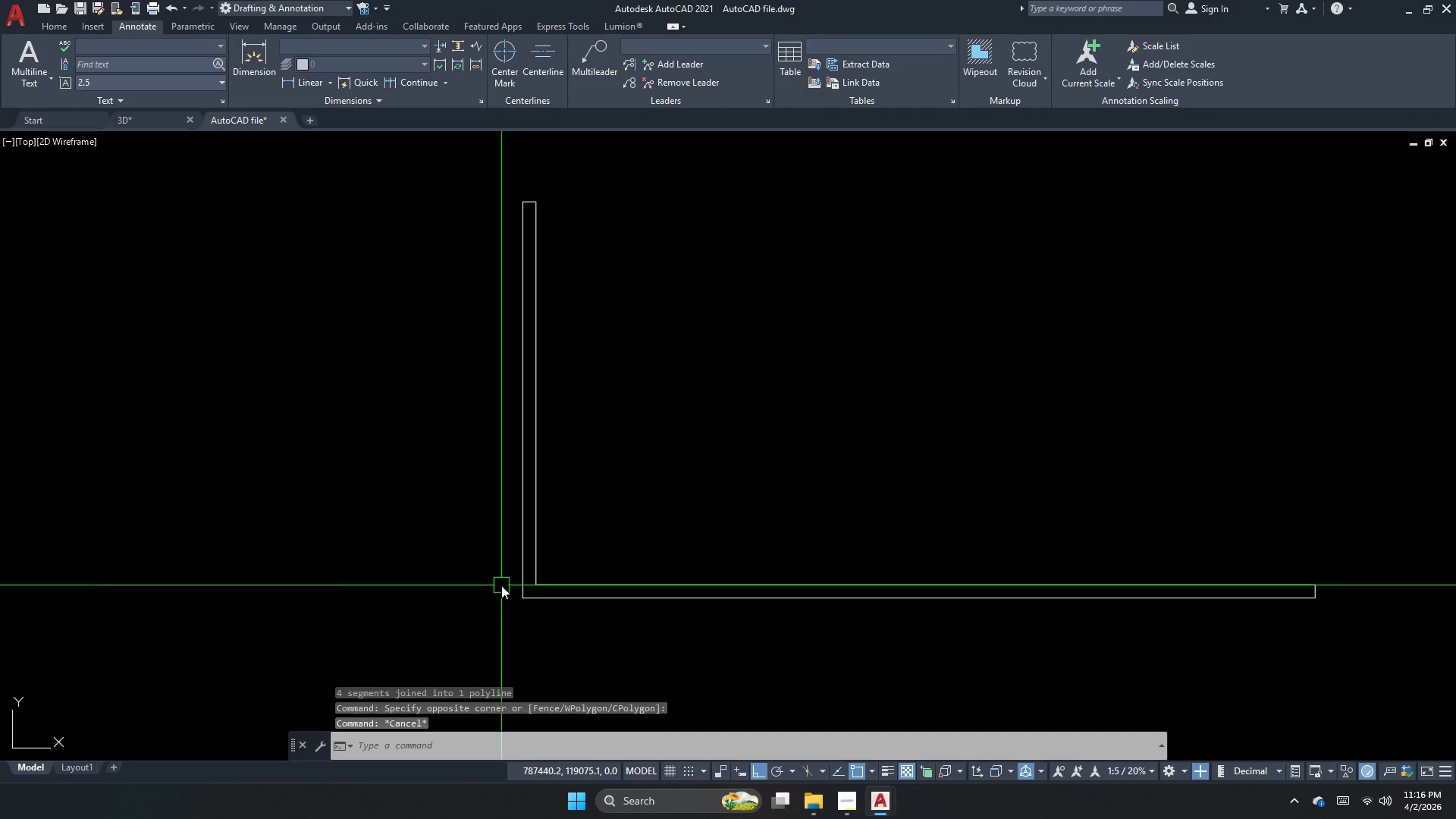 
key(F)
 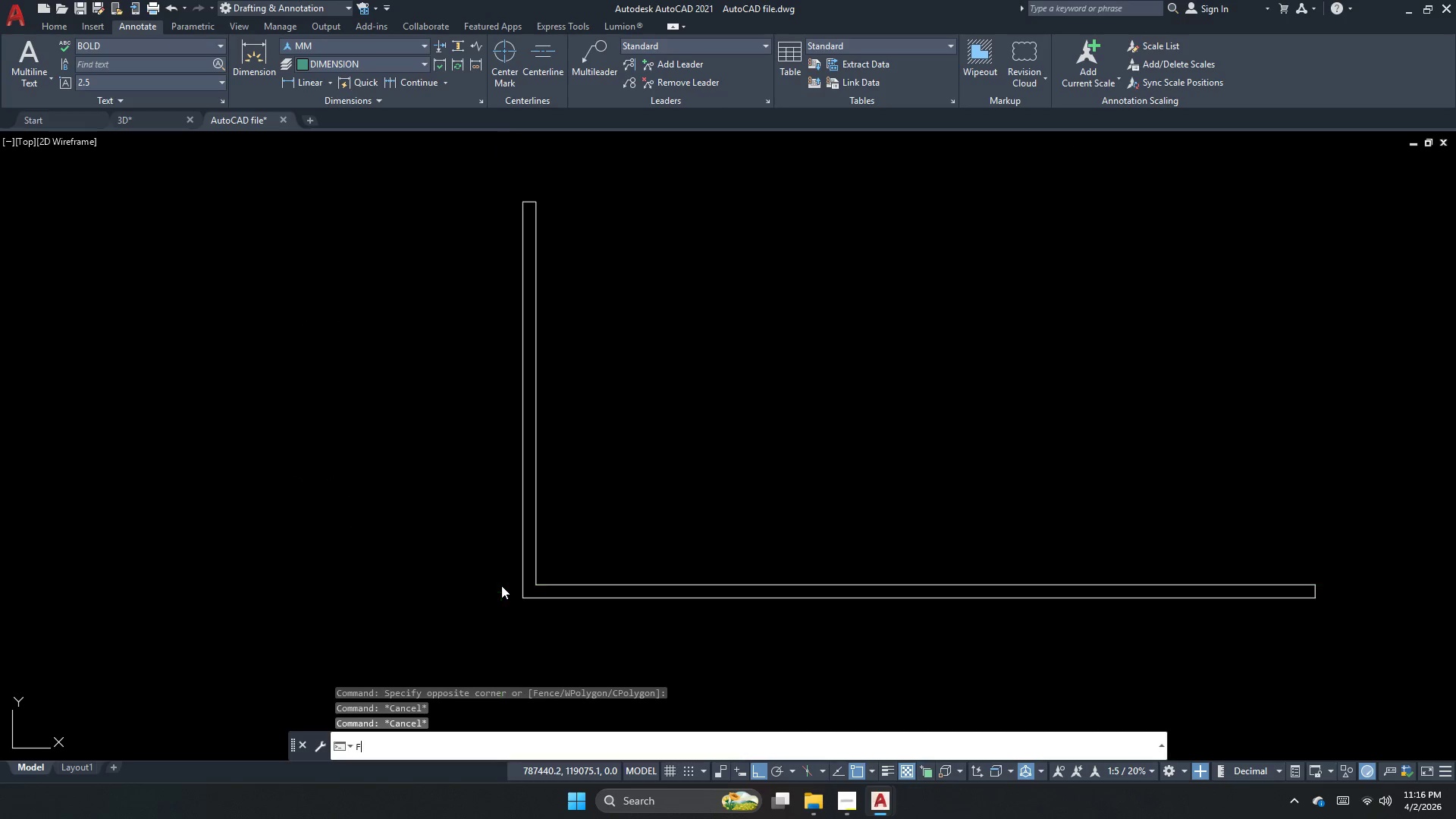 
key(Space)
 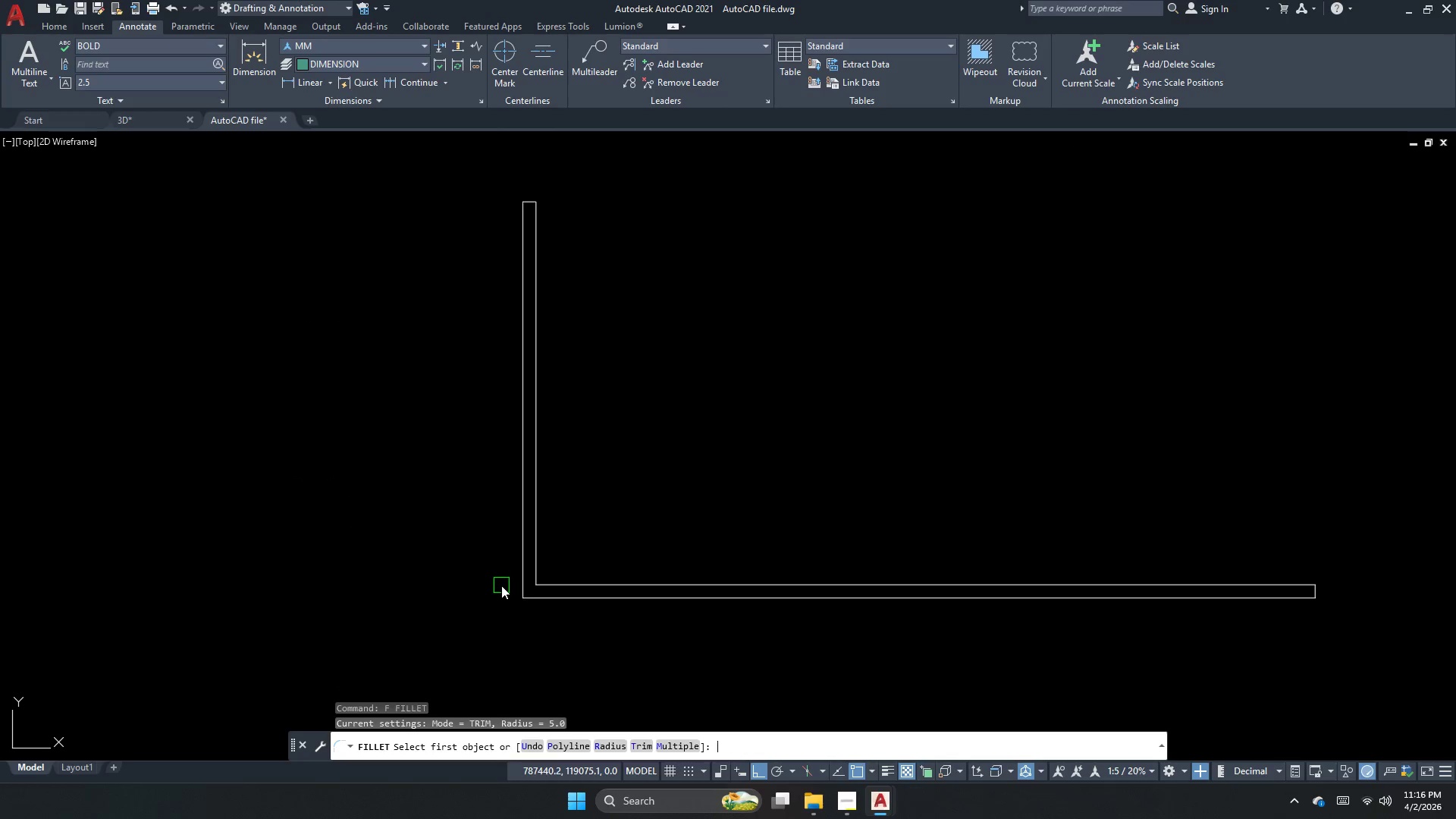 
key(R)
 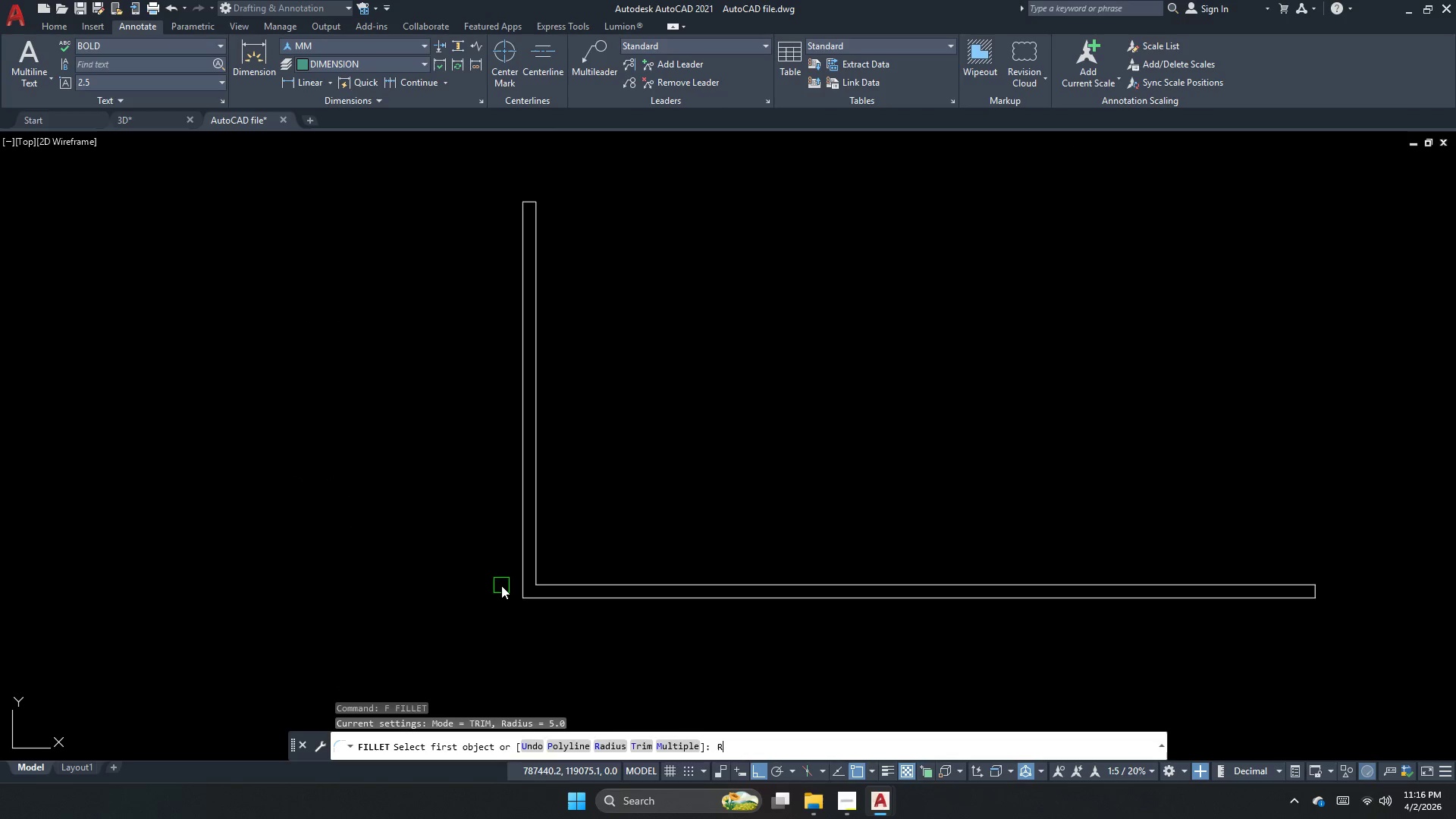 
key(Space)
 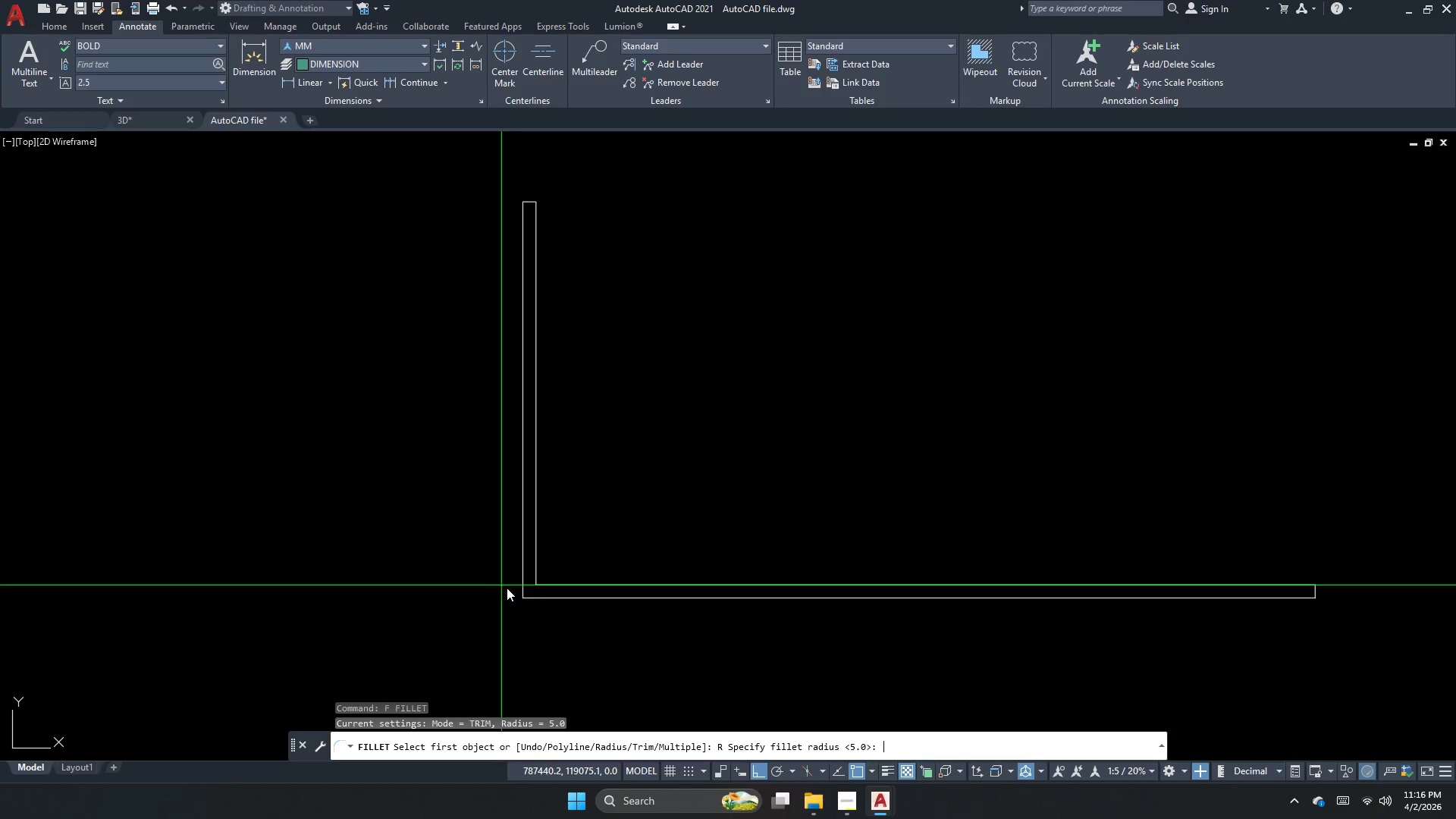 
key(Space)
 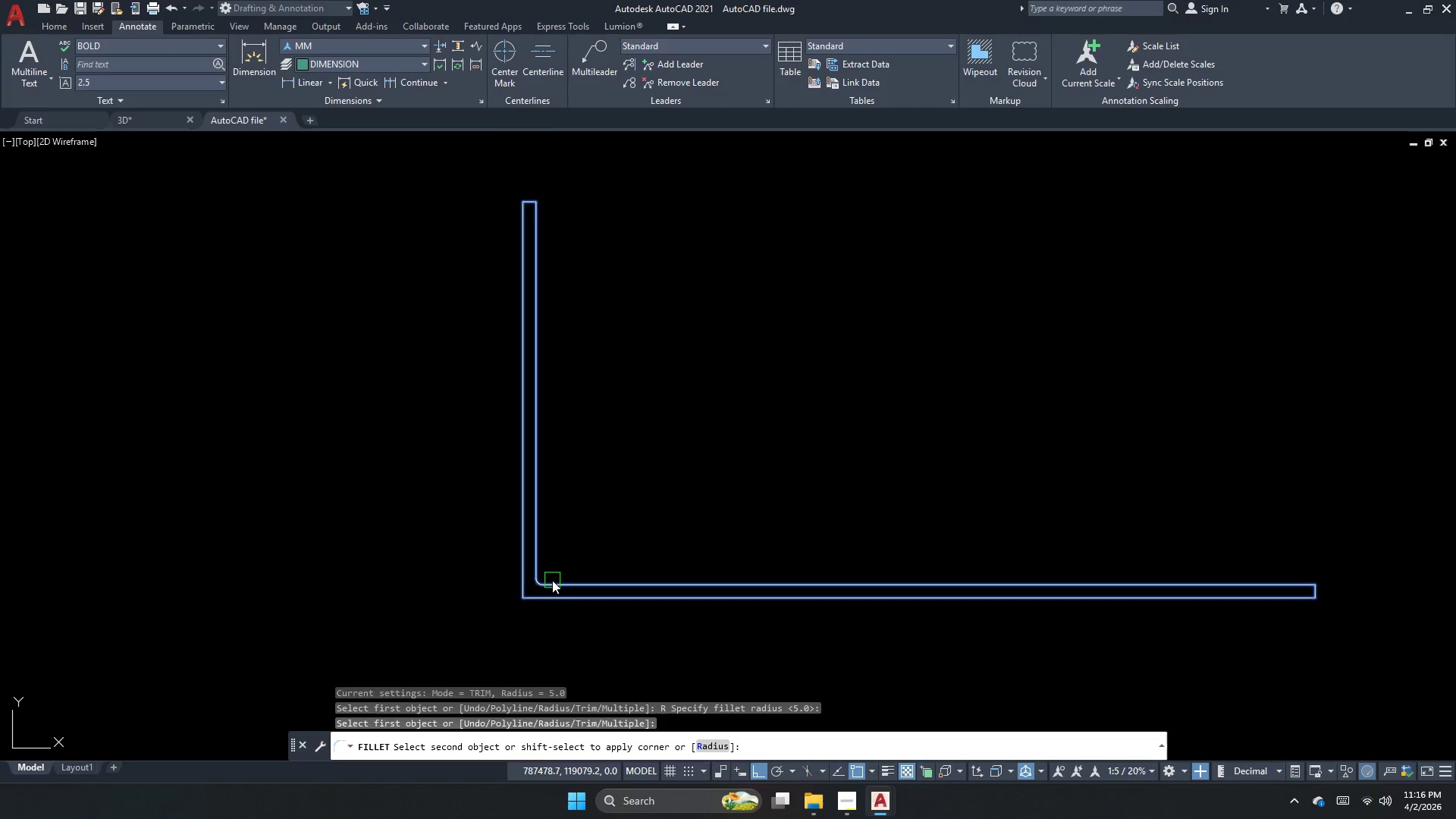 
key(Escape)
 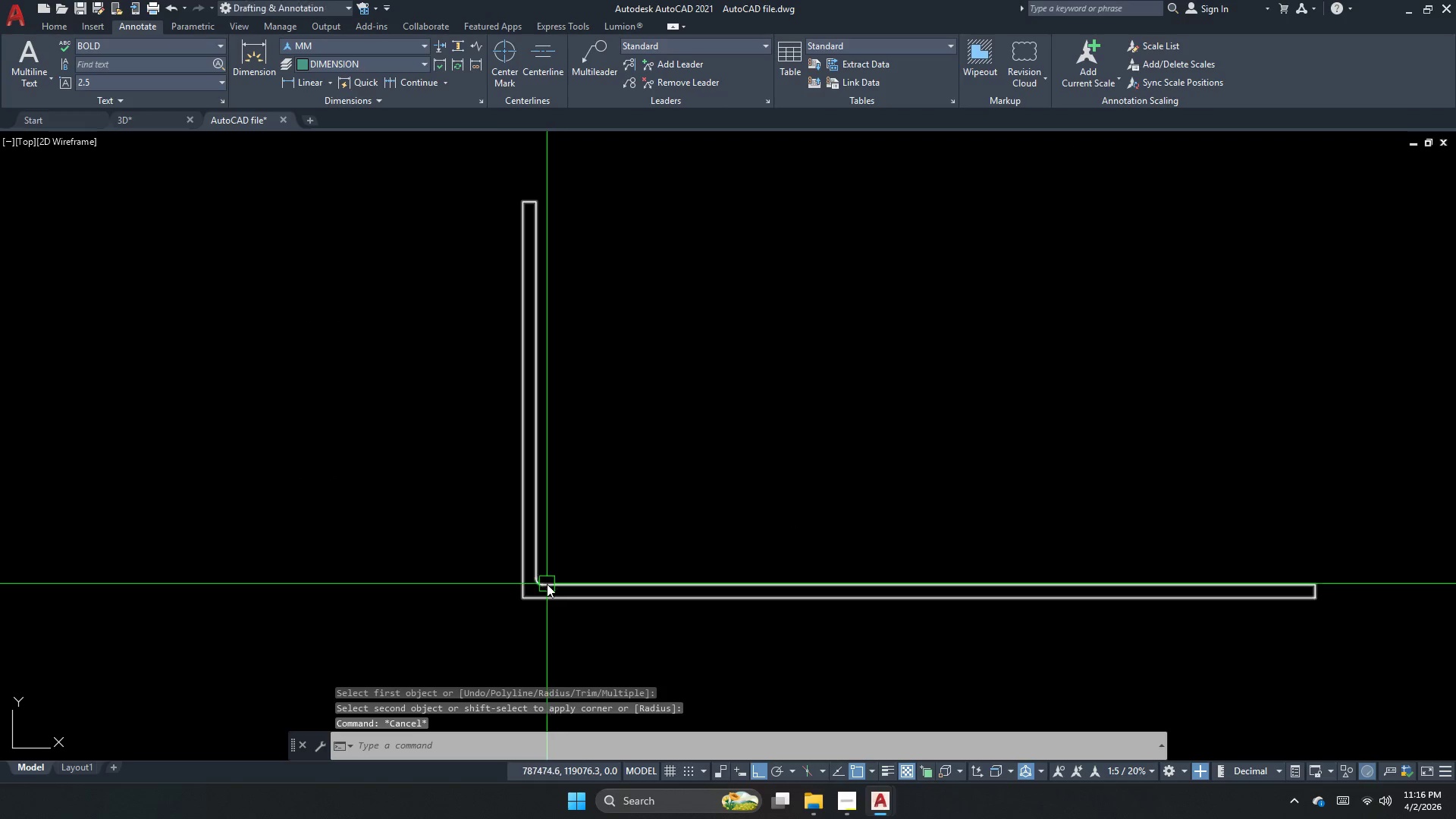 
key(Escape)
 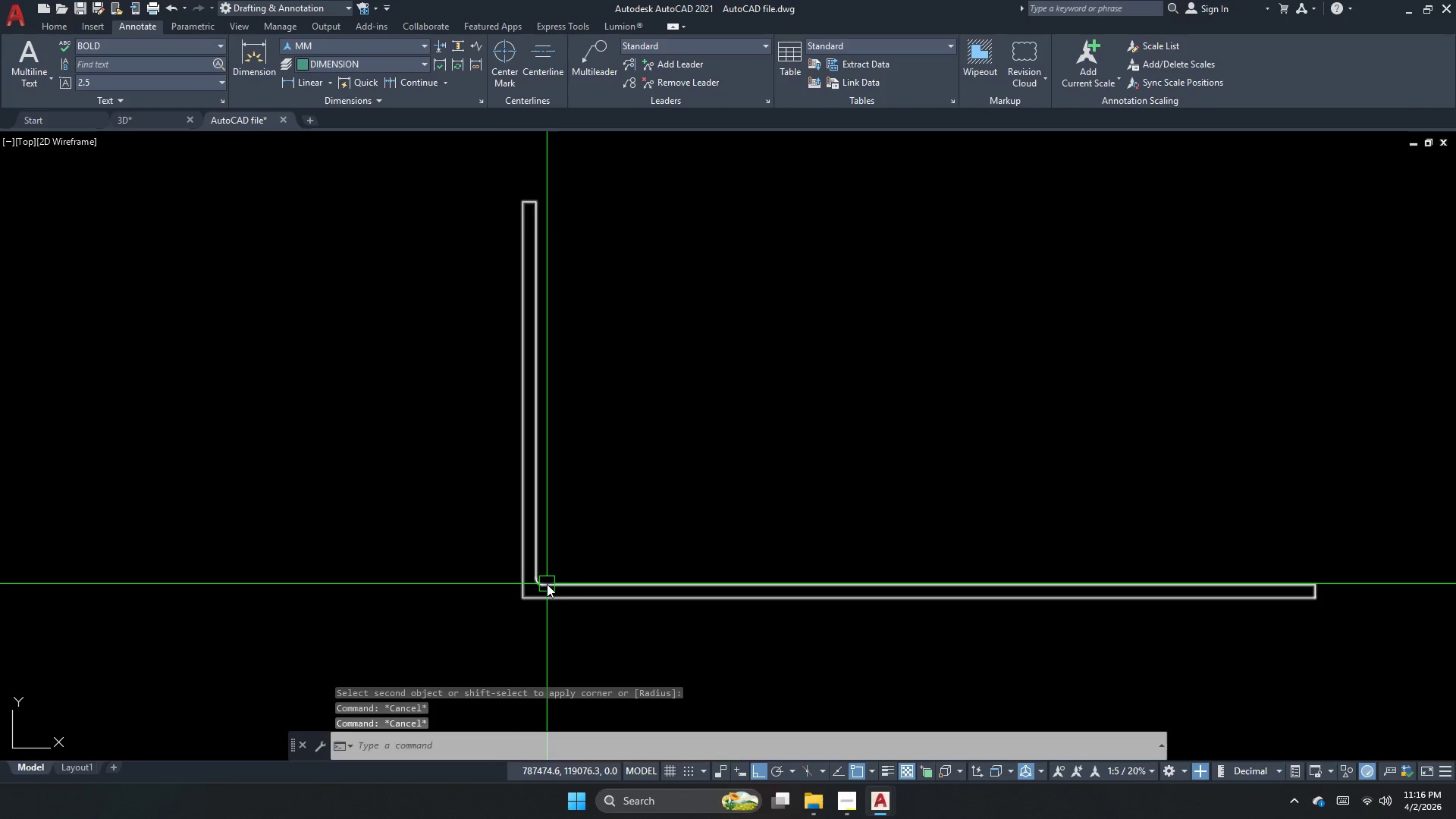 
key(F)
 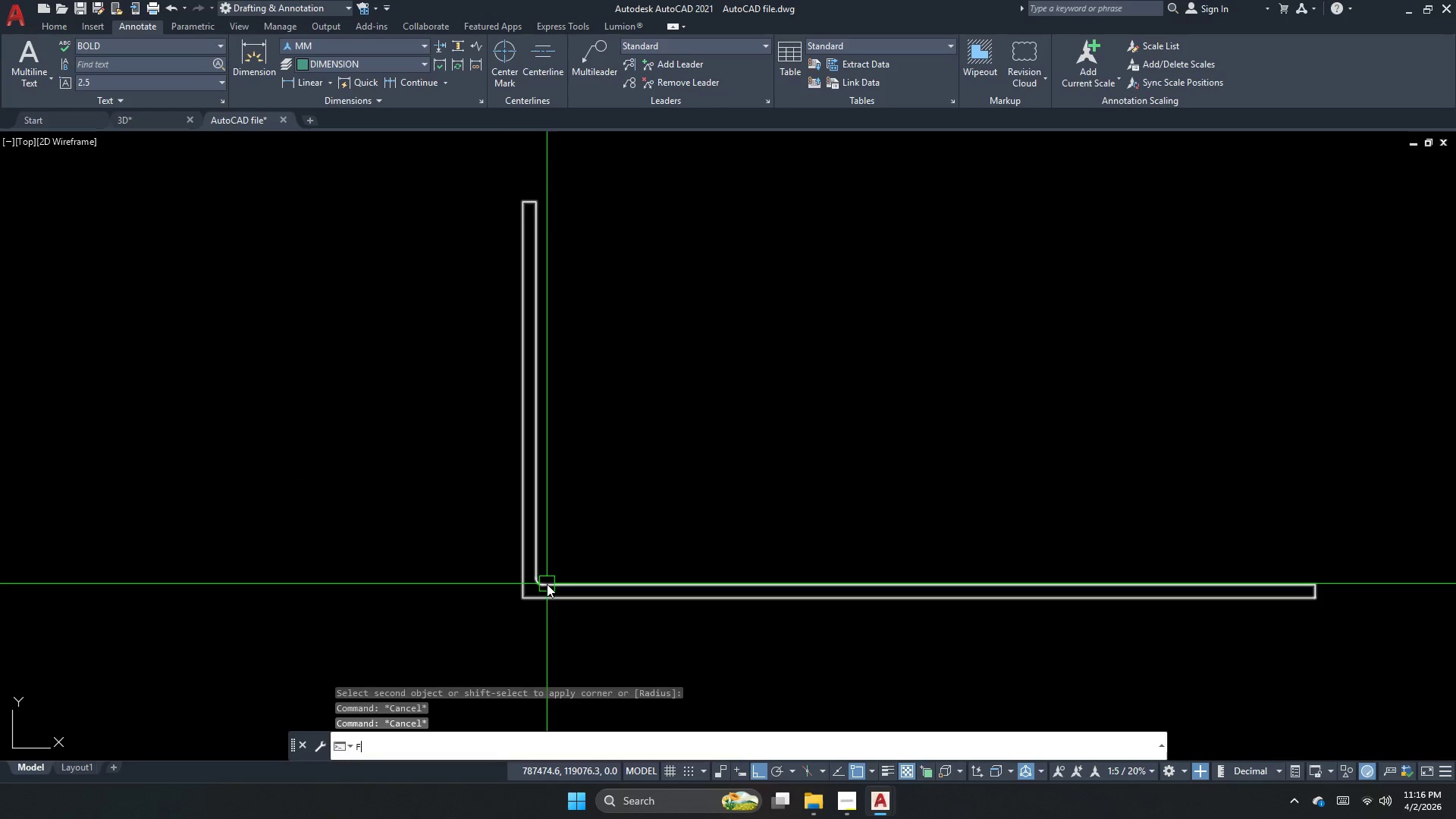 
key(Space)
 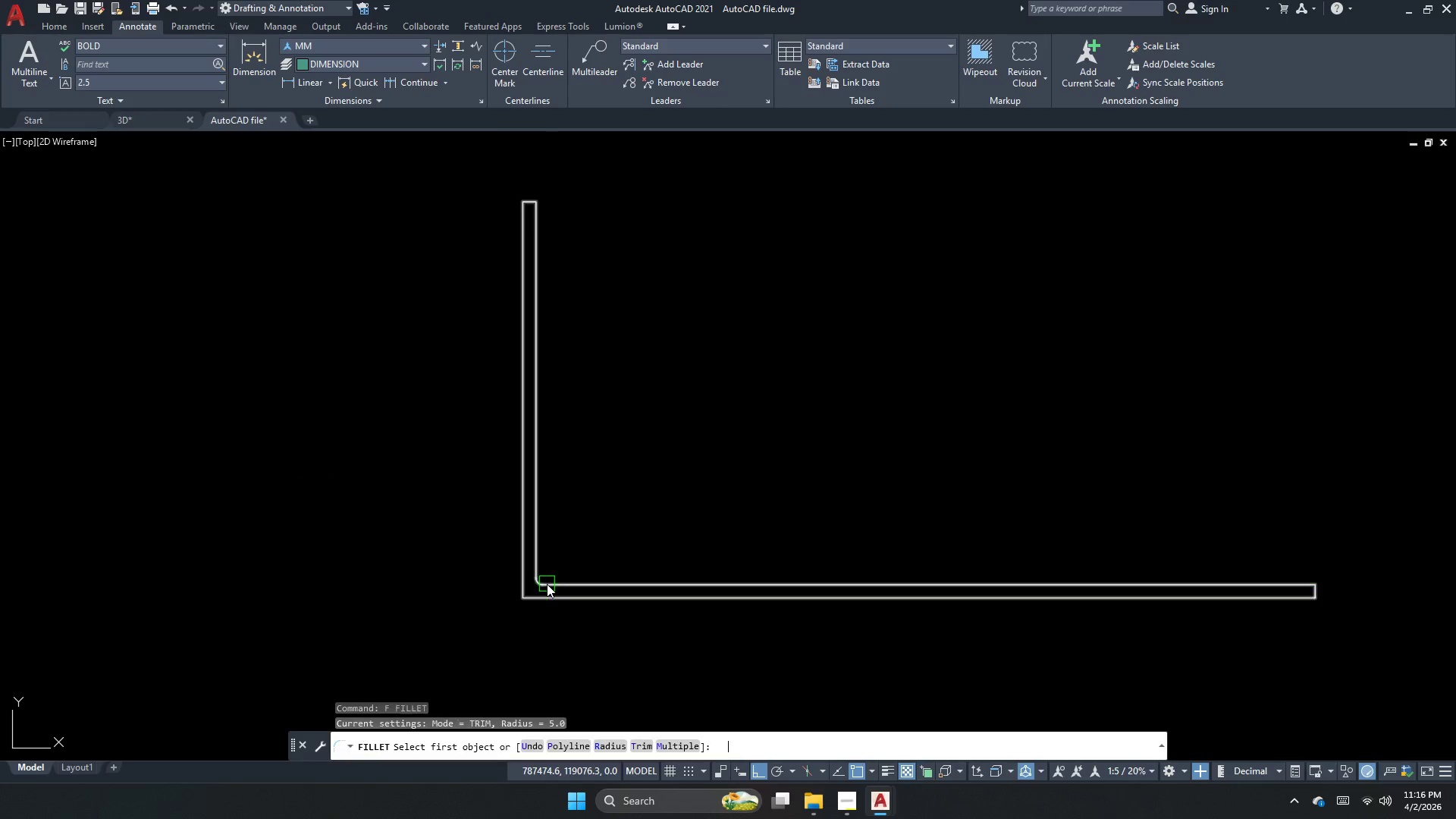 
key(R)
 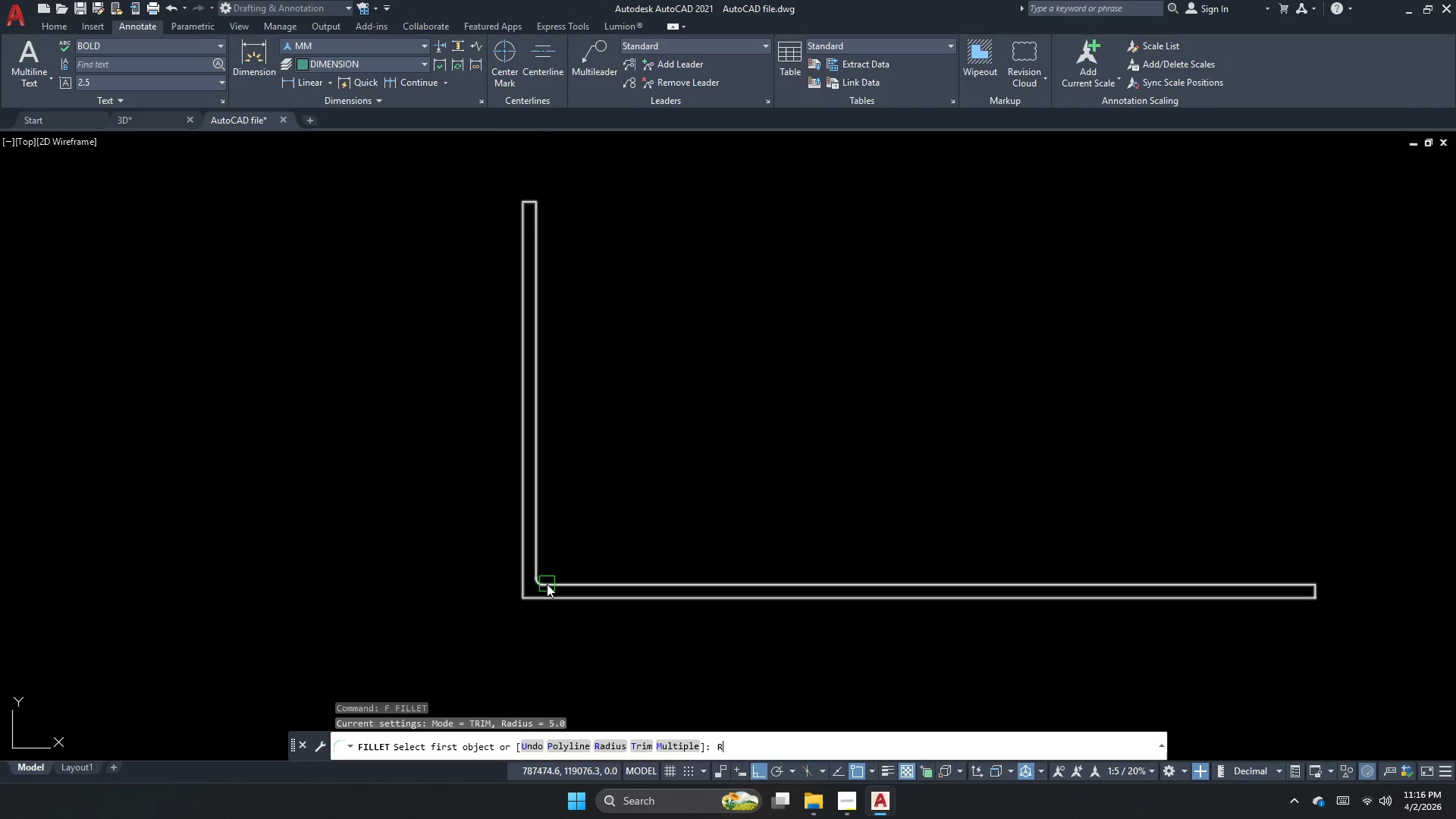 
key(Space)
 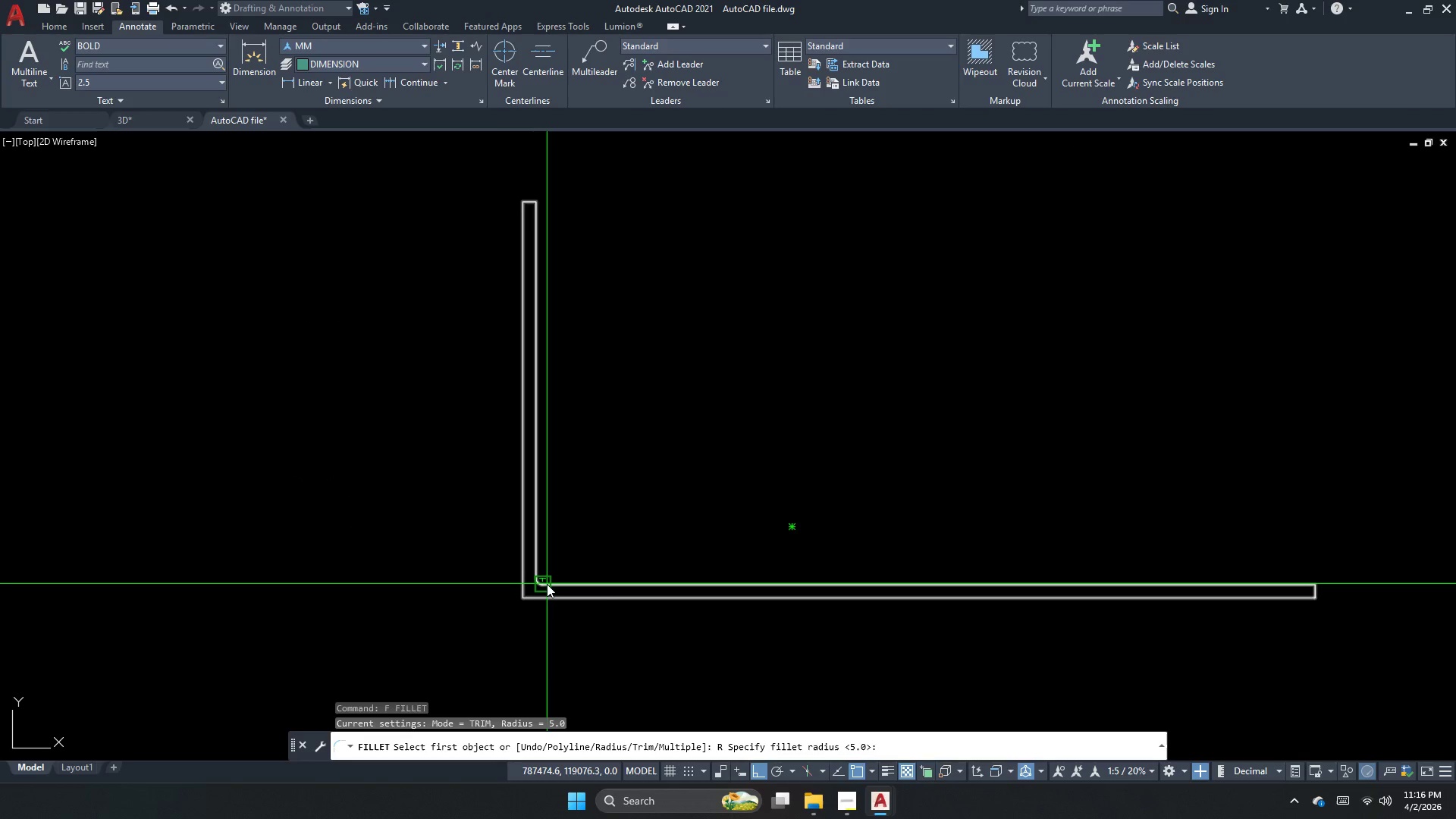 
key(Numpad1)
 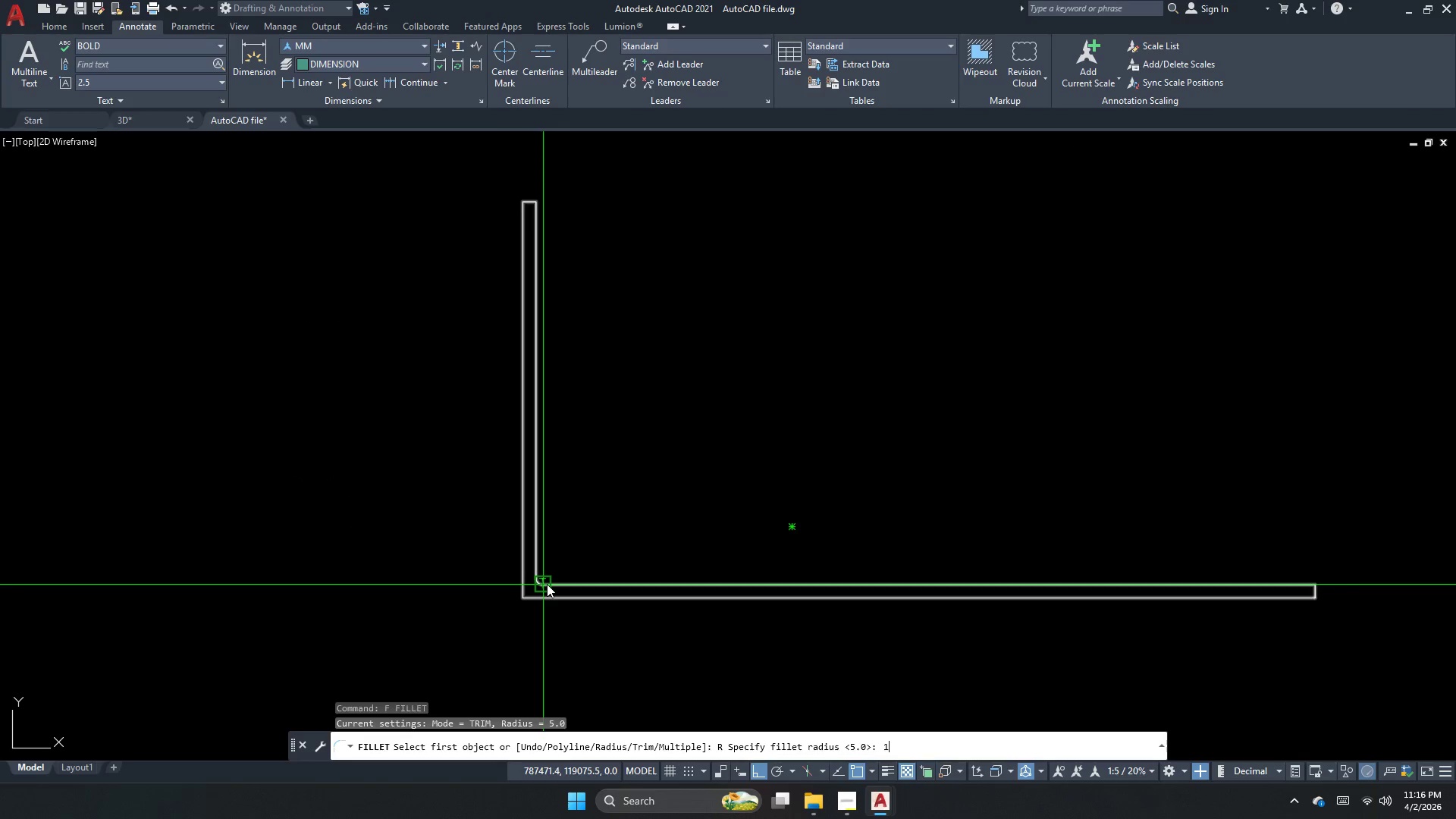 
key(Numpad5)
 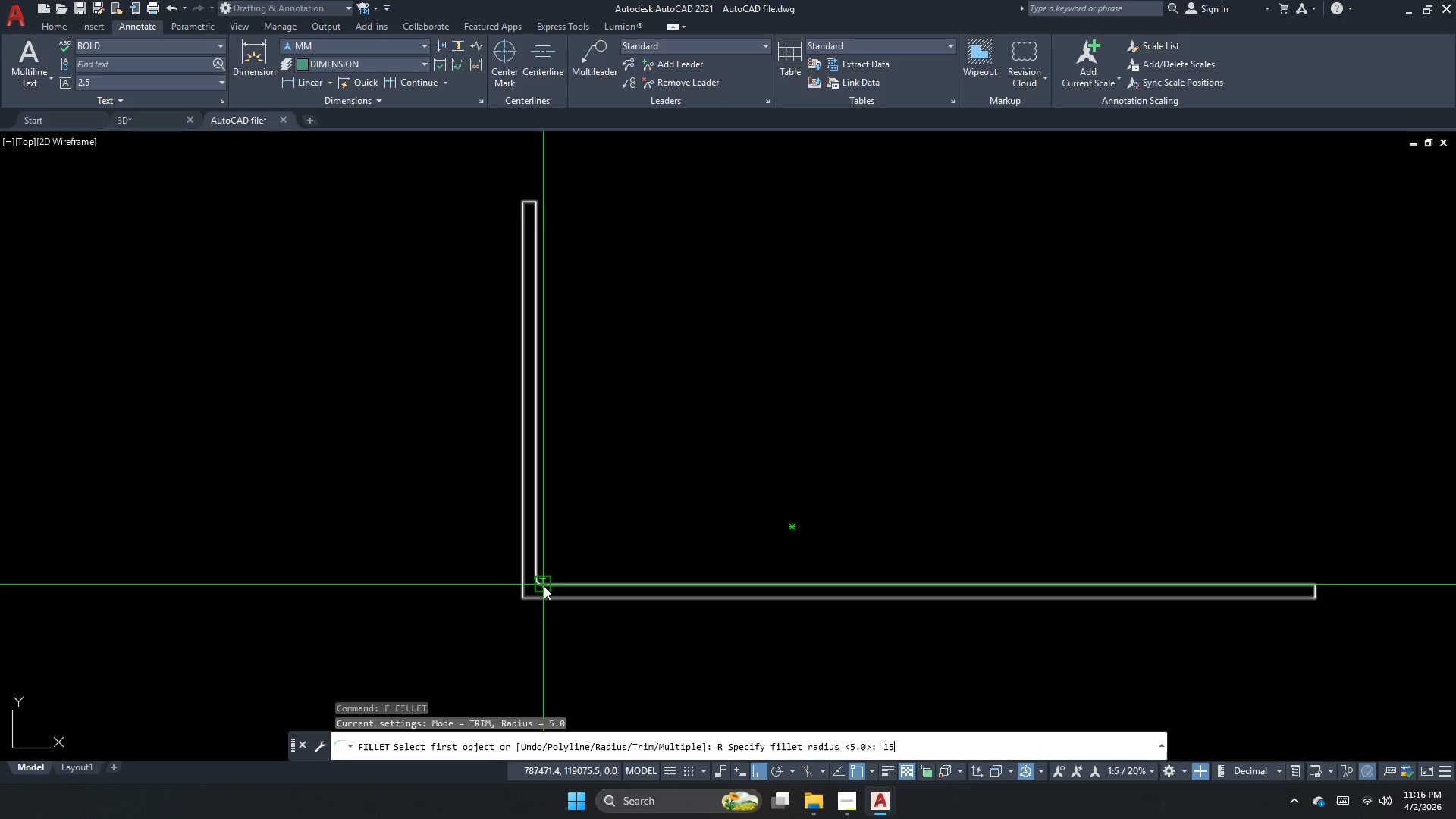 
key(NumpadEnter)
 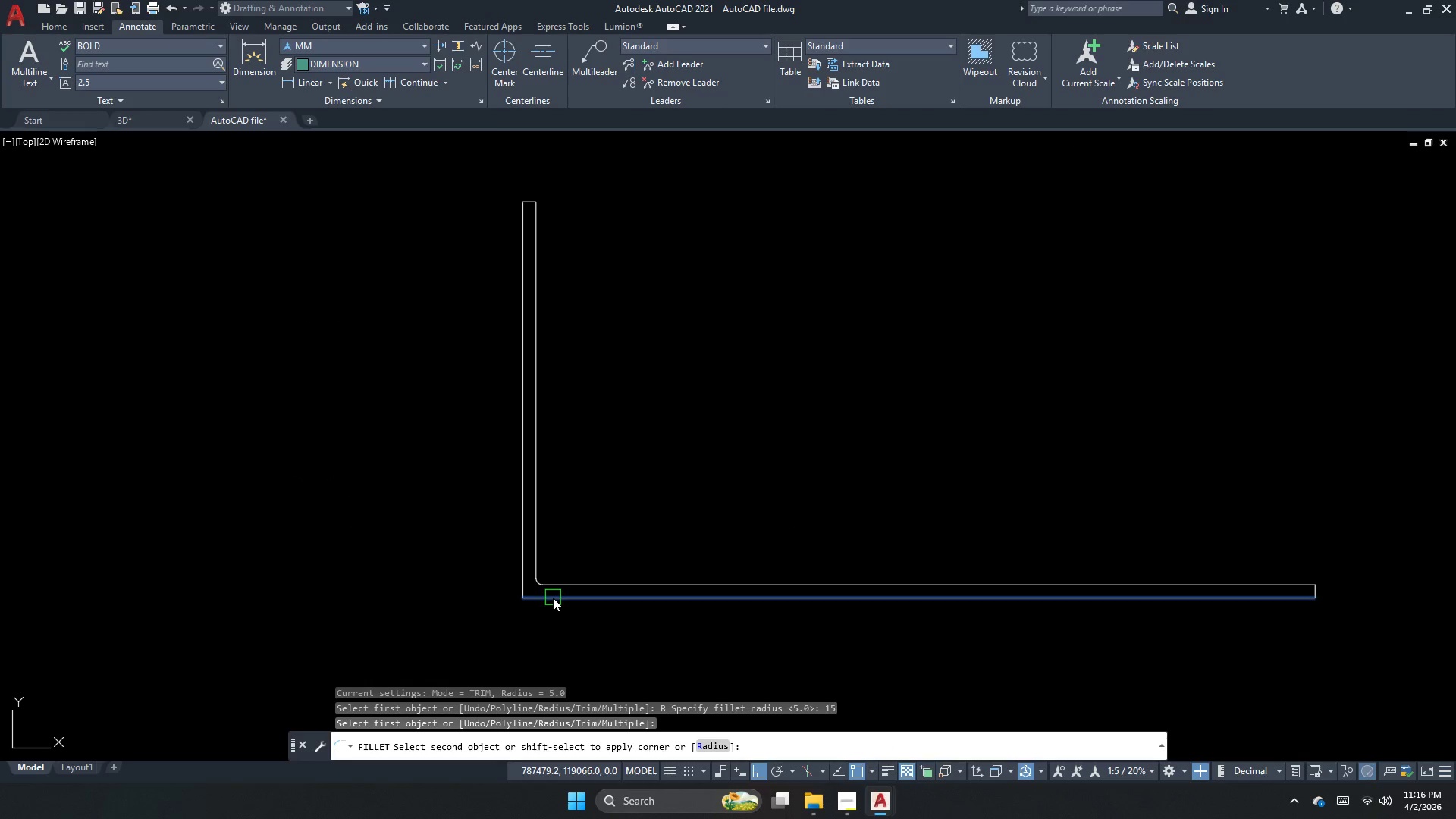 
left_click_drag(start_coordinate=[553, 598], to_coordinate=[548, 603])
 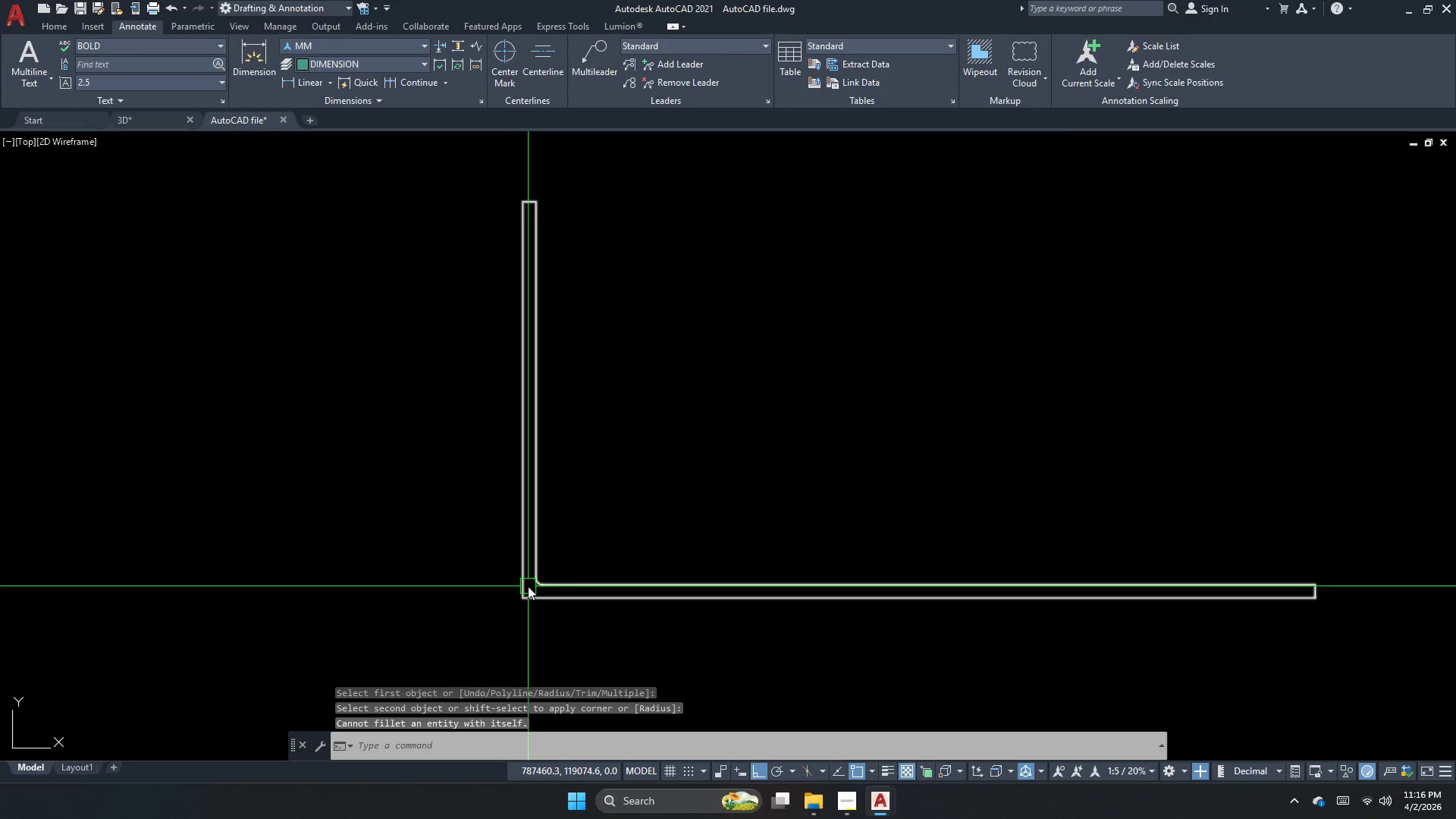 
key(Escape)
 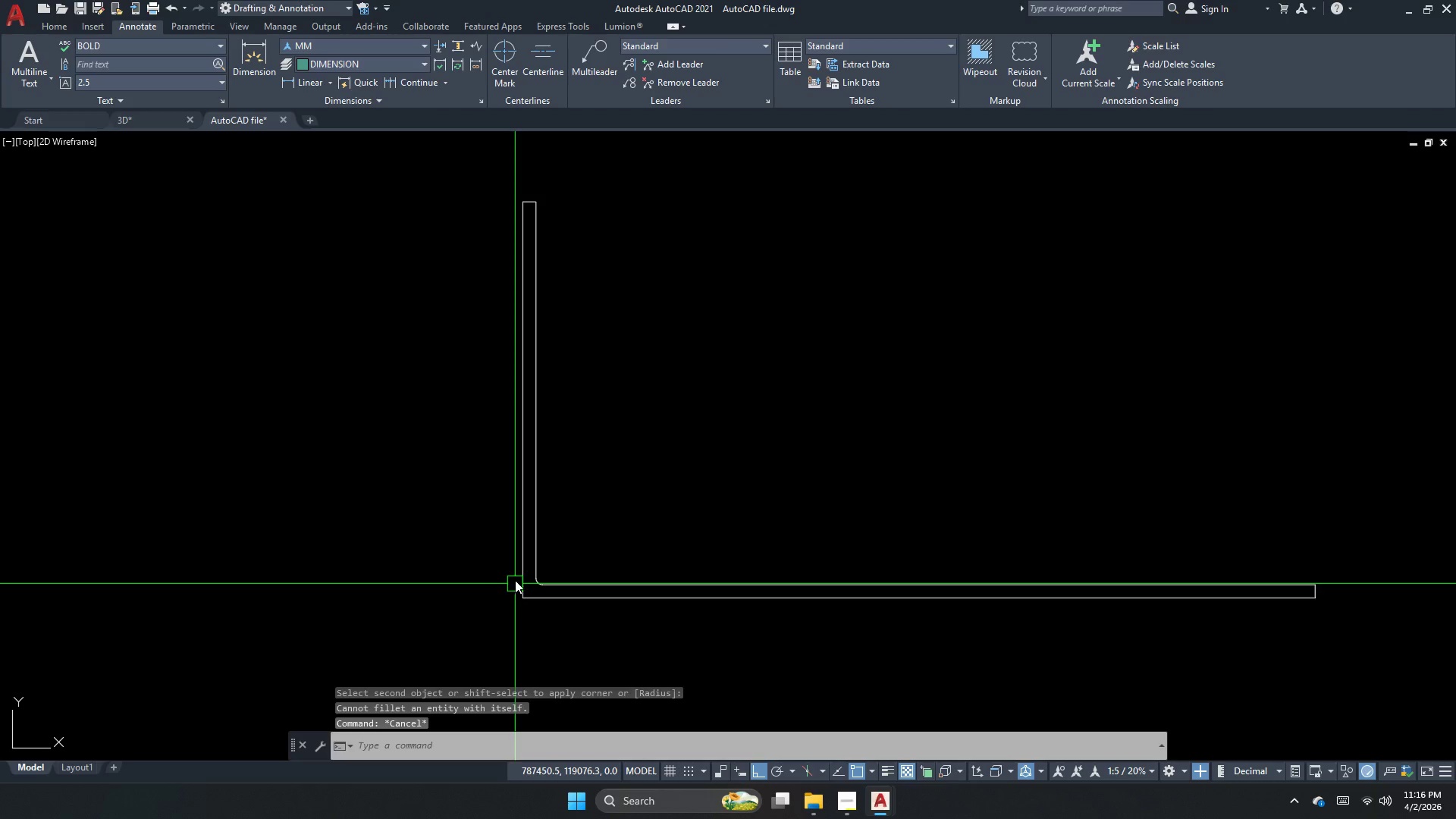 
key(Space)
 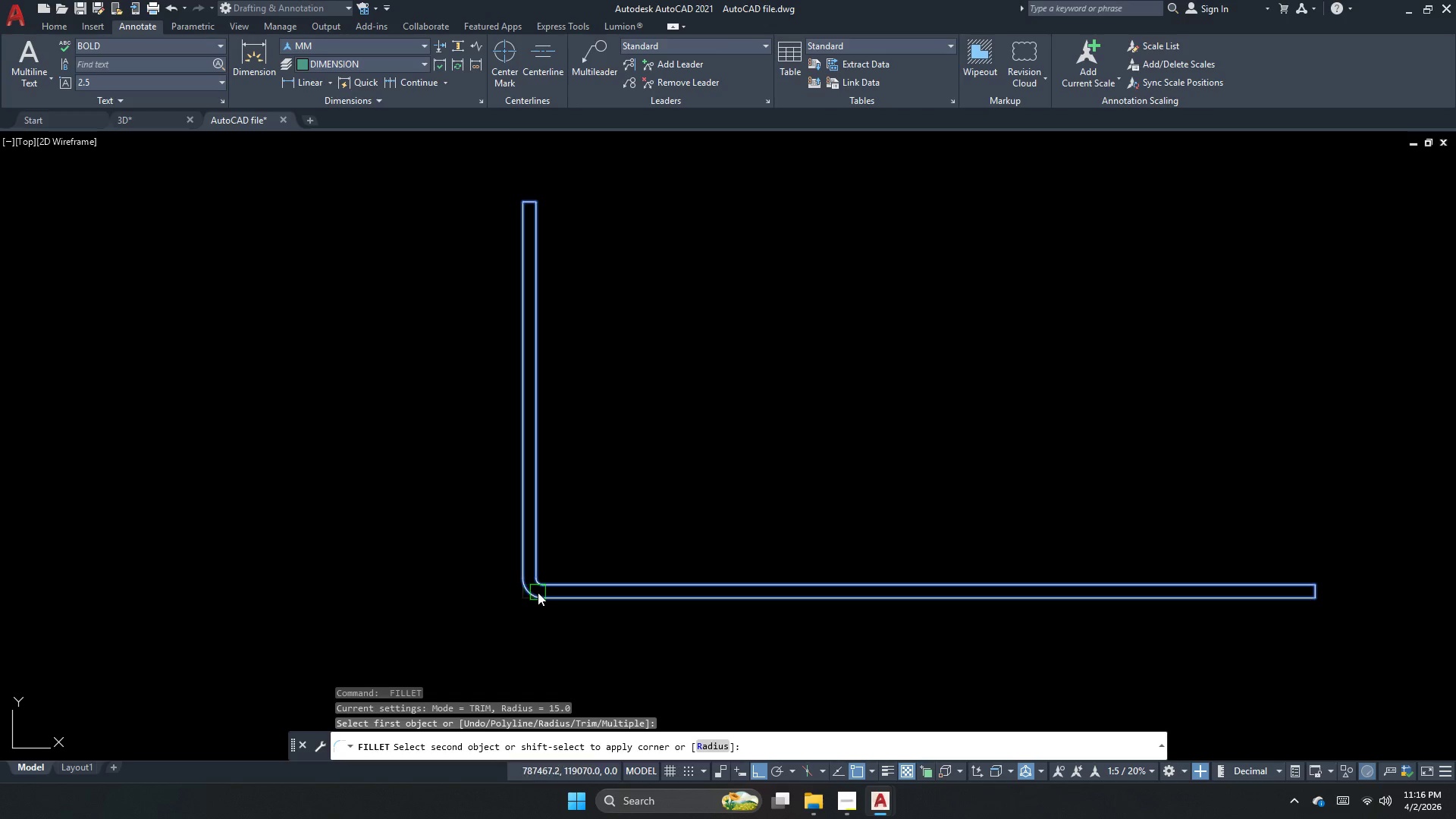 
left_click([538, 592])
 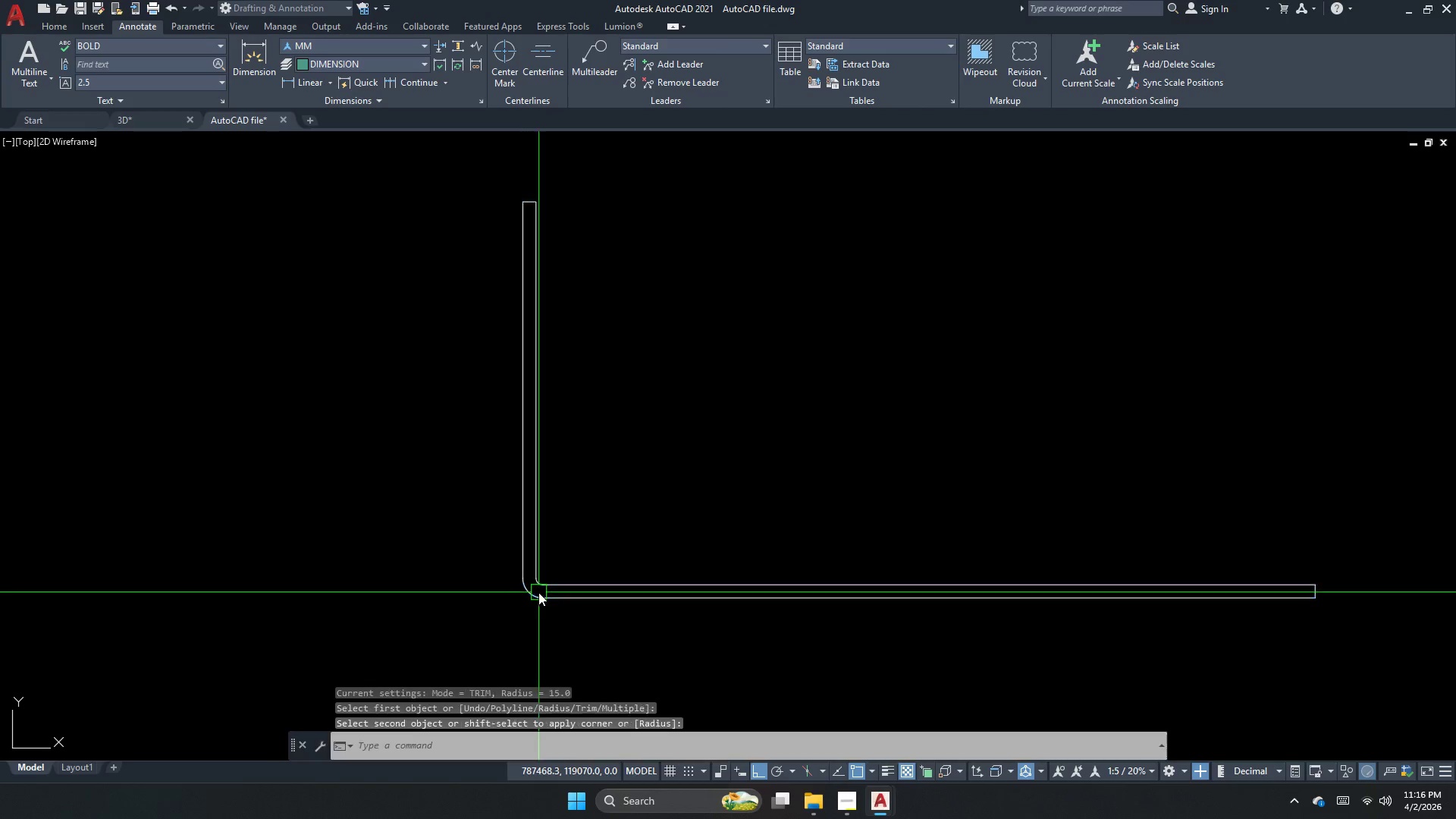 
key(Escape)
 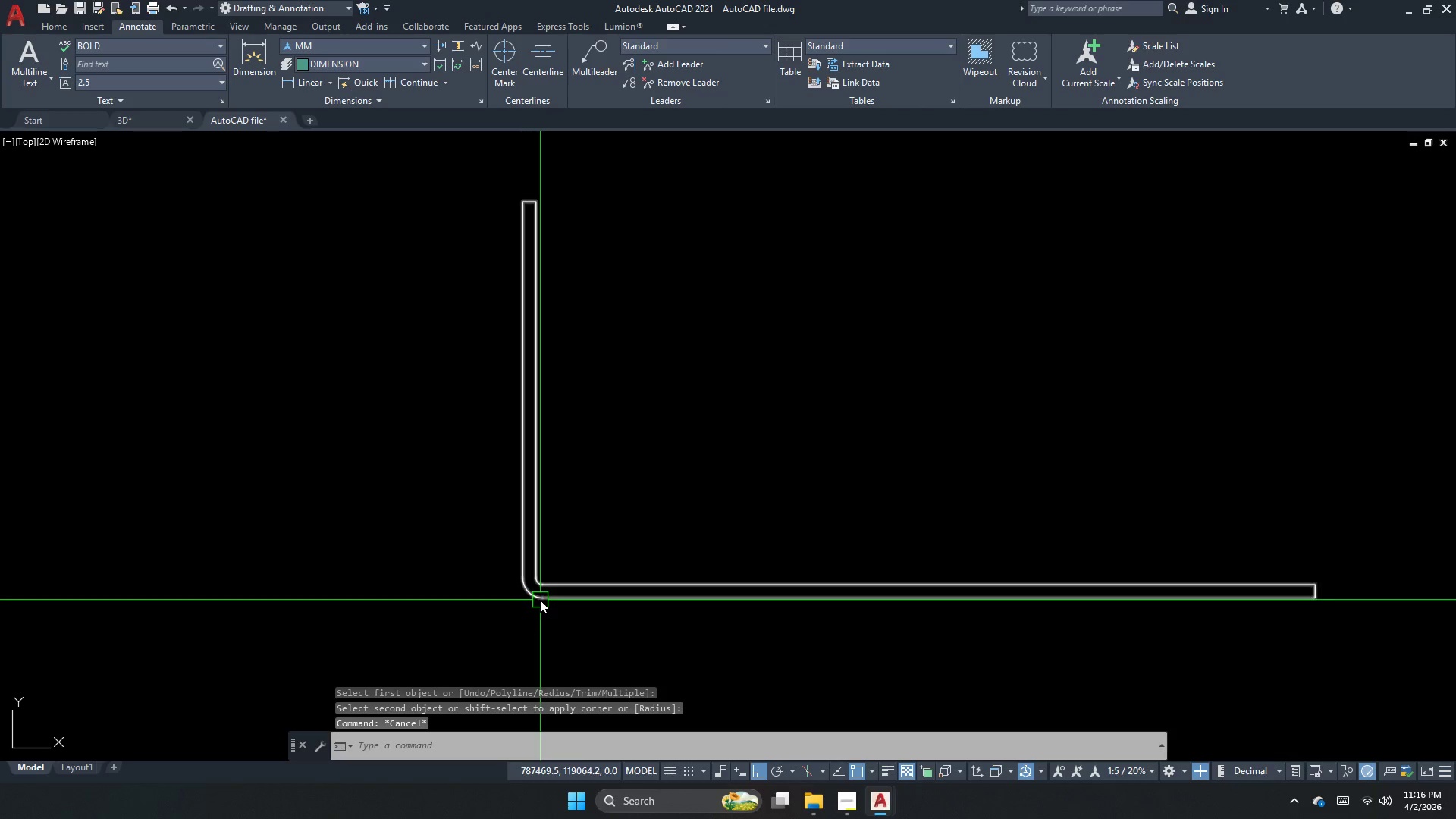 
double_click([540, 600])
 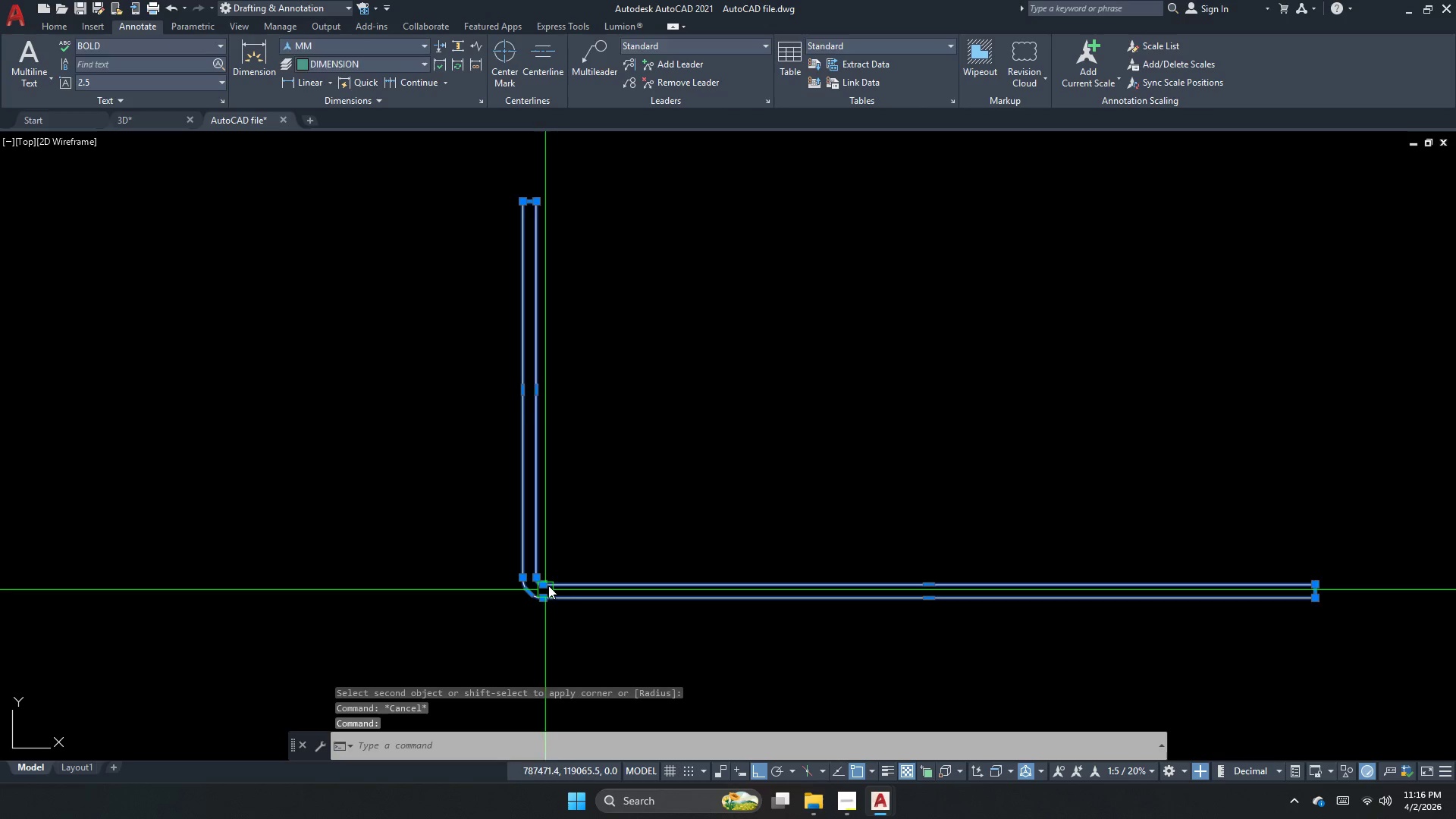 
key(Escape)
 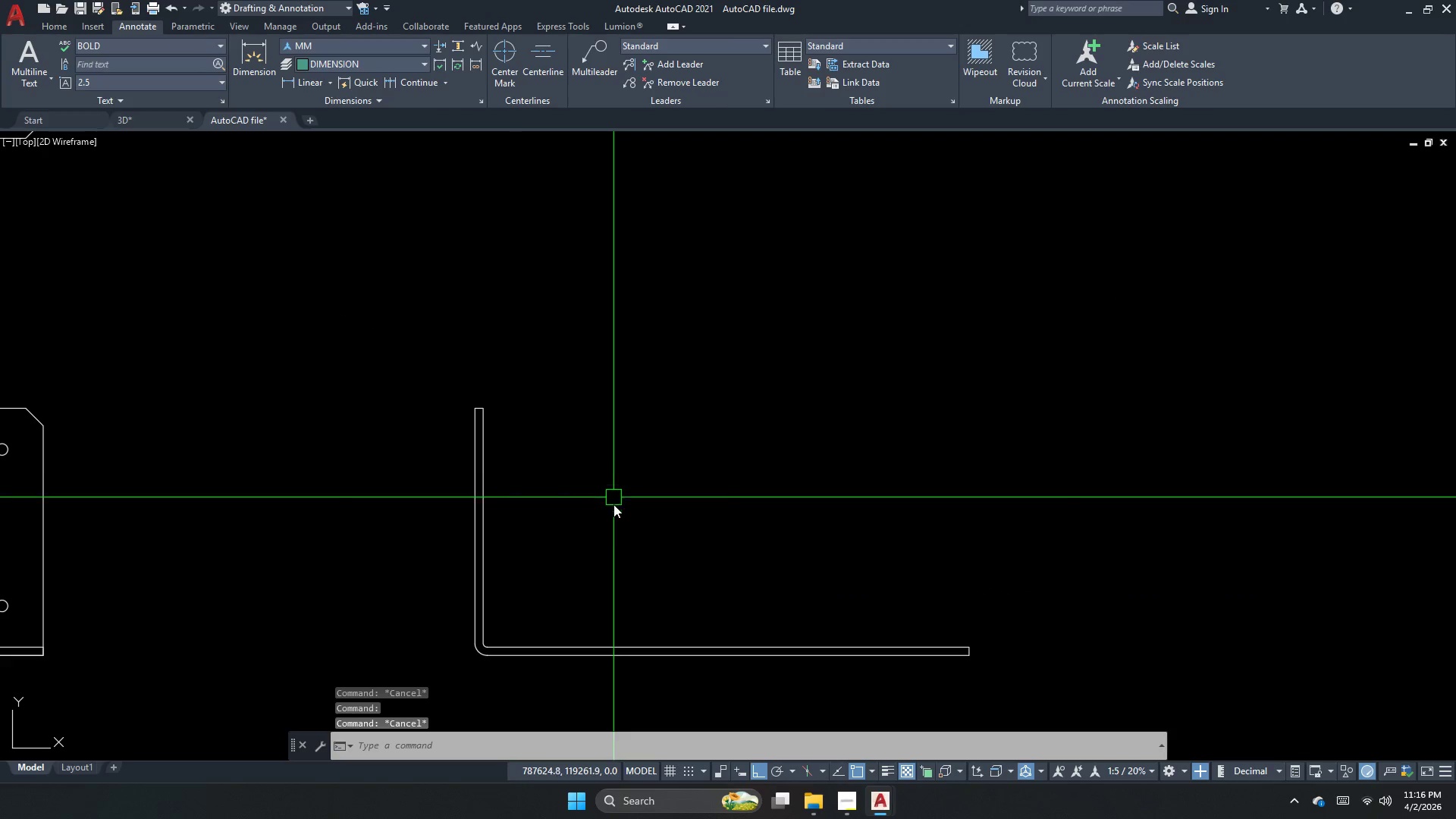 
left_click_drag(start_coordinate=[613, 532], to_coordinate=[570, 604])
 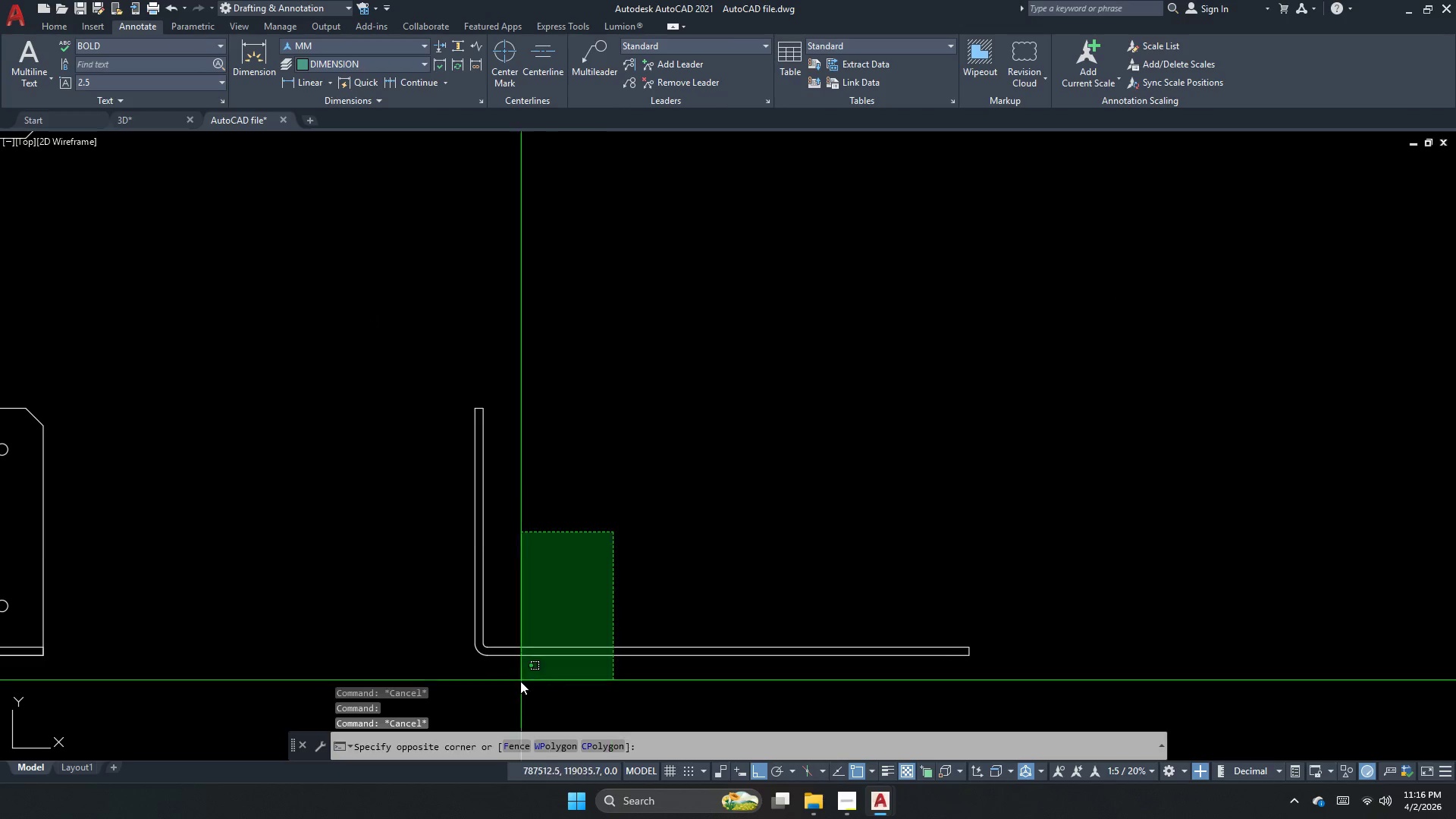 
left_click_drag(start_coordinate=[520, 681], to_coordinate=[522, 673])
 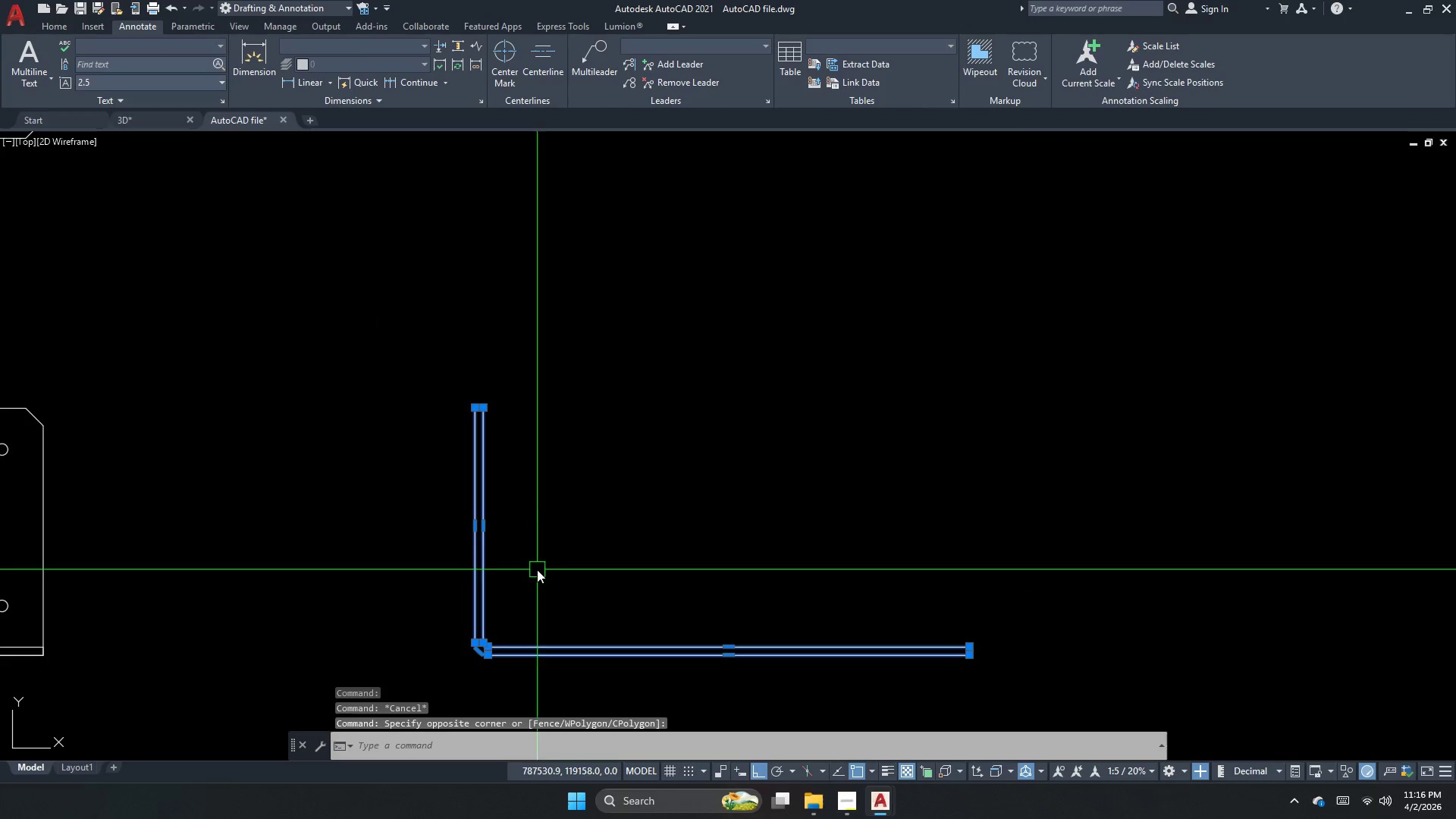 
scroll: coordinate [613, 494], scroll_direction: down, amount: 1.0
 